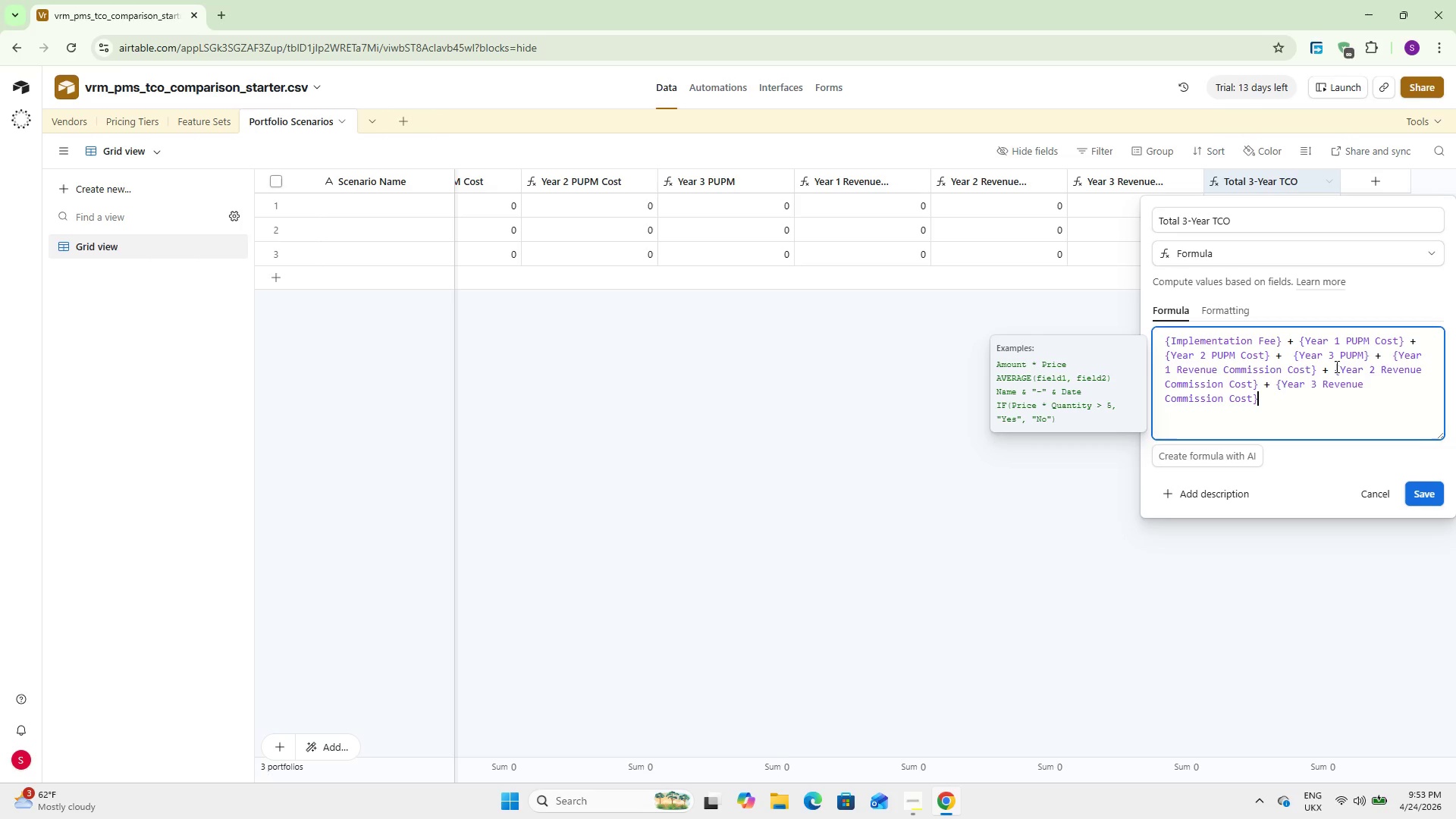 
wait(5.22)
 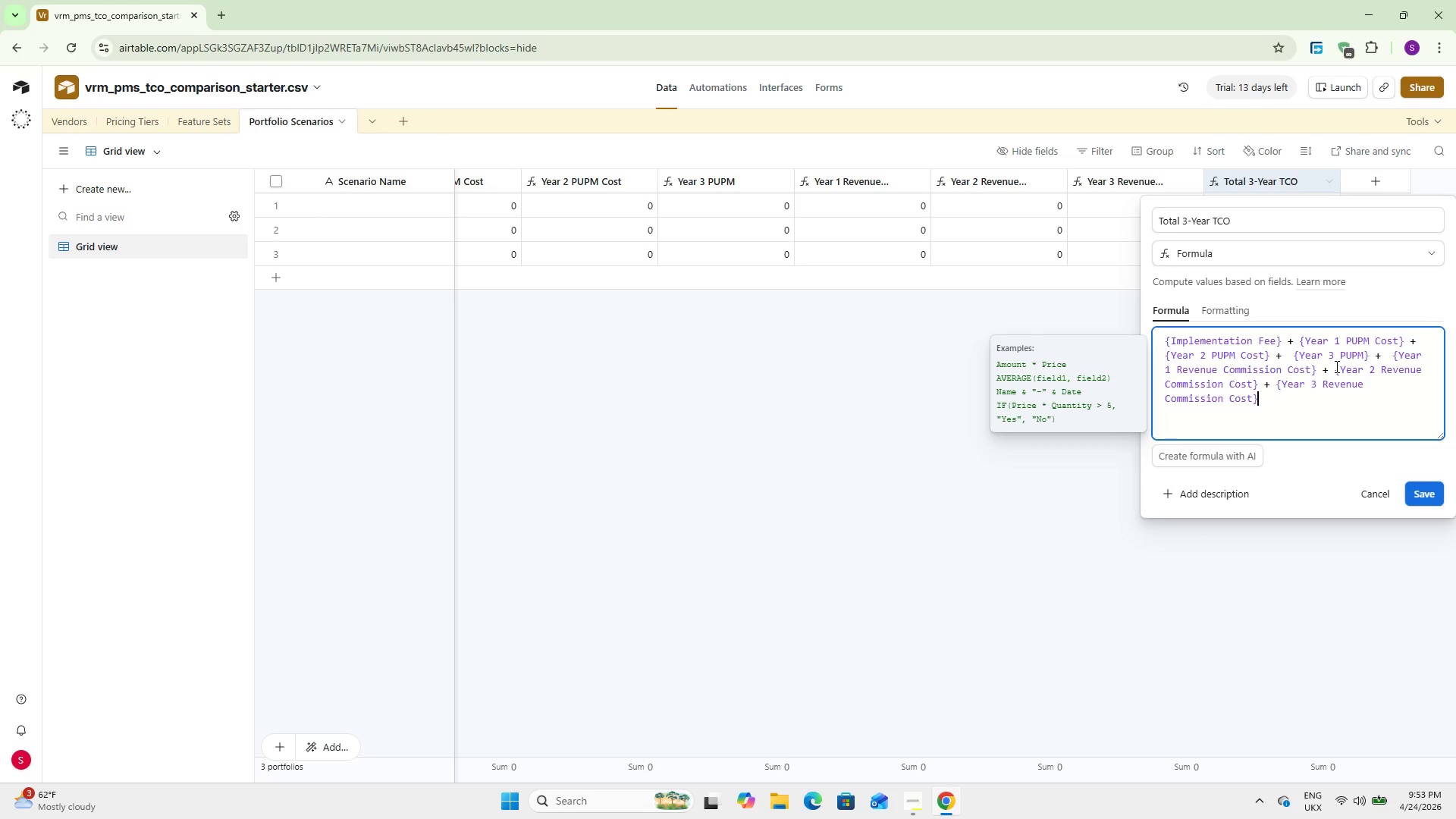 
left_click([1429, 490])
 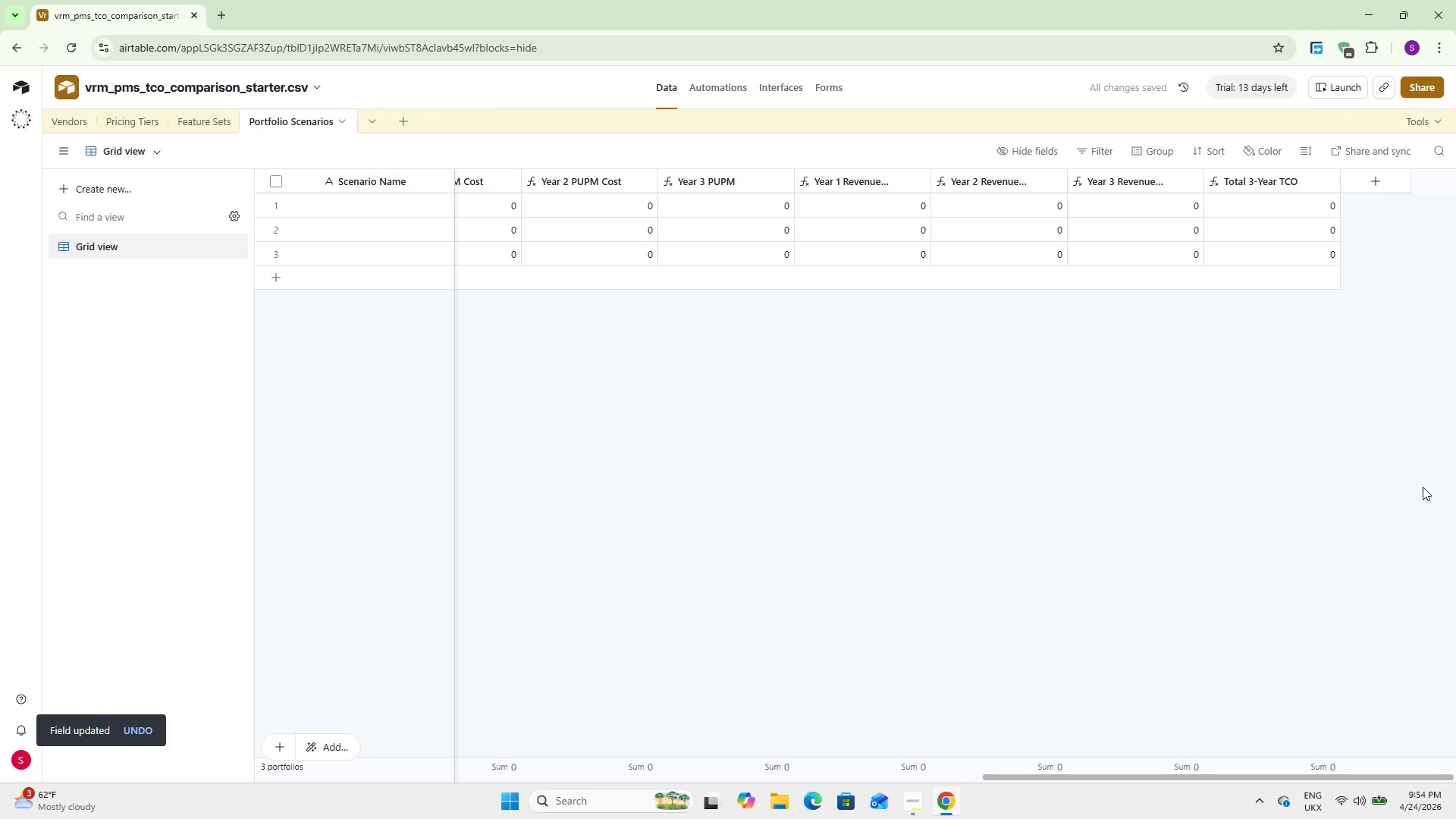 
wait(6.94)
 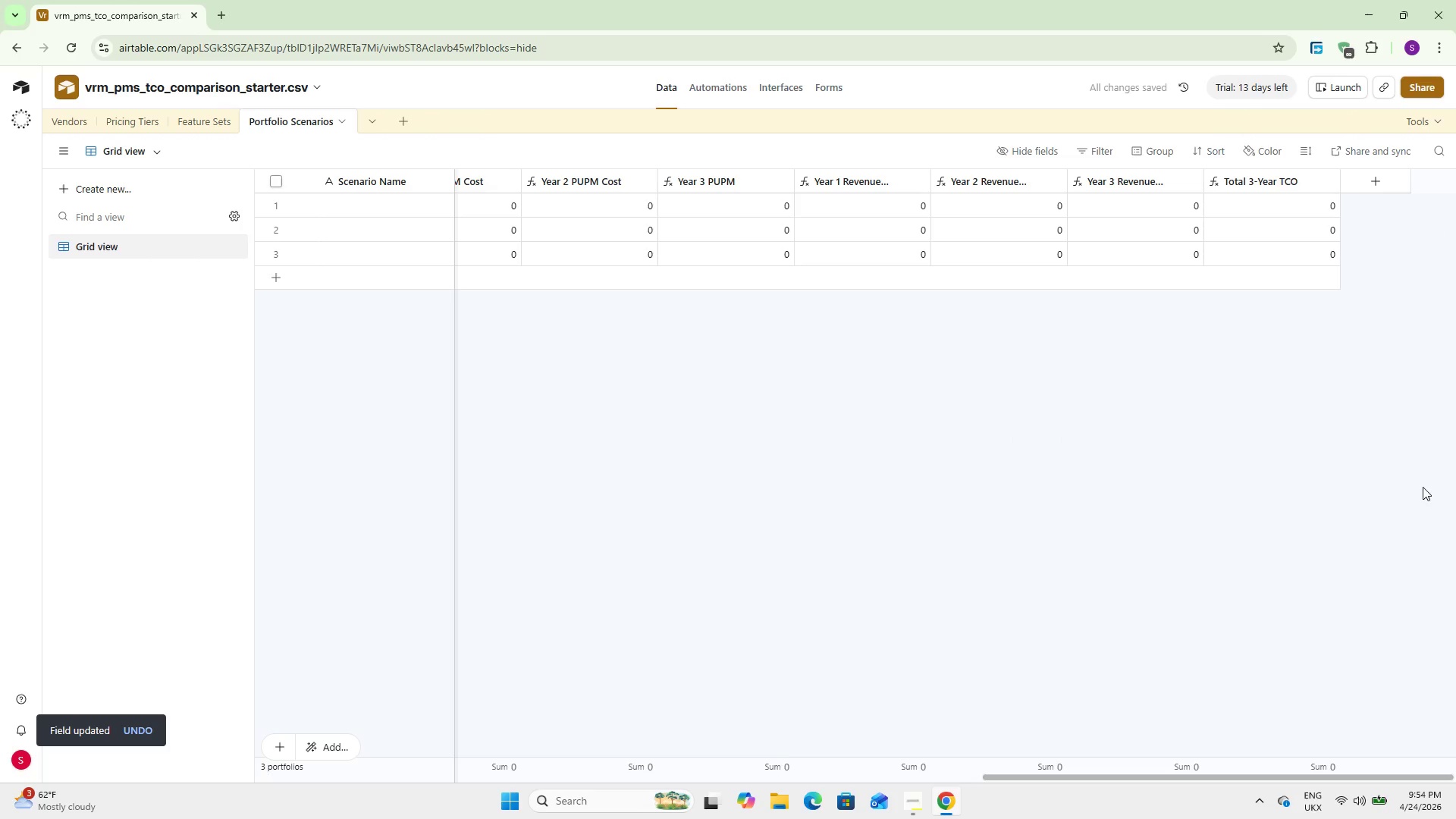 
left_click([1376, 188])
 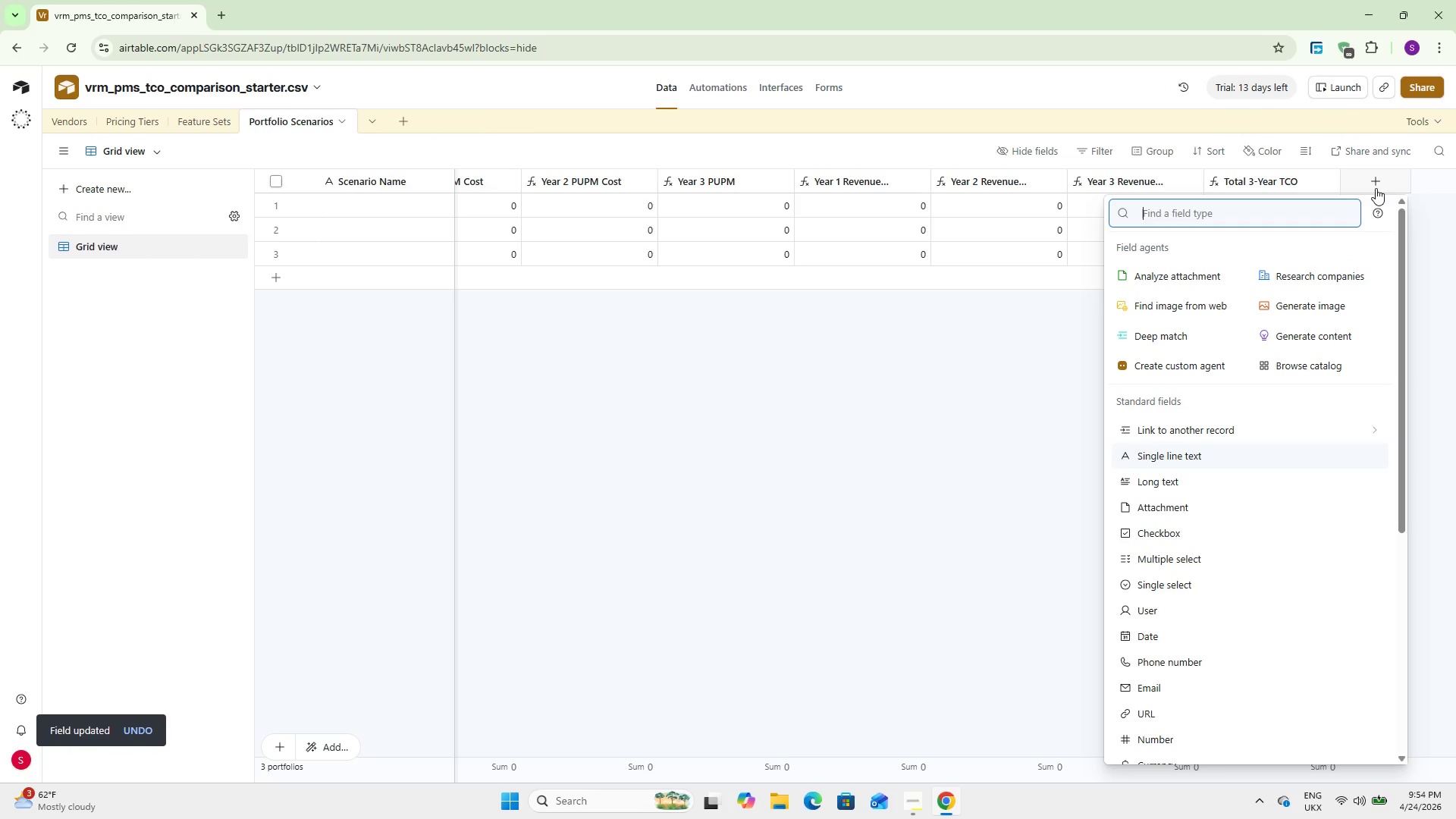 
type(Fp)
key(Backspace)
type(r)
key(Backspace)
type(orm)
 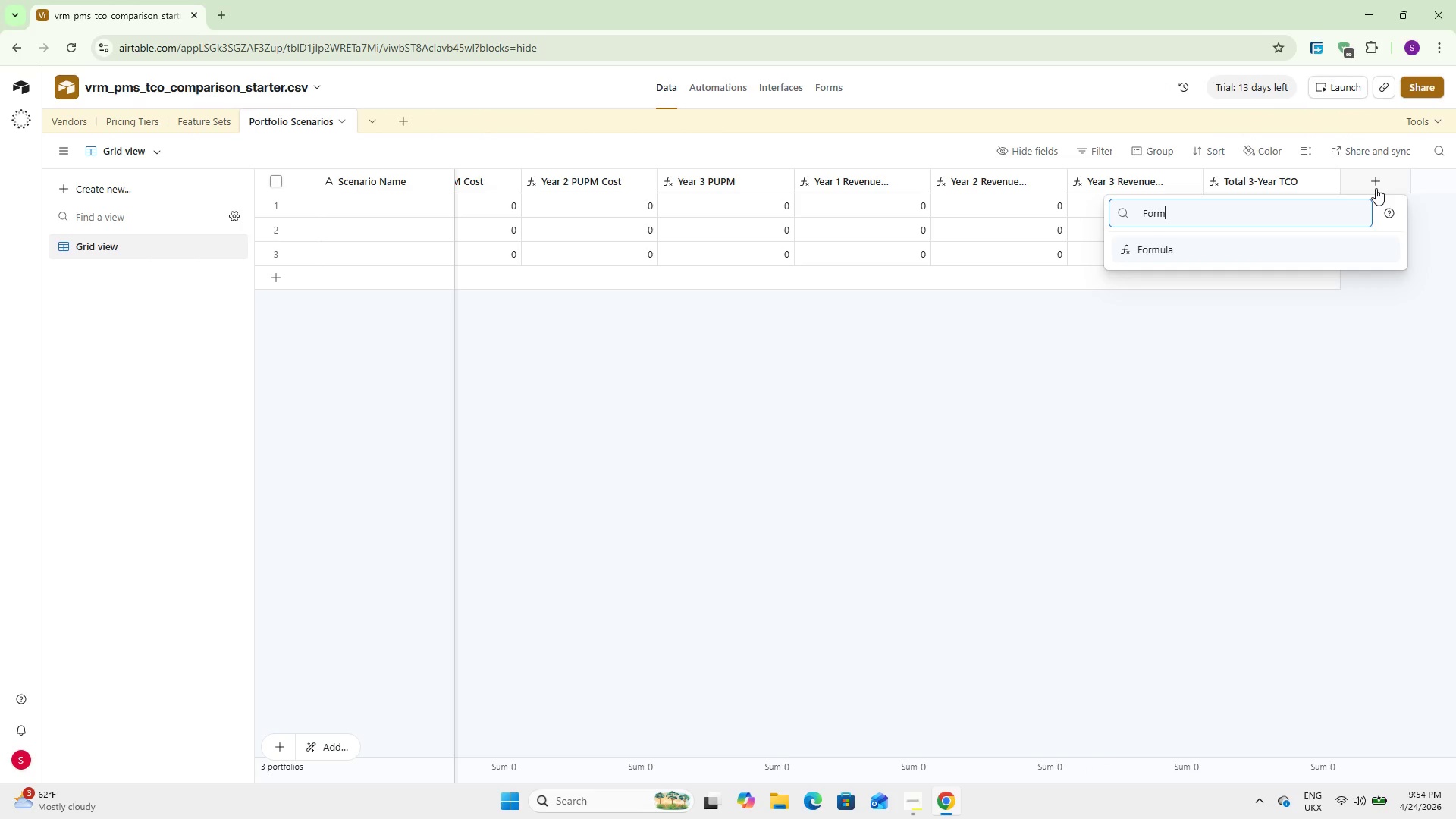 
key(Enter)
 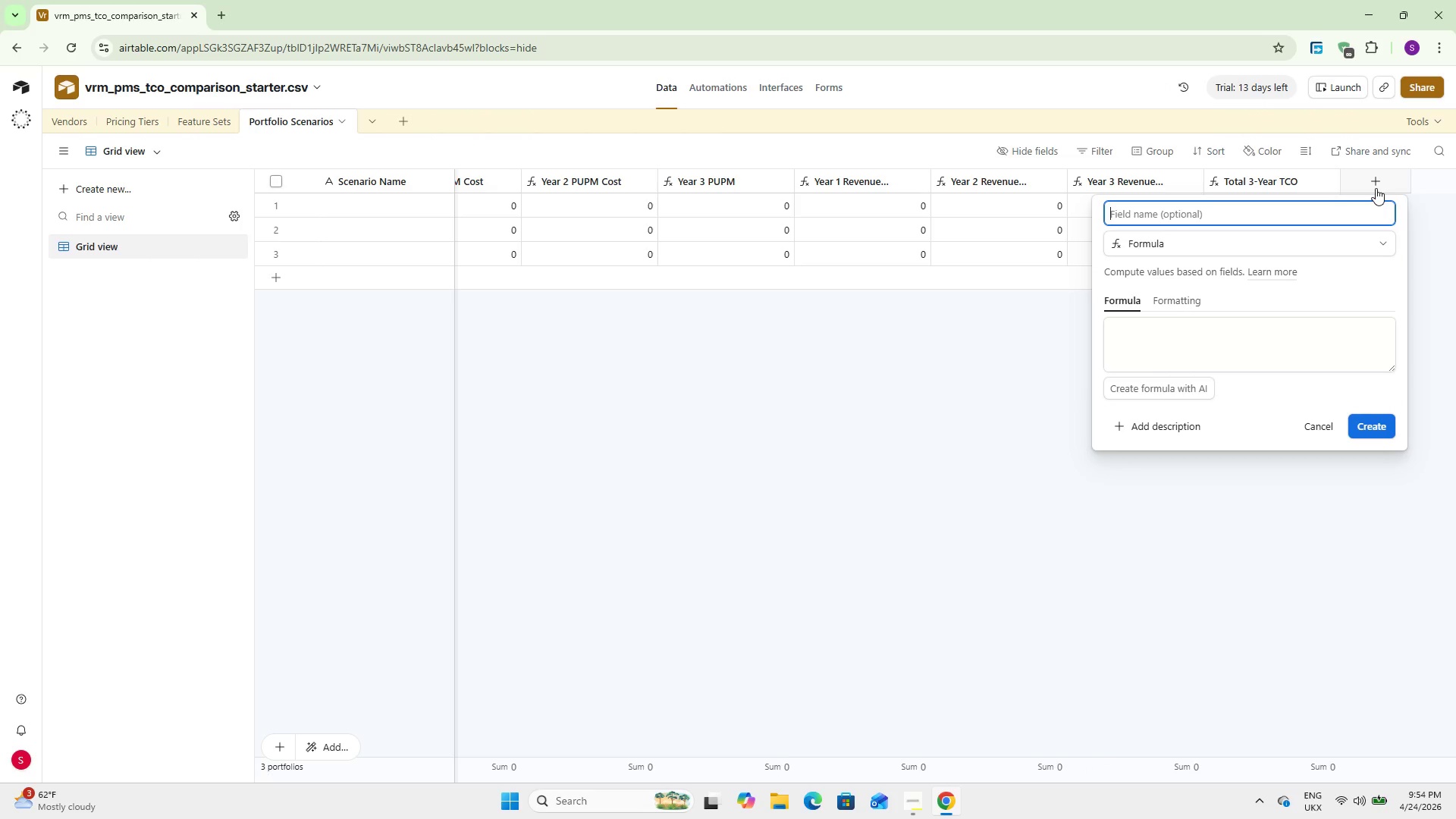 
type(Cost Per Unit Per Yea)
 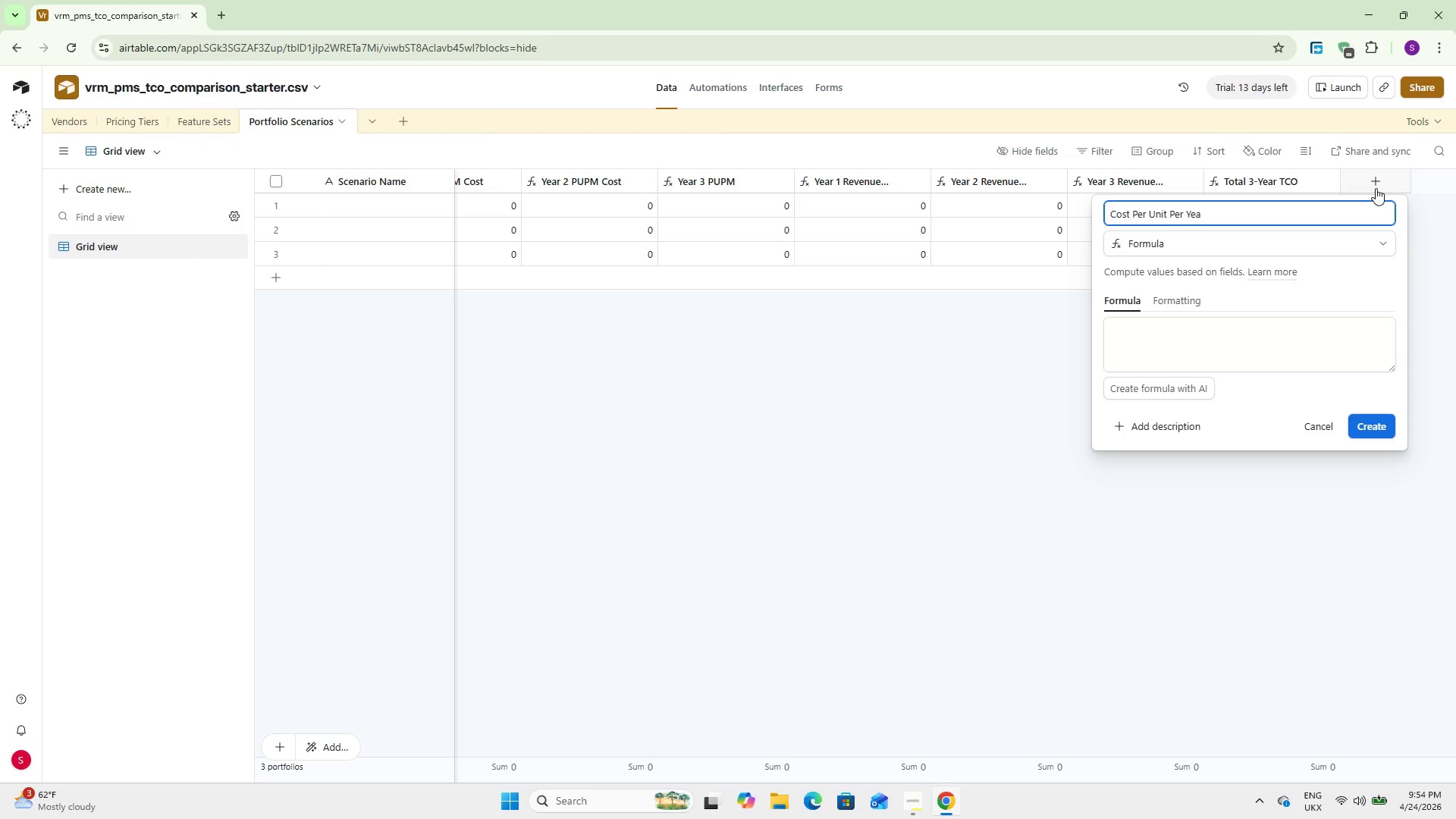 
double_click([1172, 347])
 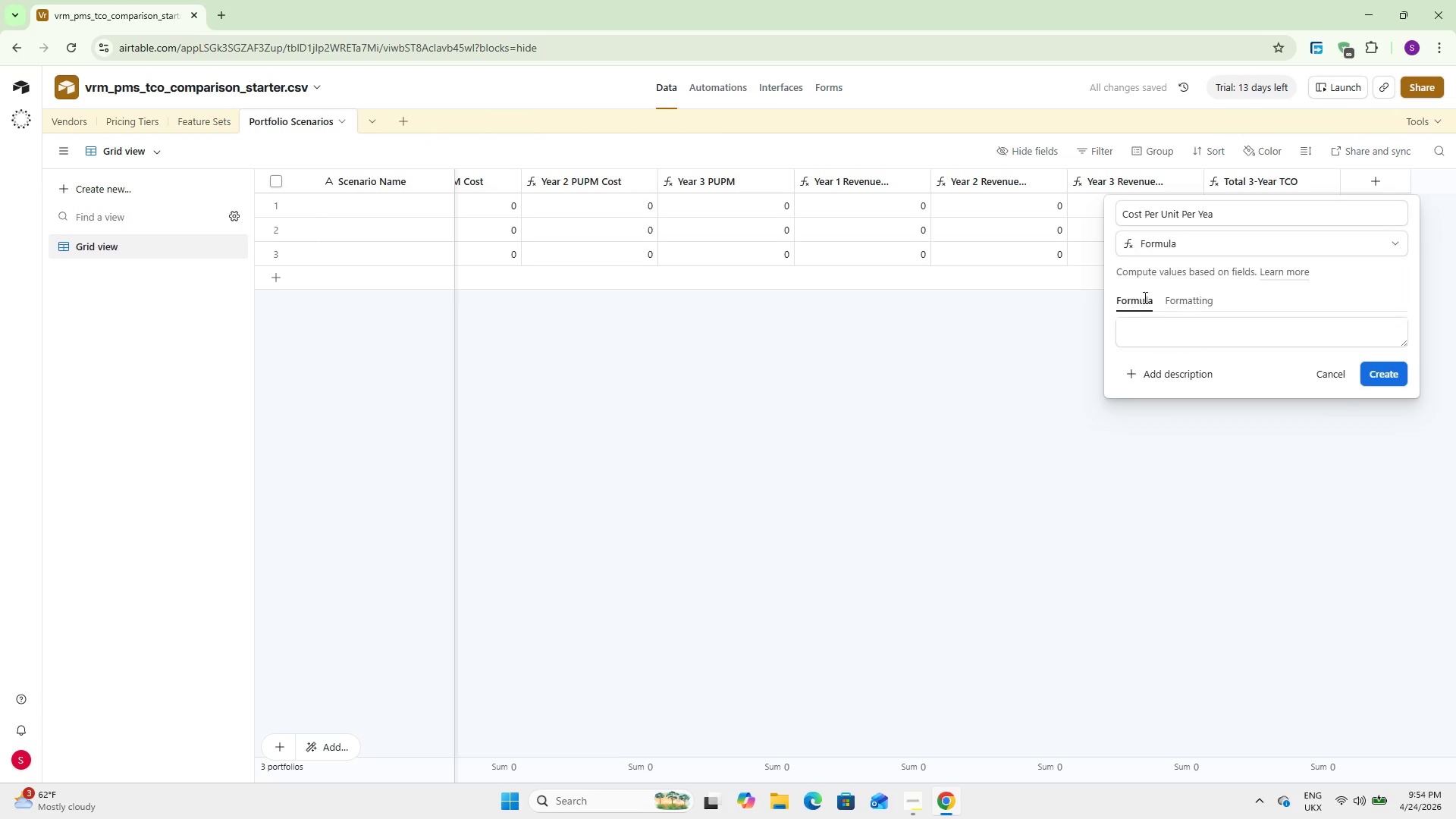 
double_click([1172, 348])
 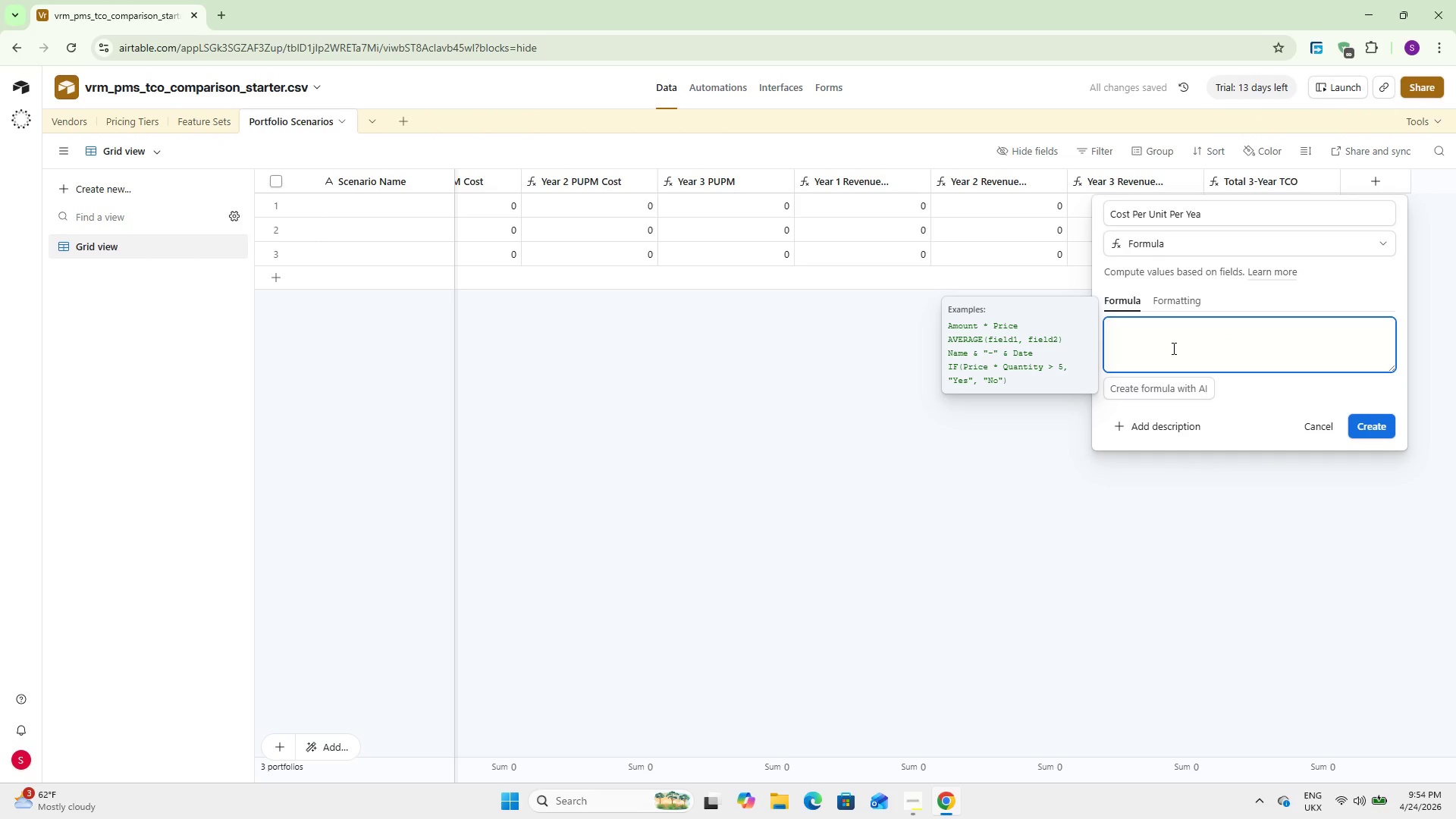 
type(IF()
 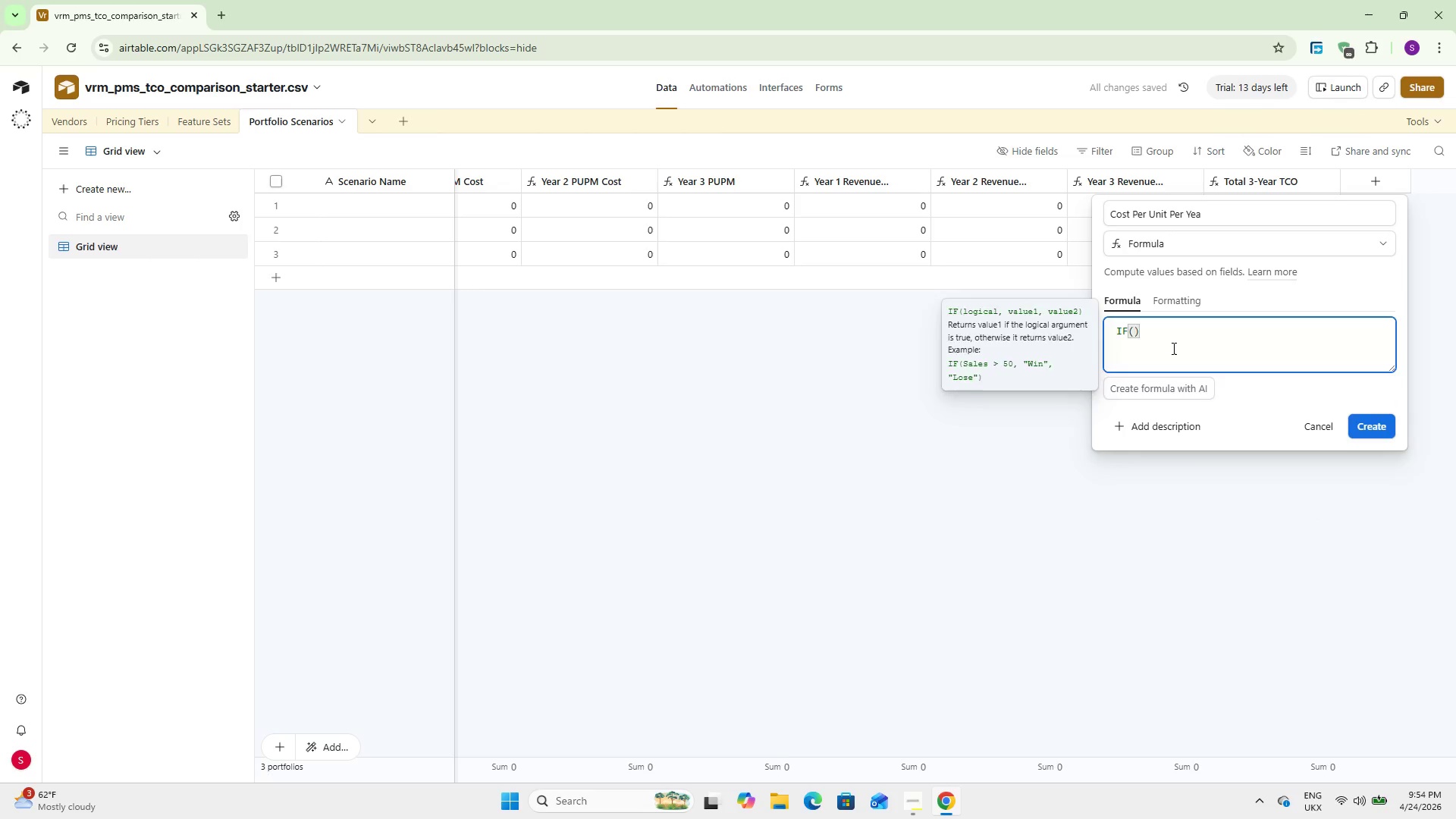 
key(Enter)
 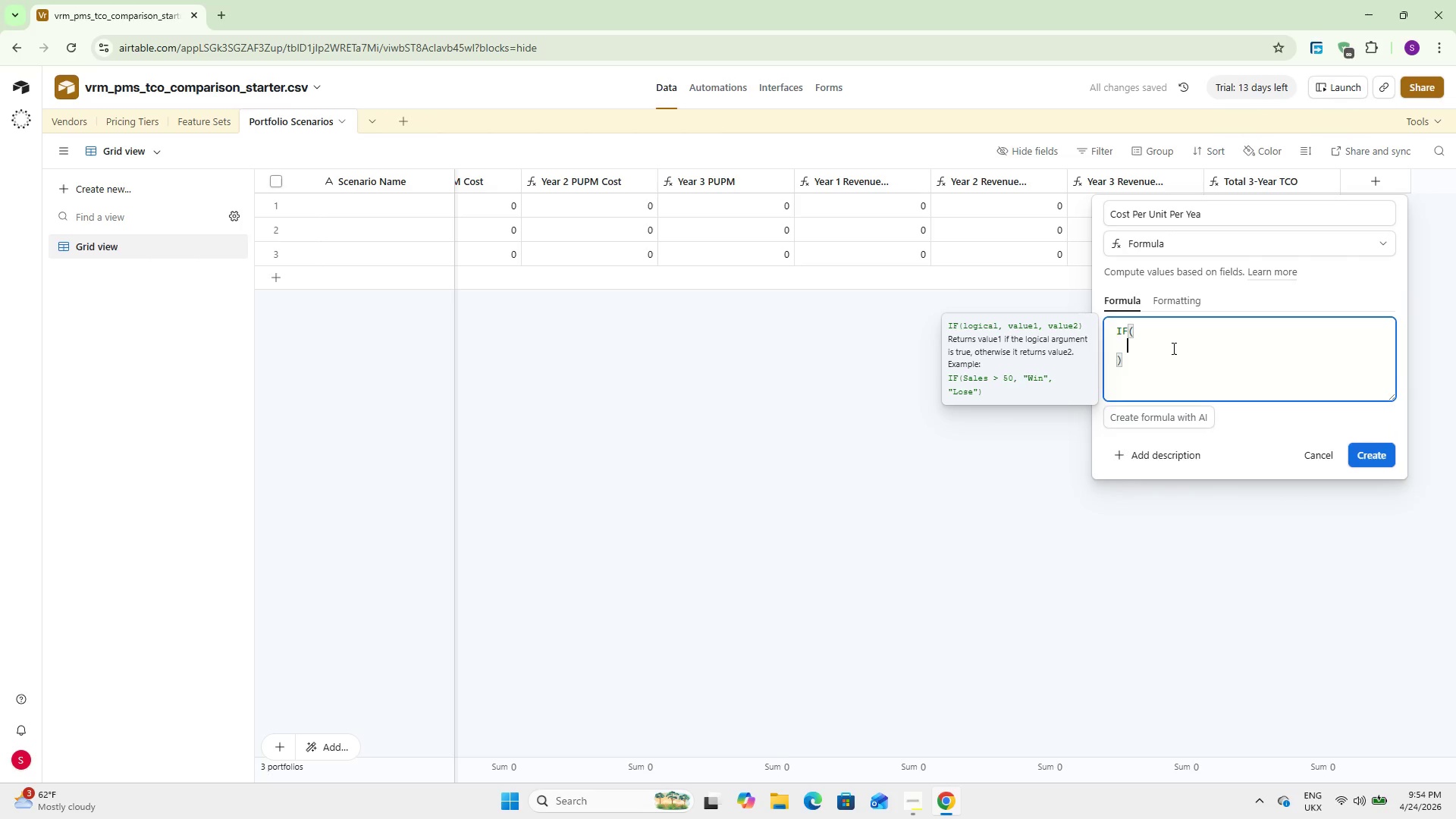 
type(*)
key(Backspace)
type((Yar)
 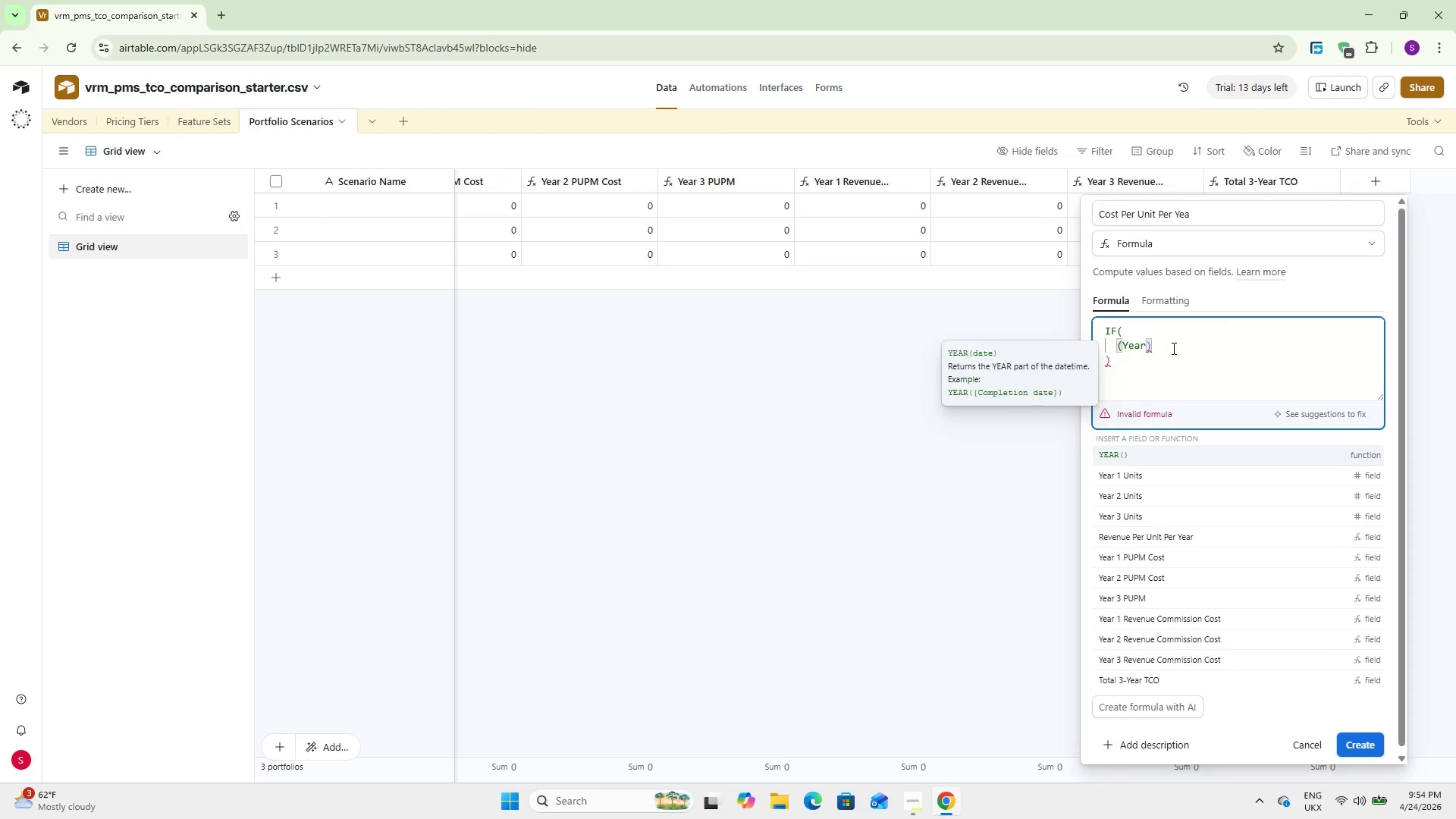 
 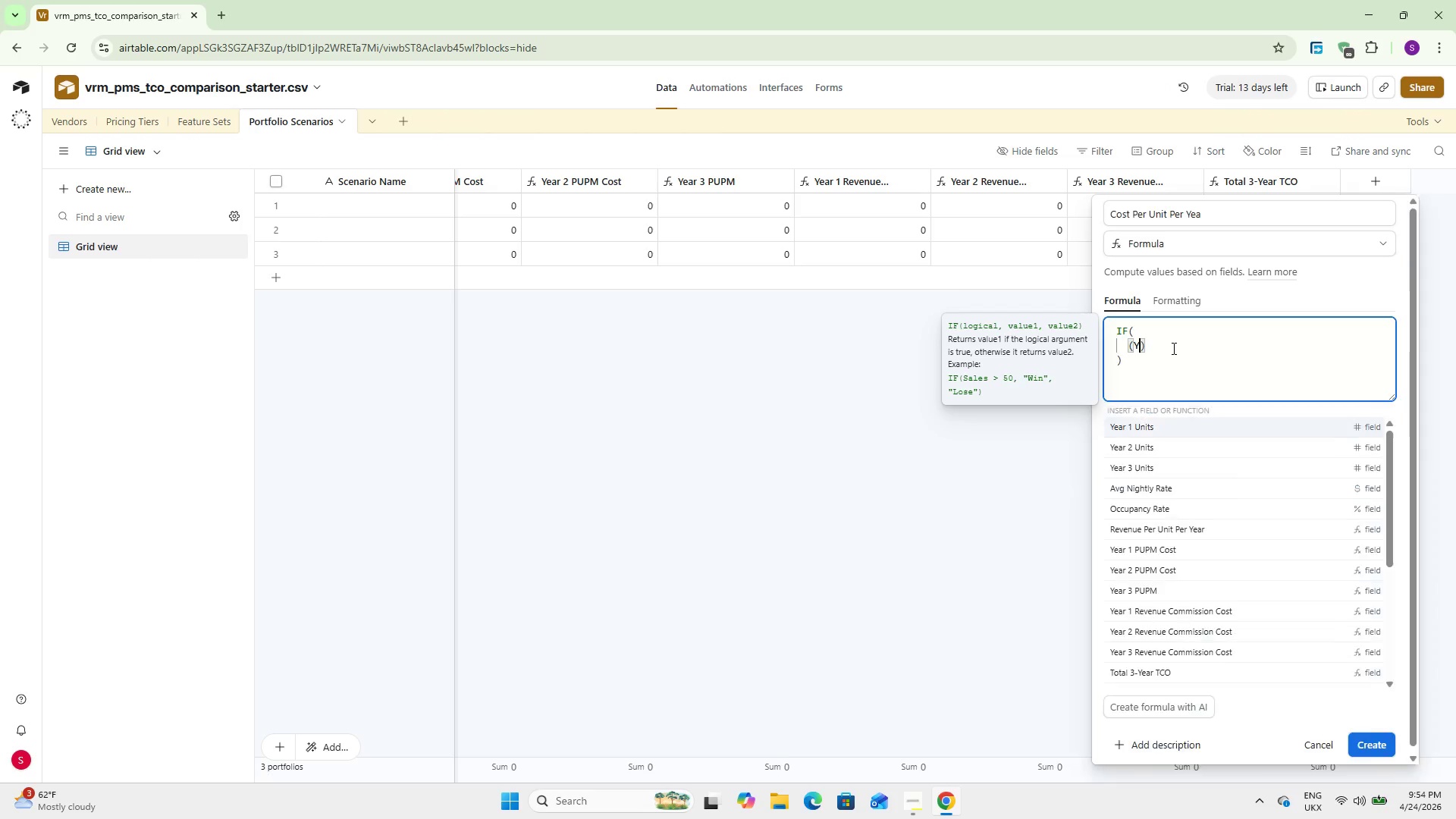 
hold_key(key=E, duration=0.33)
 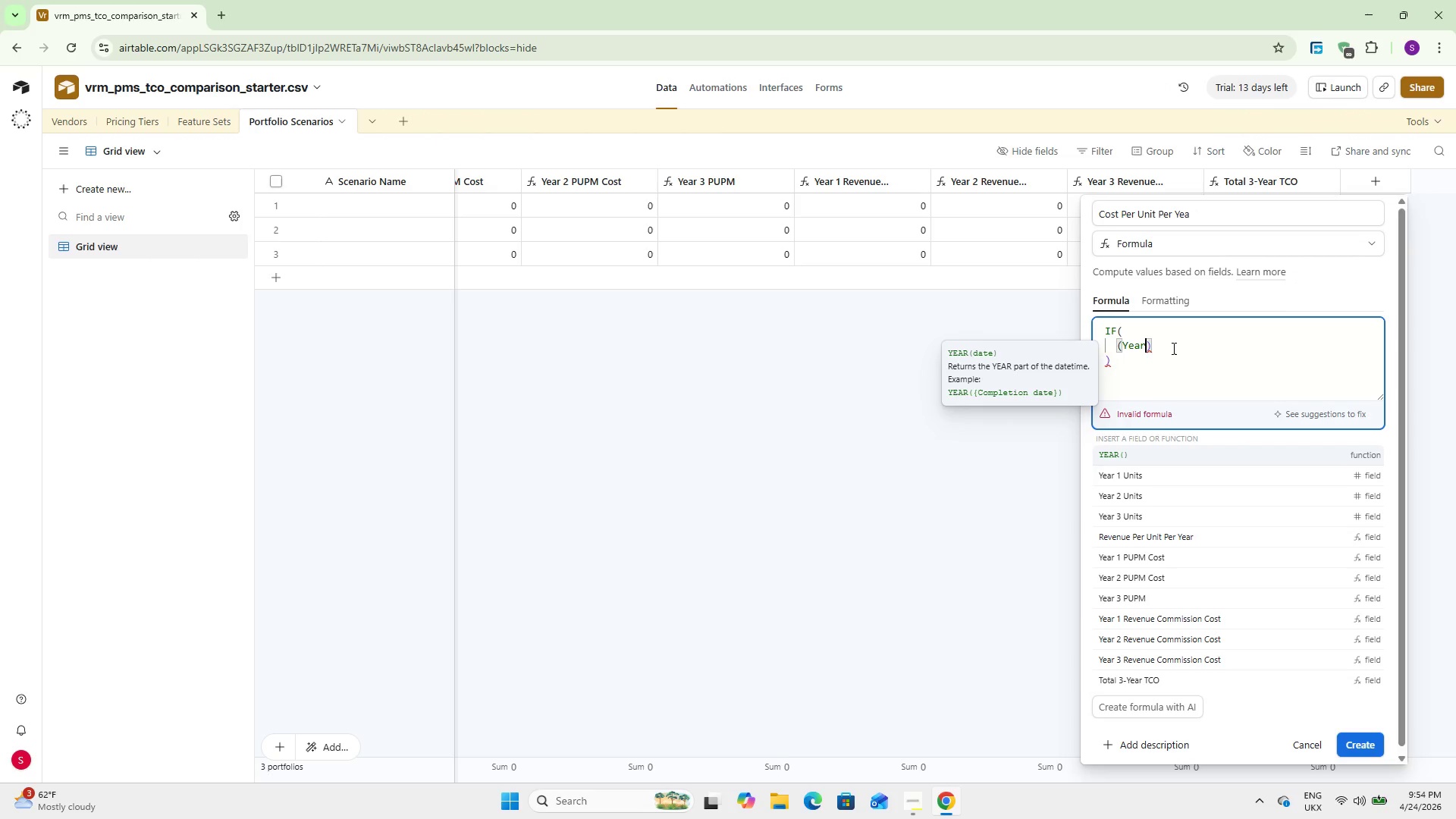 
key(Enter)
 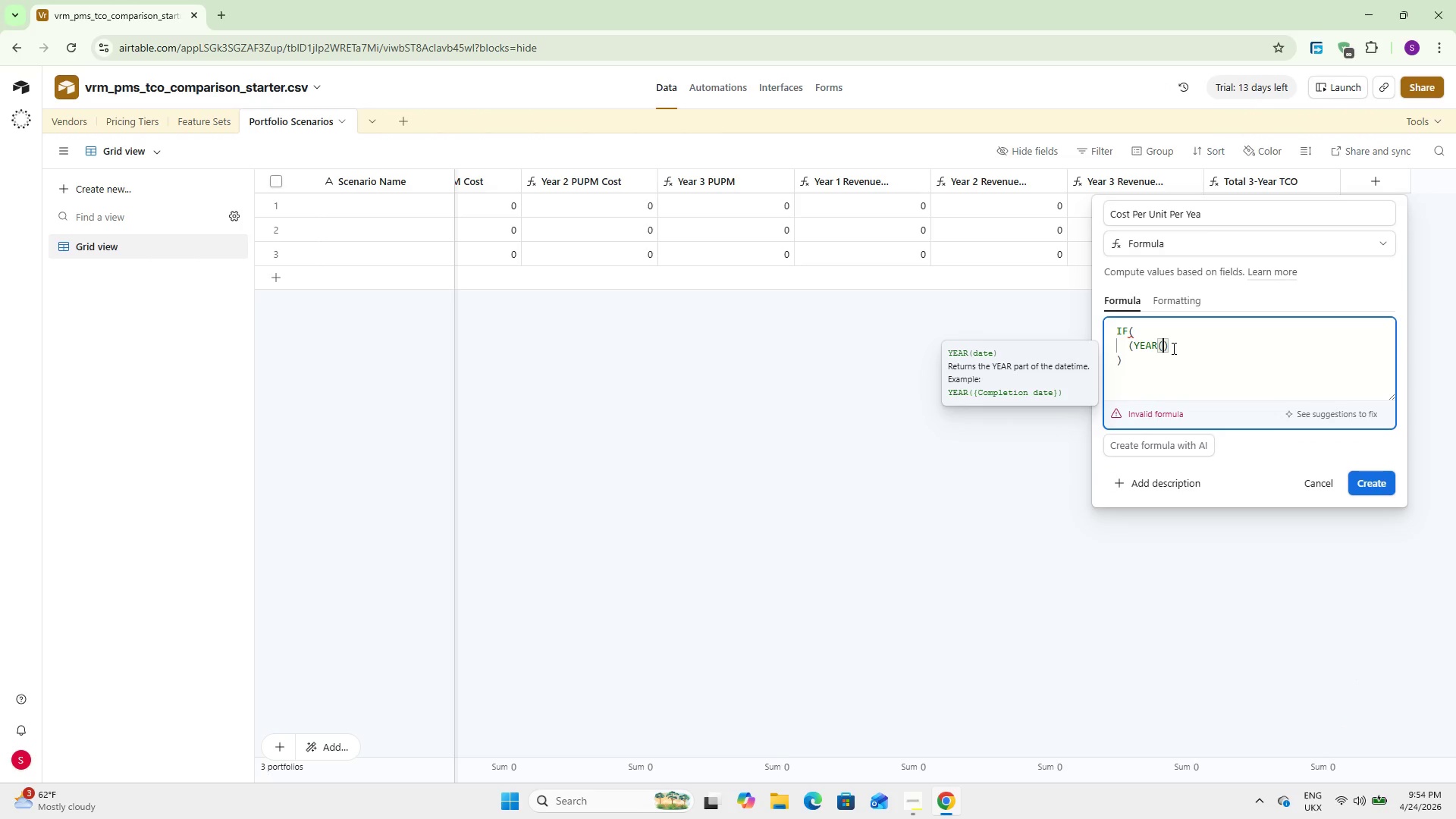 
key(Control+Z)
 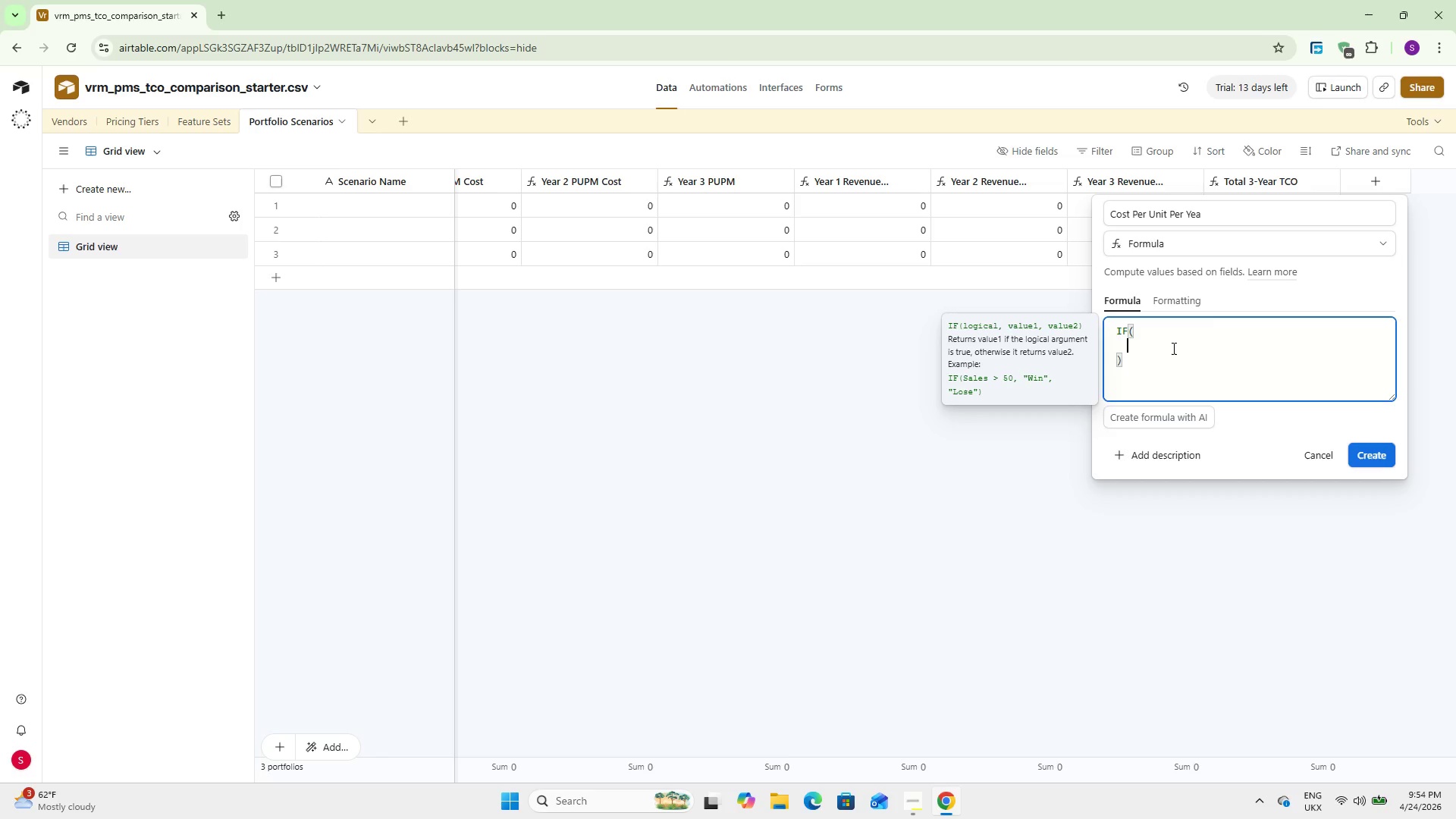 
type((year)
 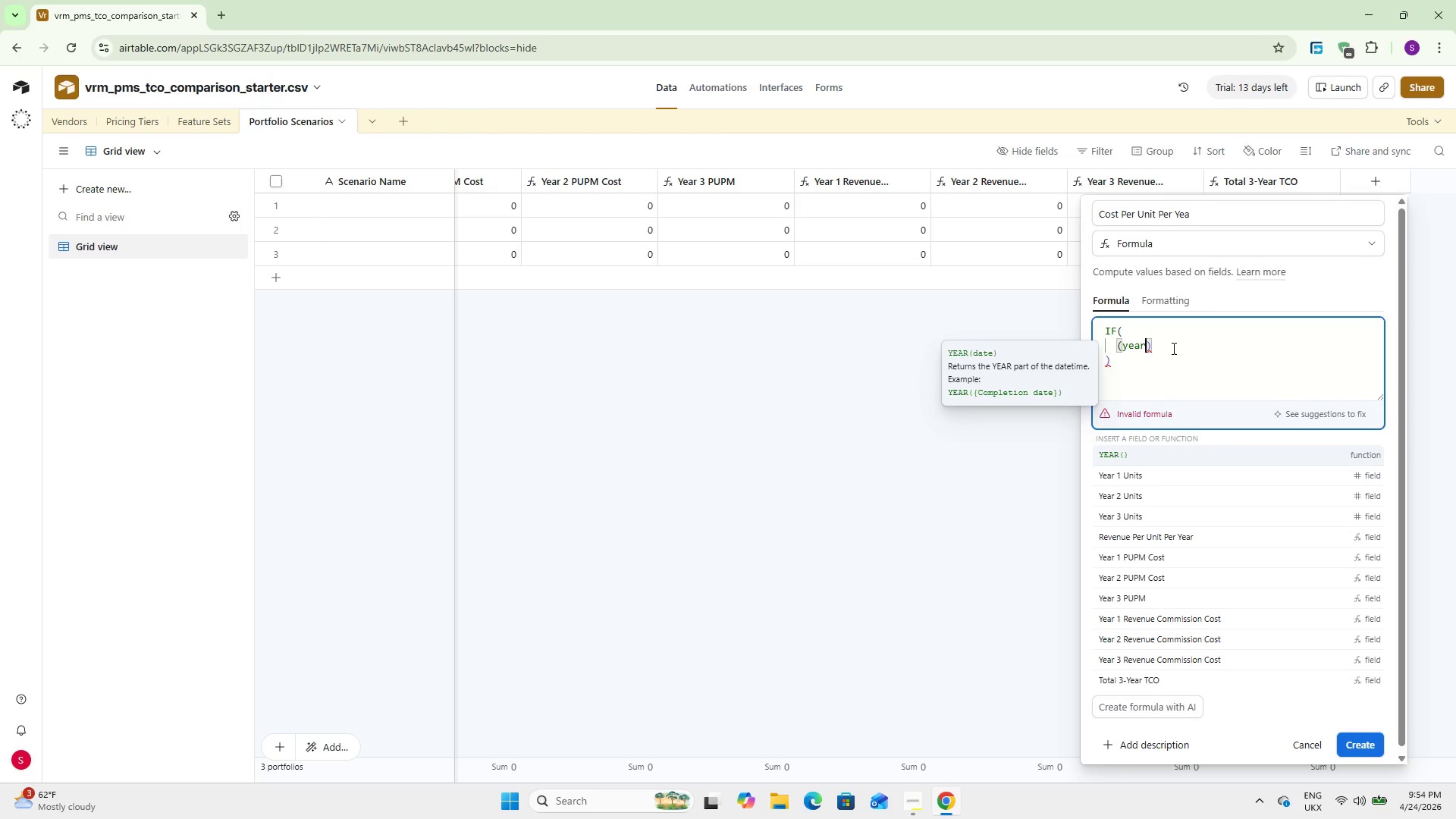 
key(ArrowDown)
 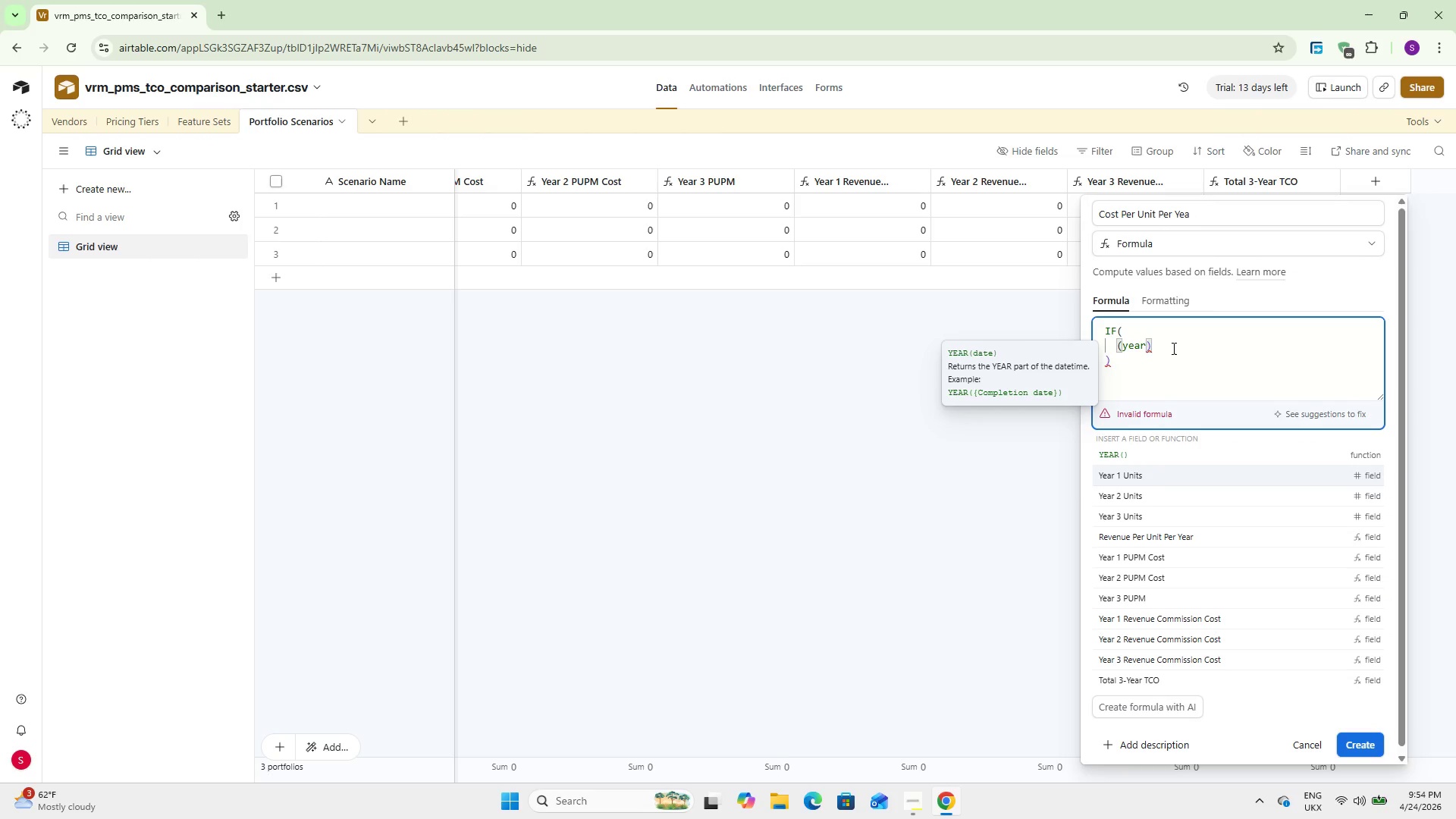 
key(Enter)
 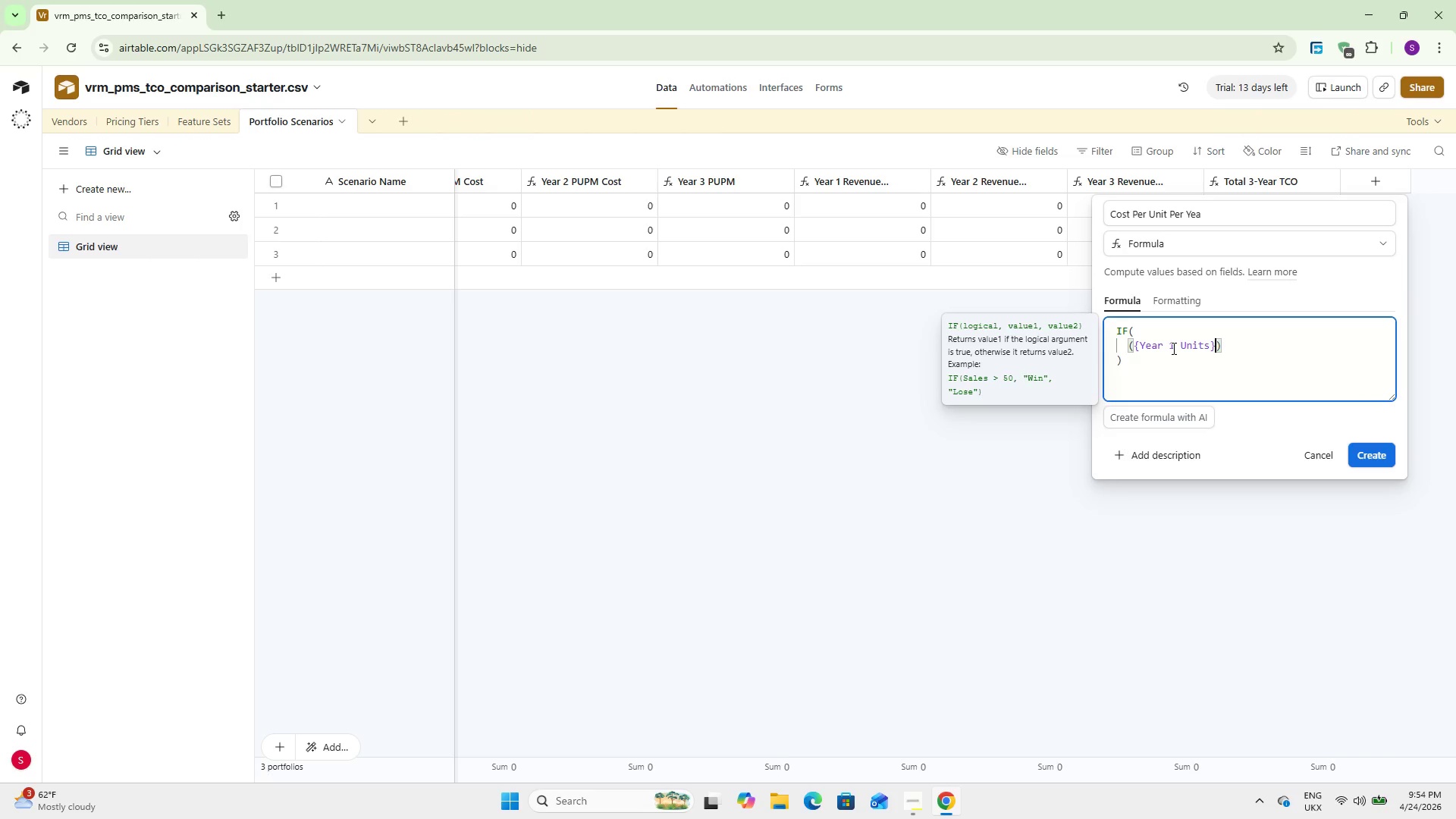 
type( + {Yar)
 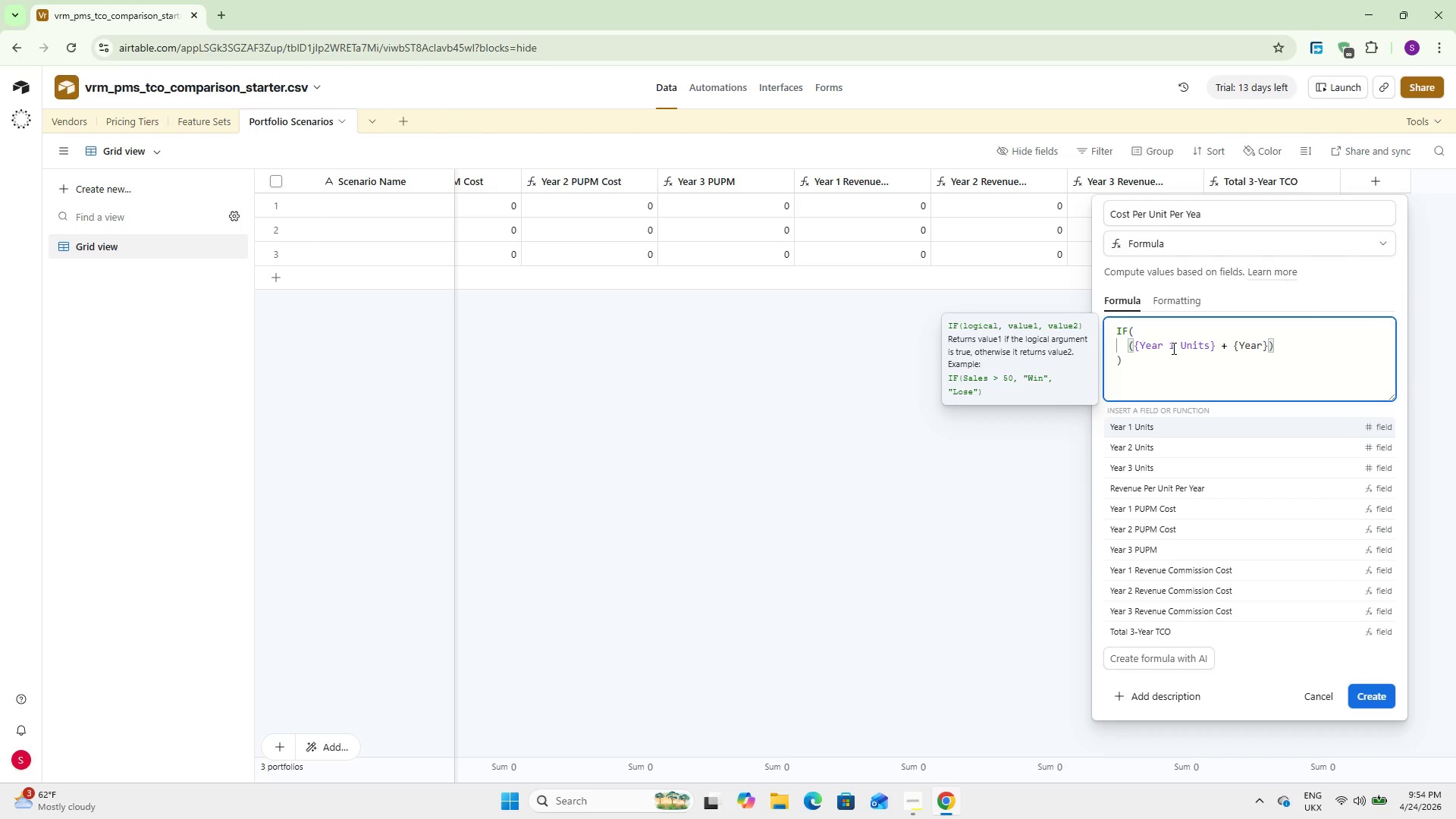 
 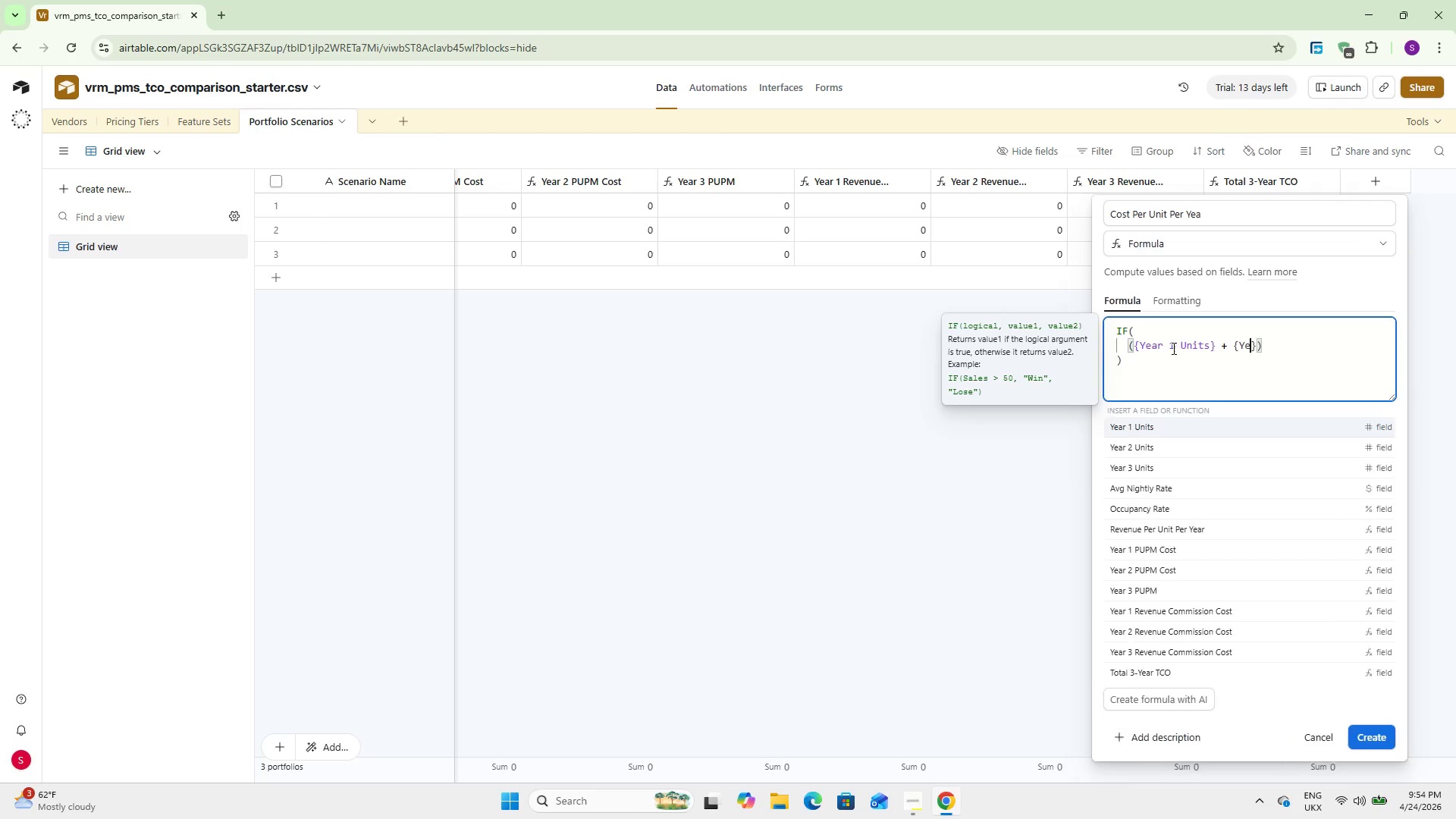 
hold_key(key=E, duration=0.38)
 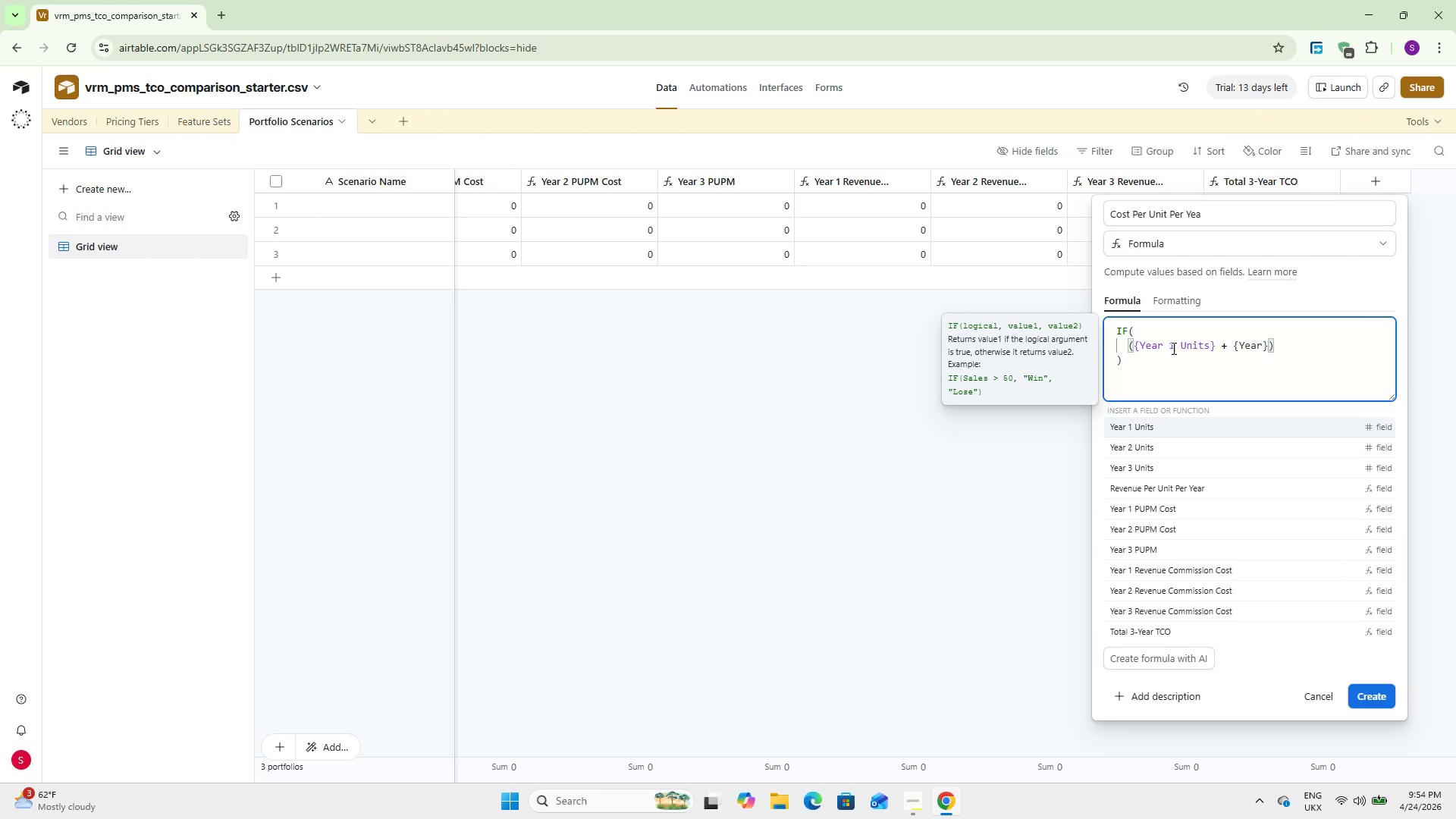 
key(ArrowDown)
 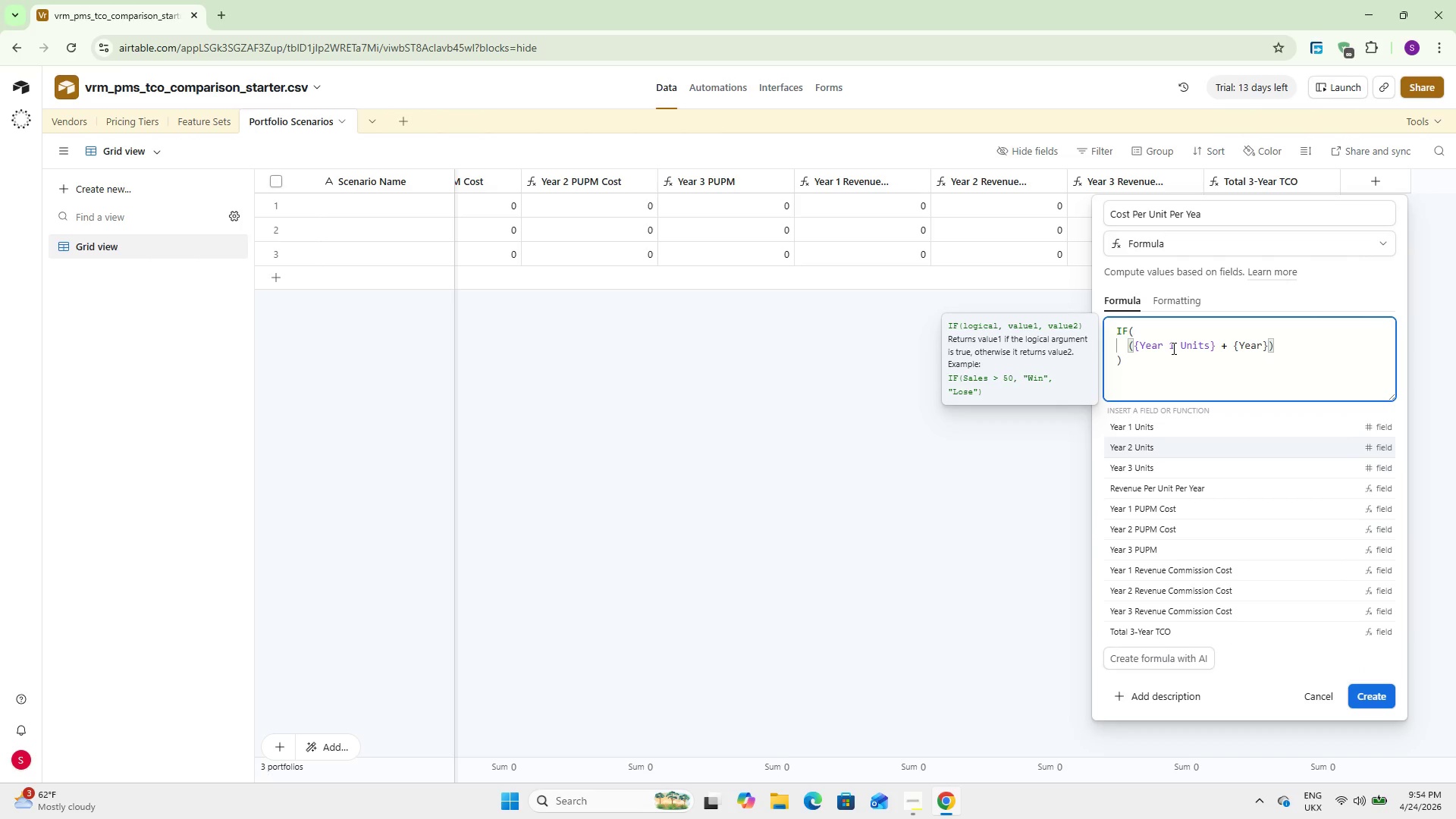 
key(Enter)
 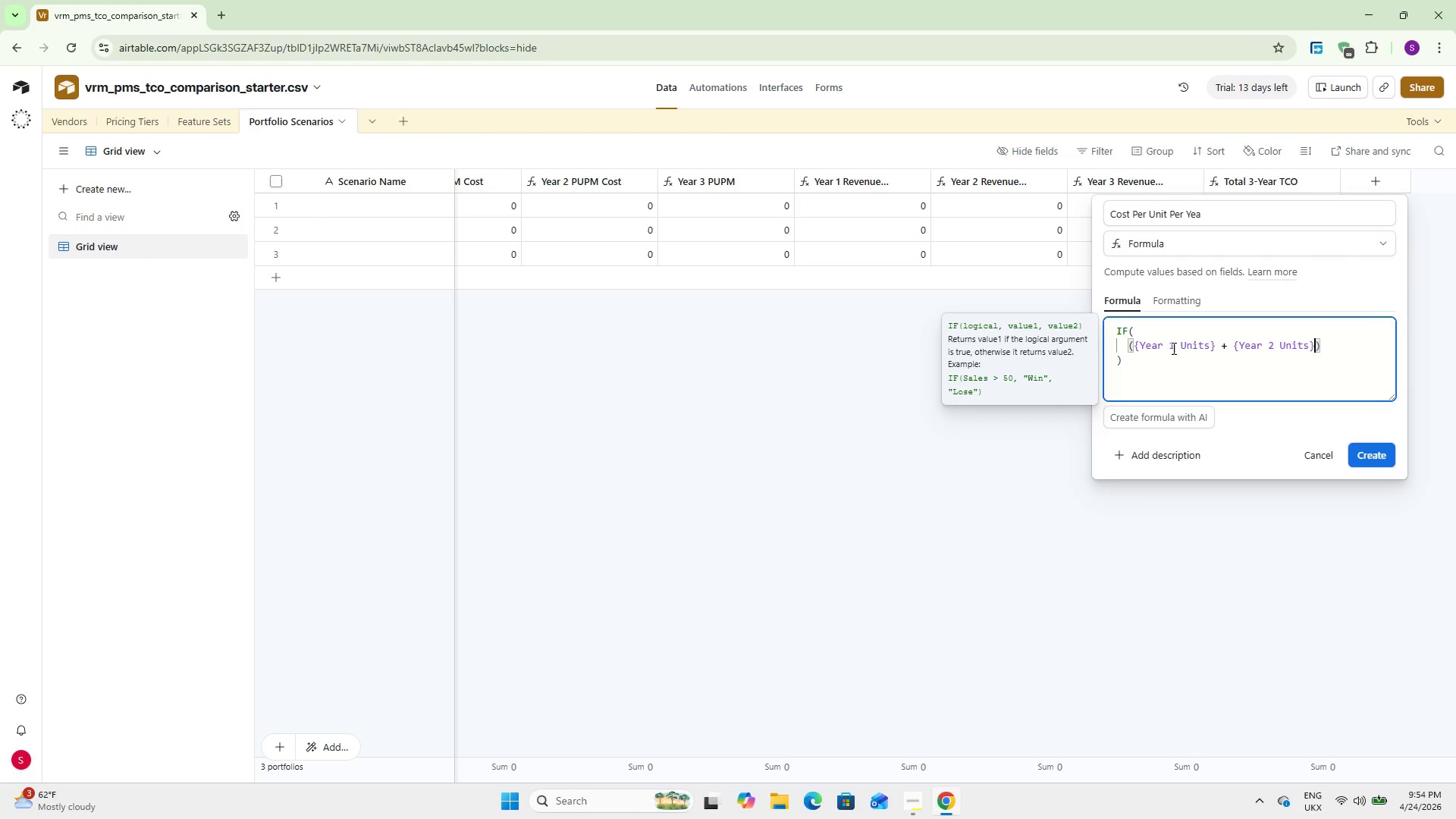 
type( + {Year 3)
 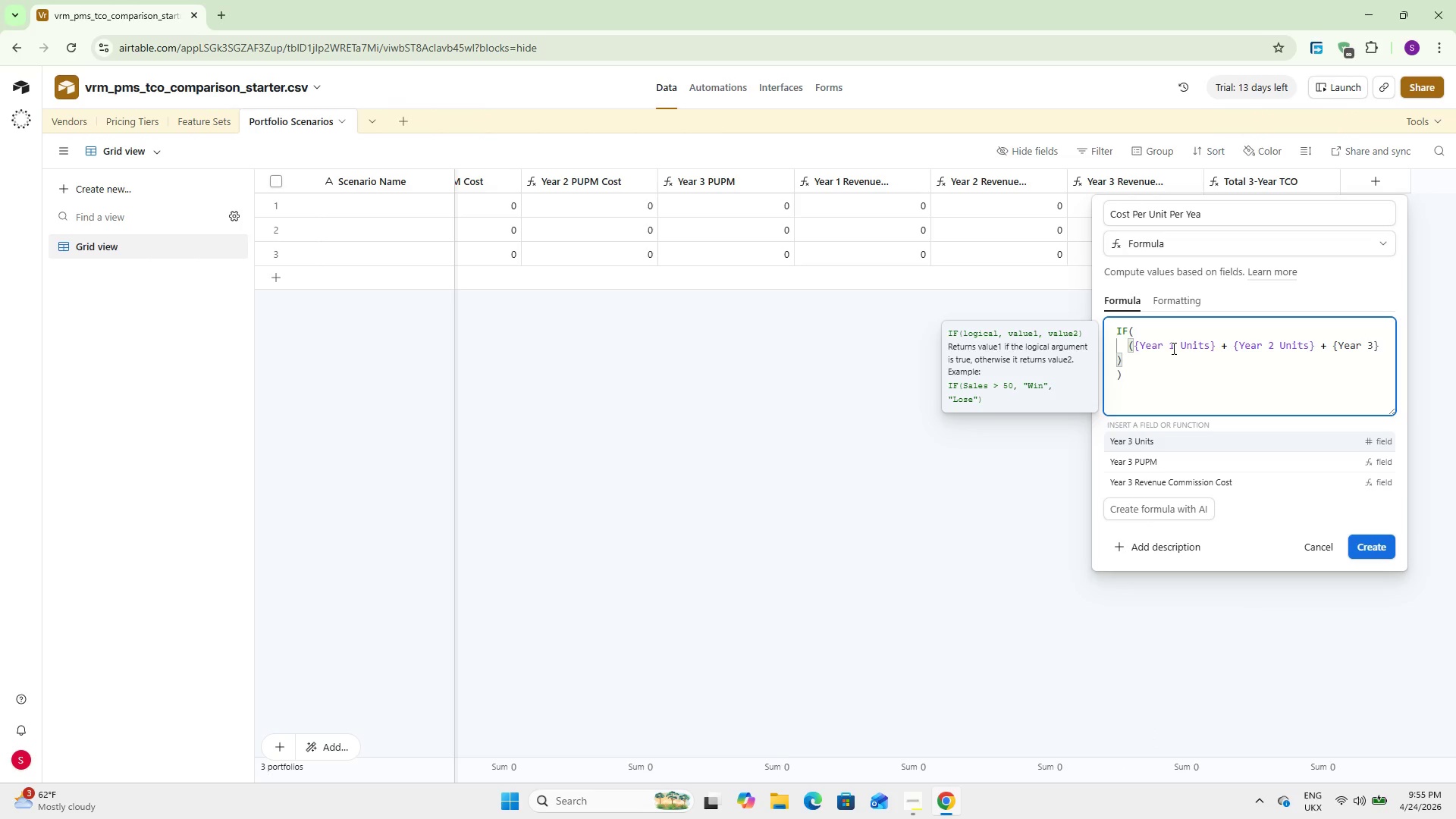 
key(Enter)
 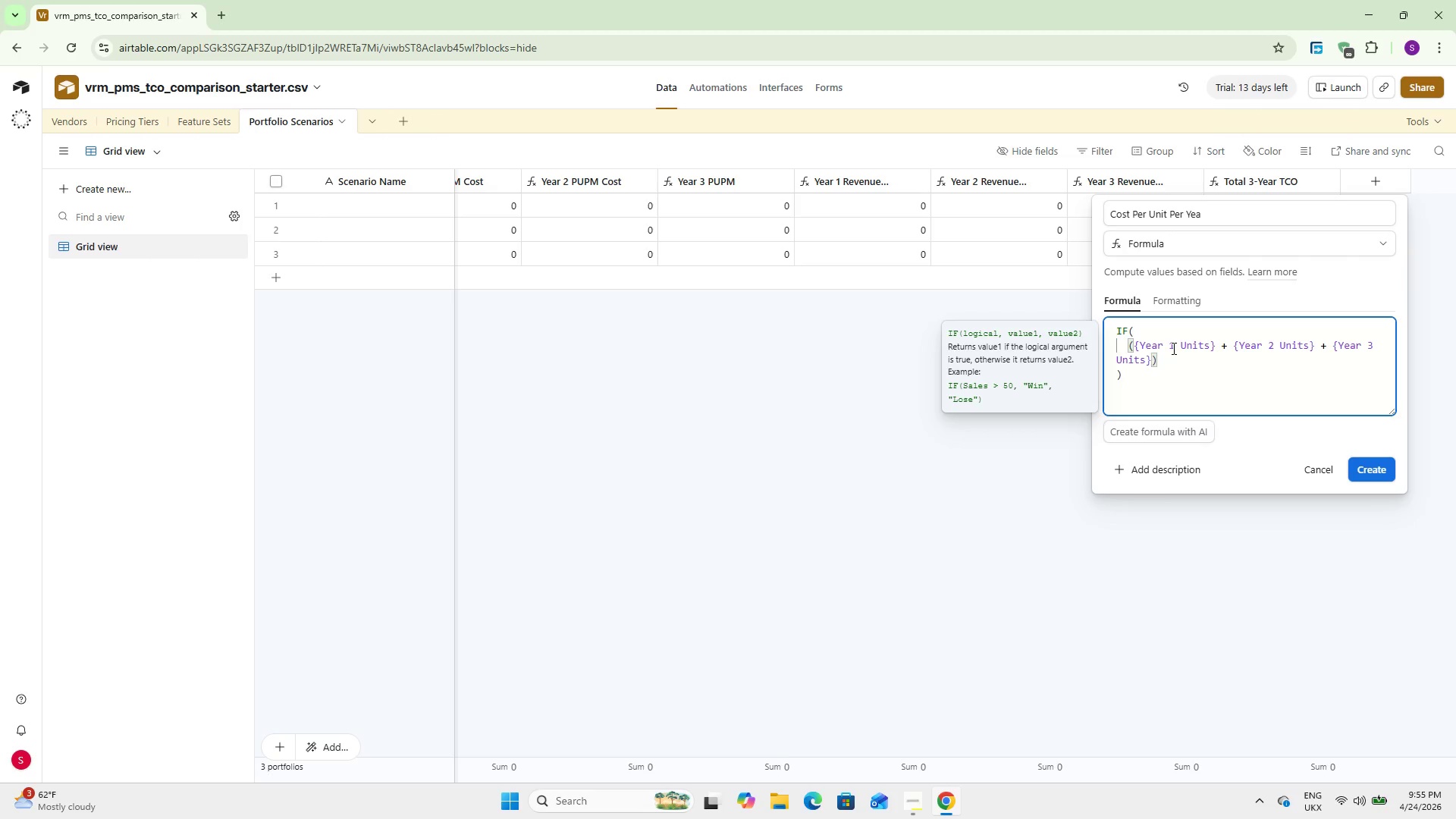 
wait(7.2)
 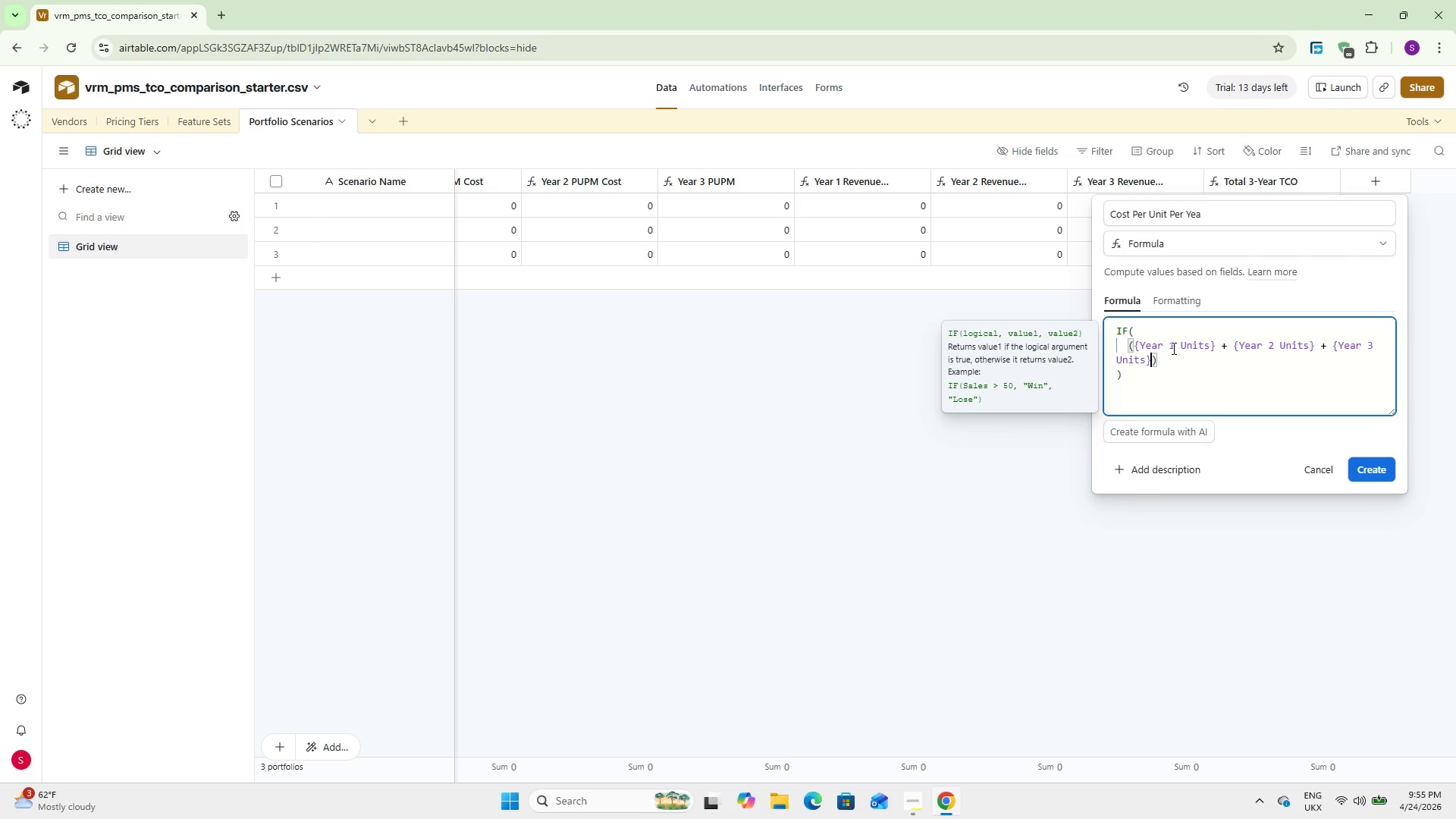 
key(ArrowRight)
 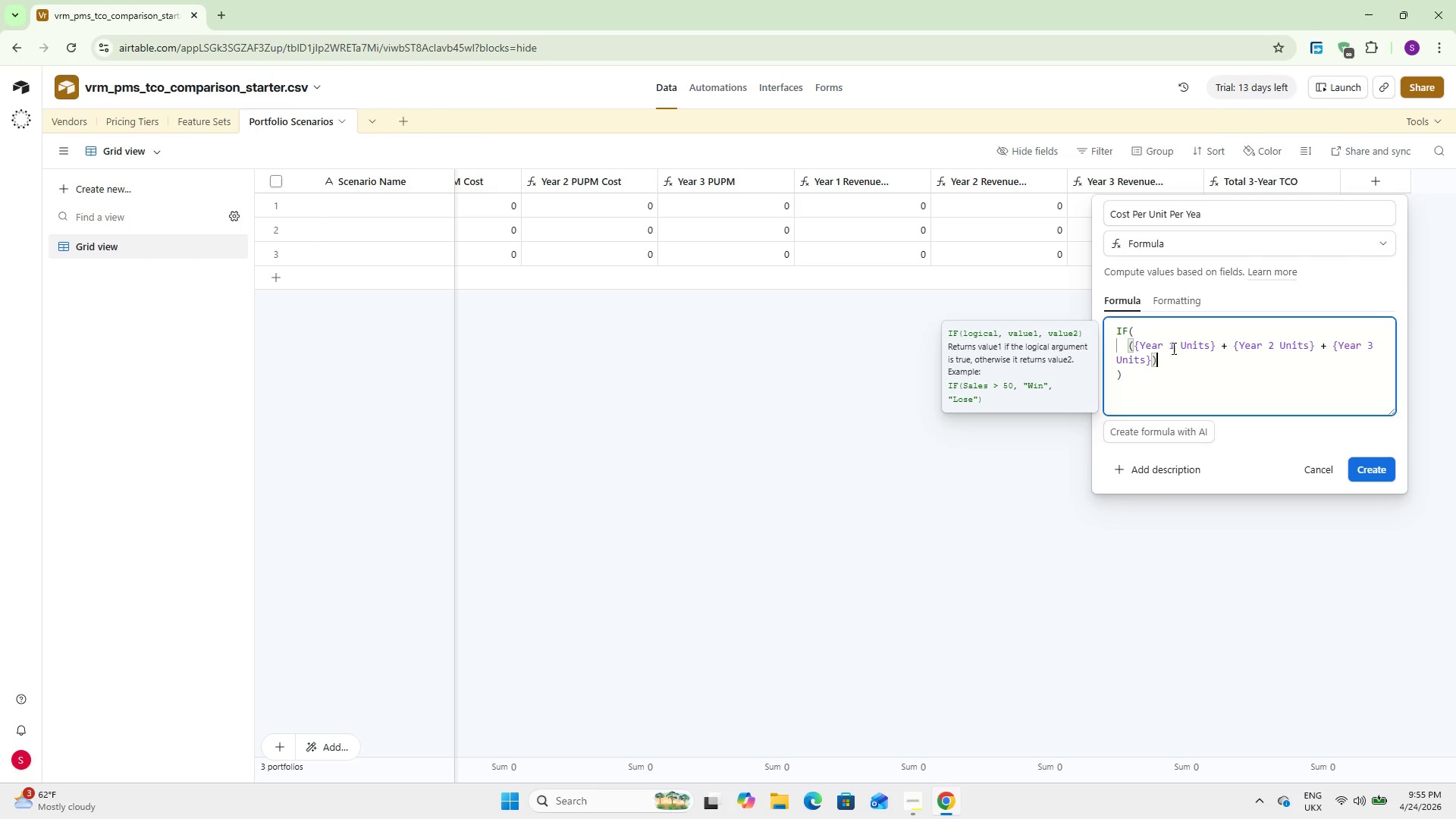 
key(Space)
 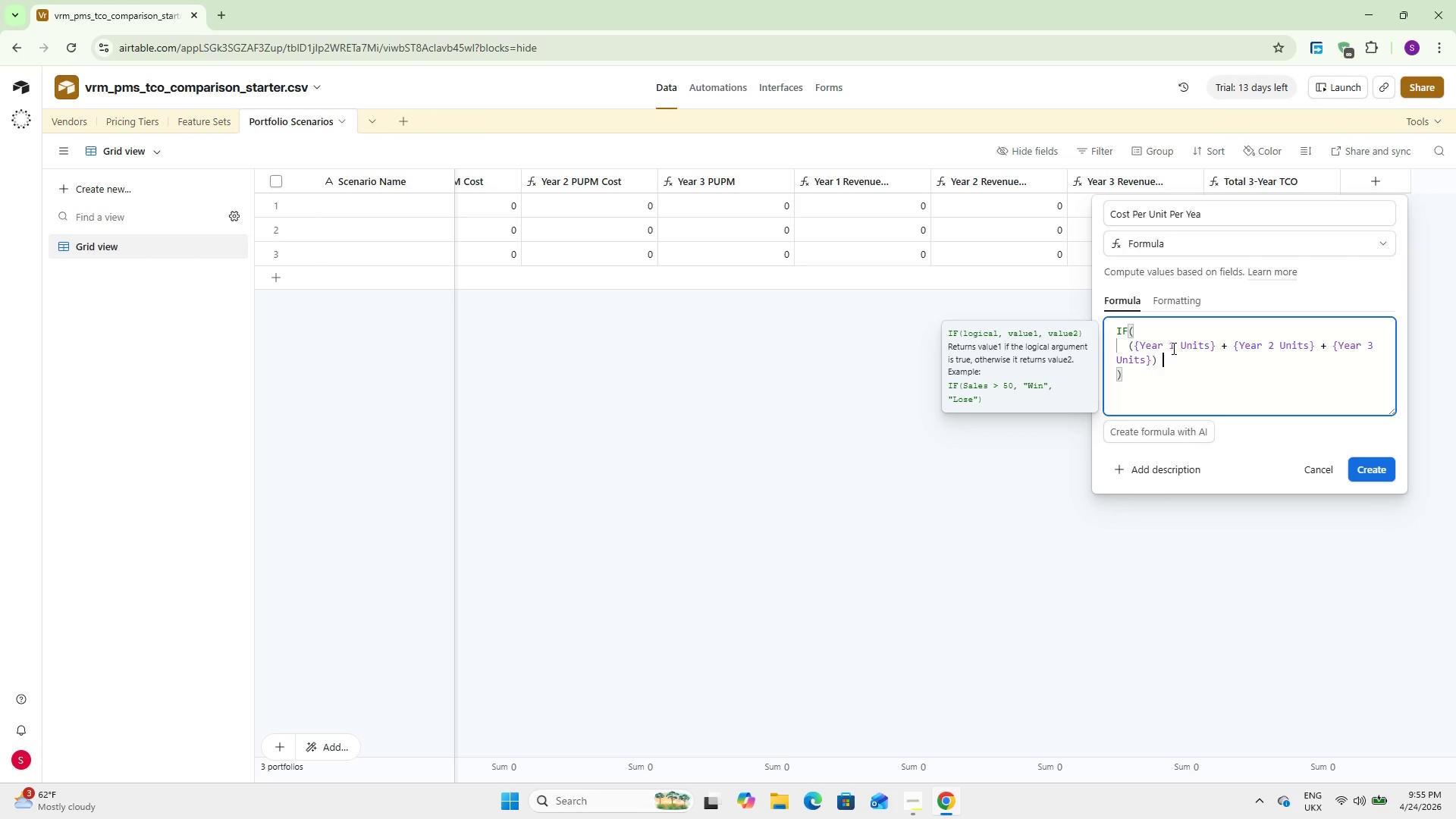 
key(Equal)
 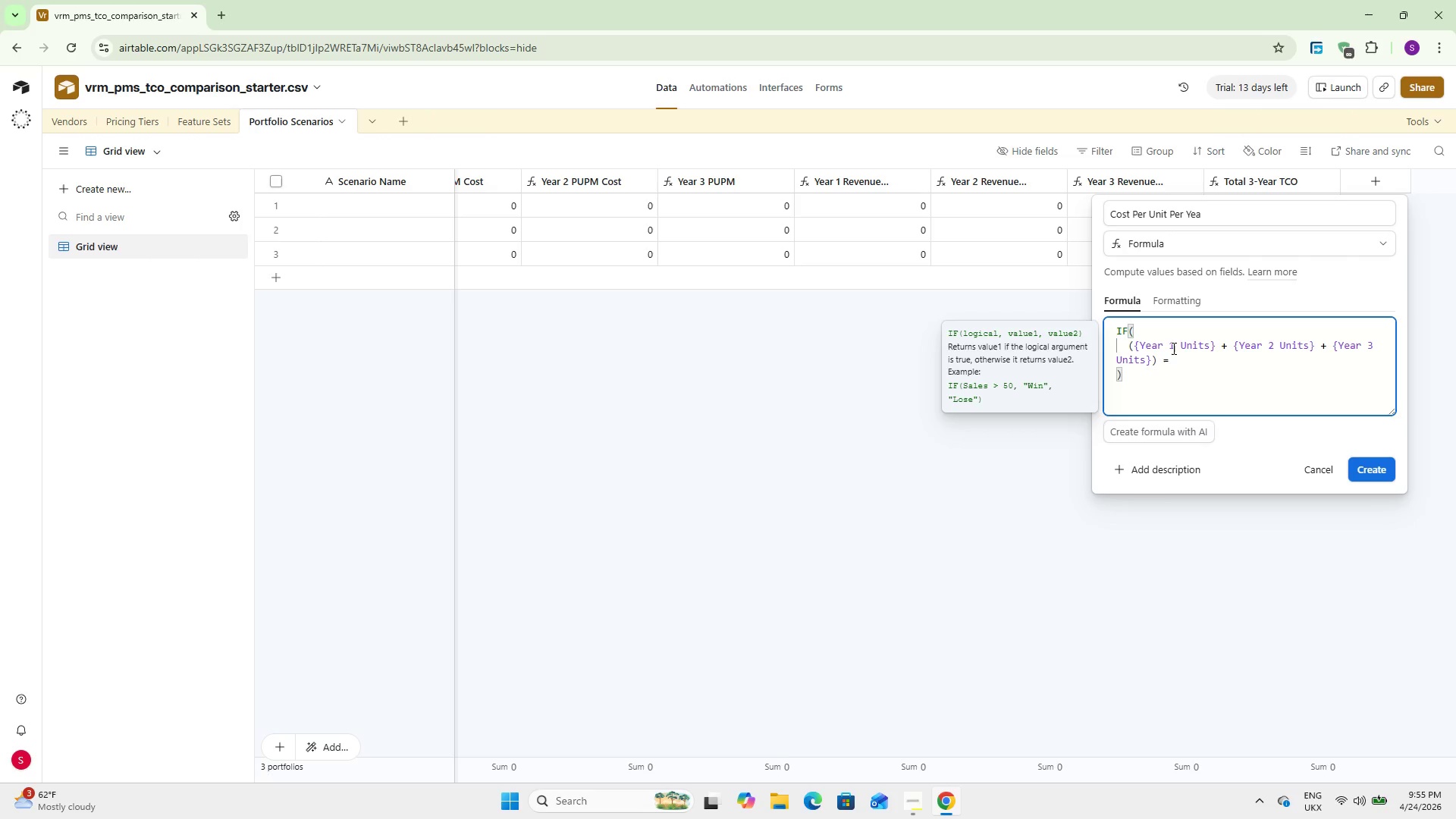 
key(Space)
 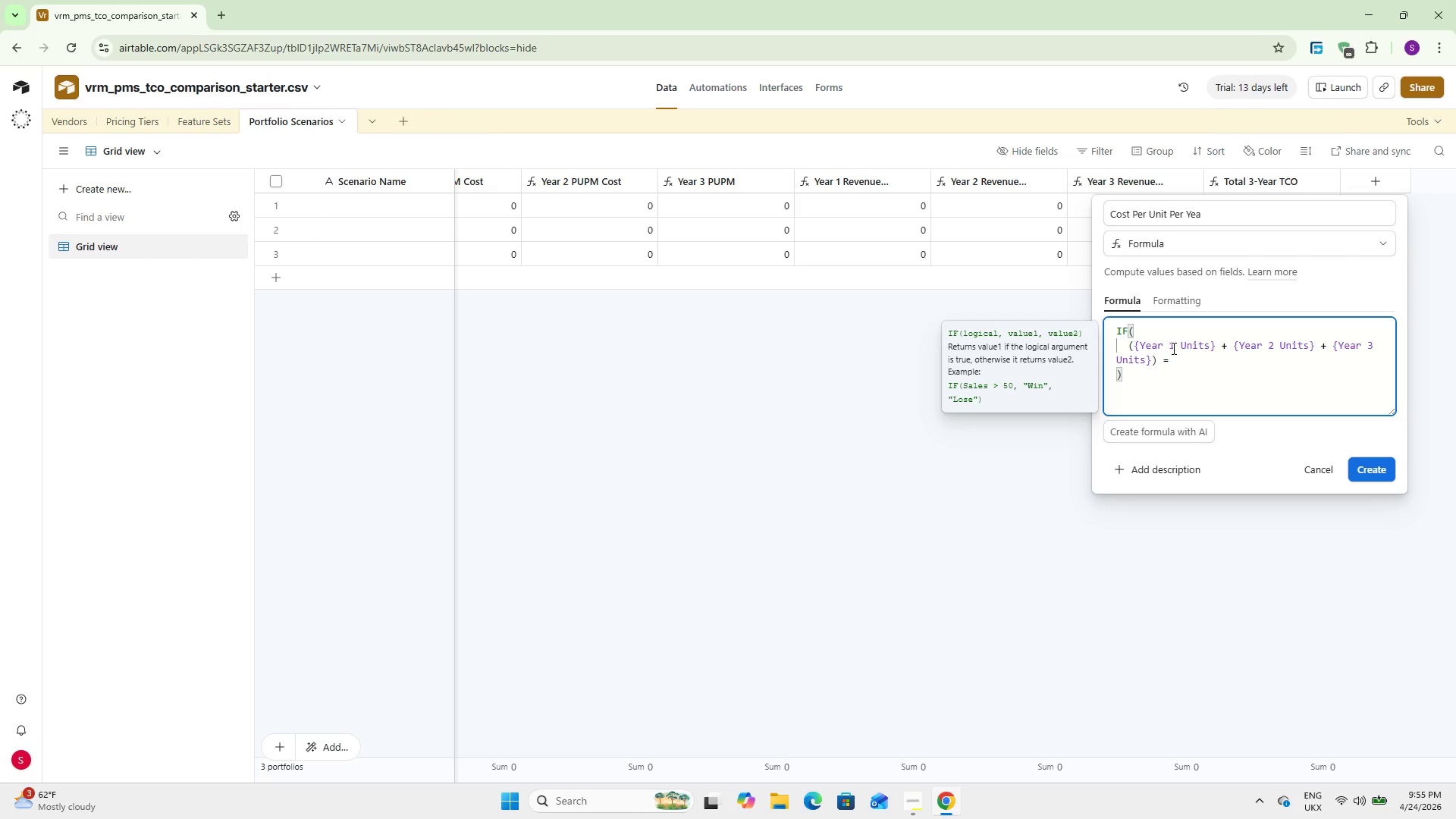 
key(0)
 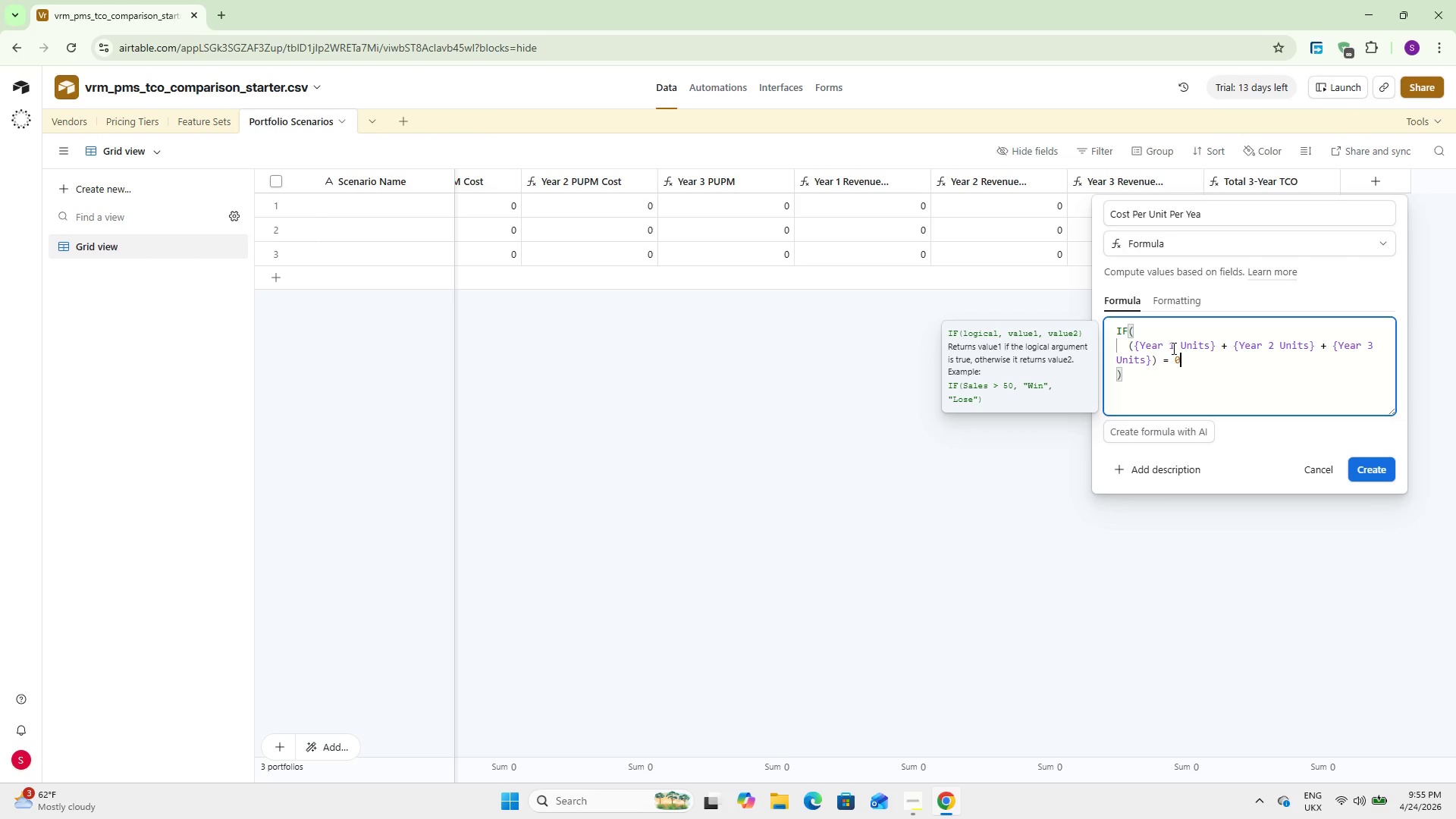 
key(Comma)
 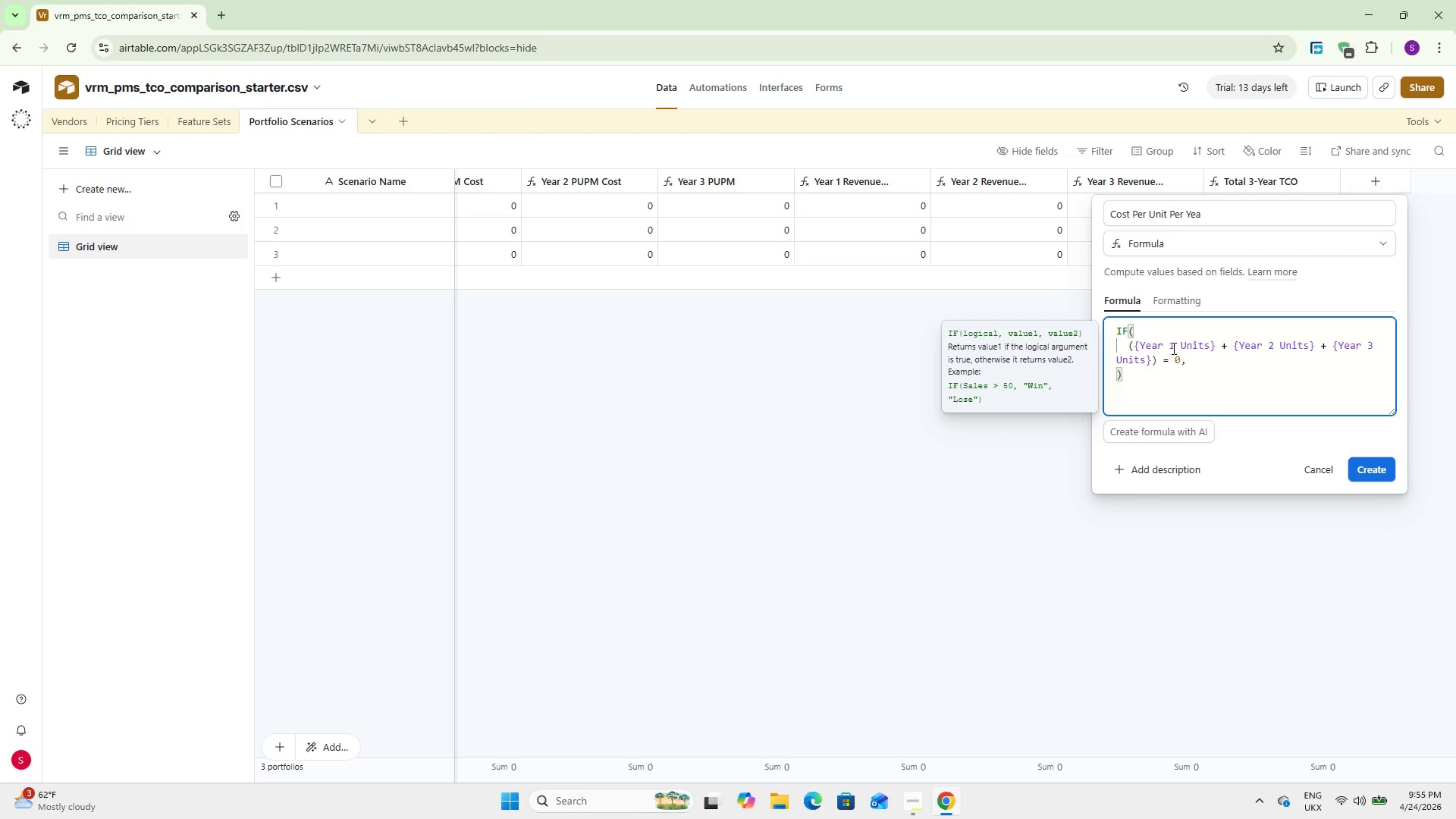 
wait(7.28)
 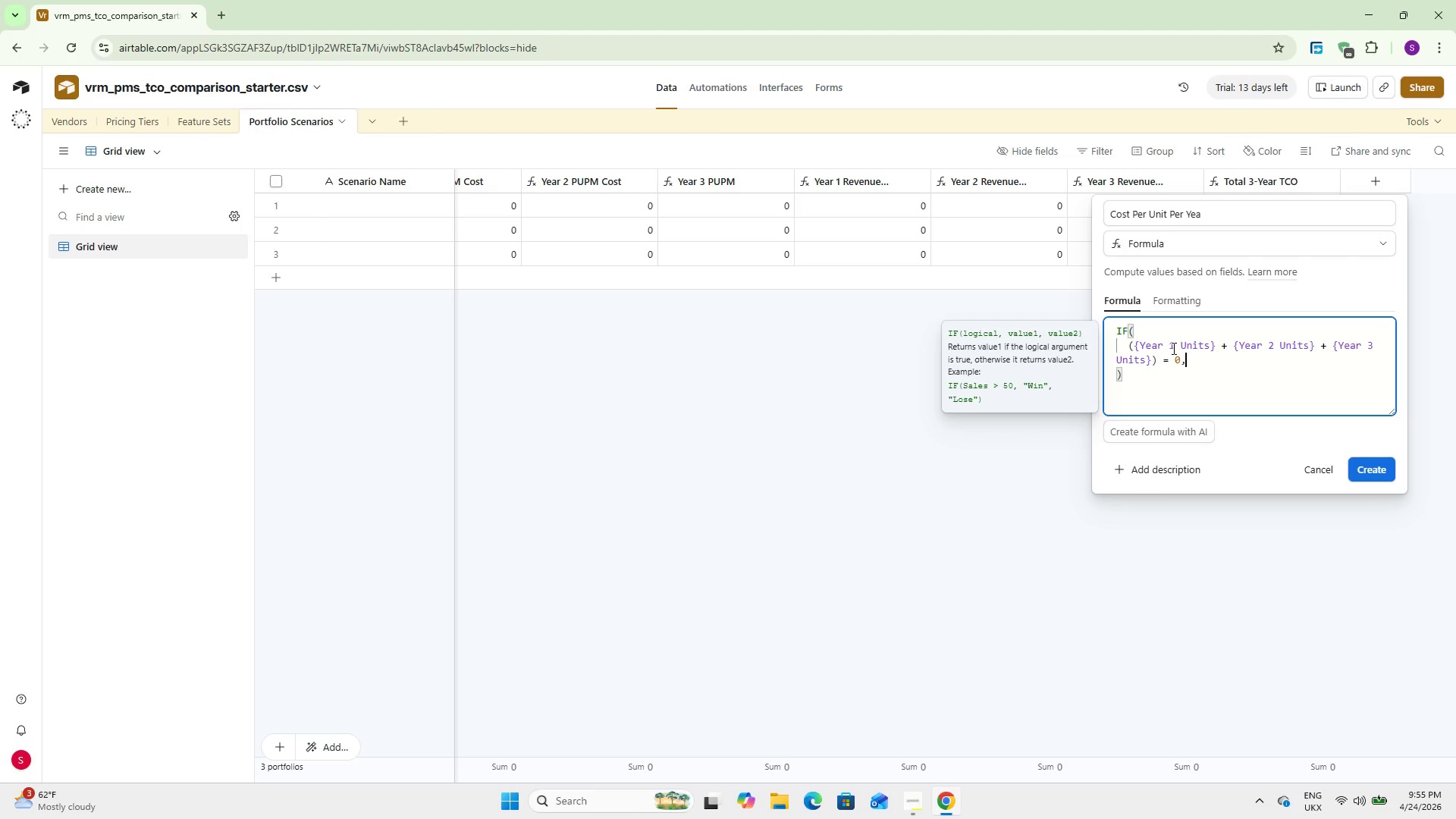 
key(Enter)
 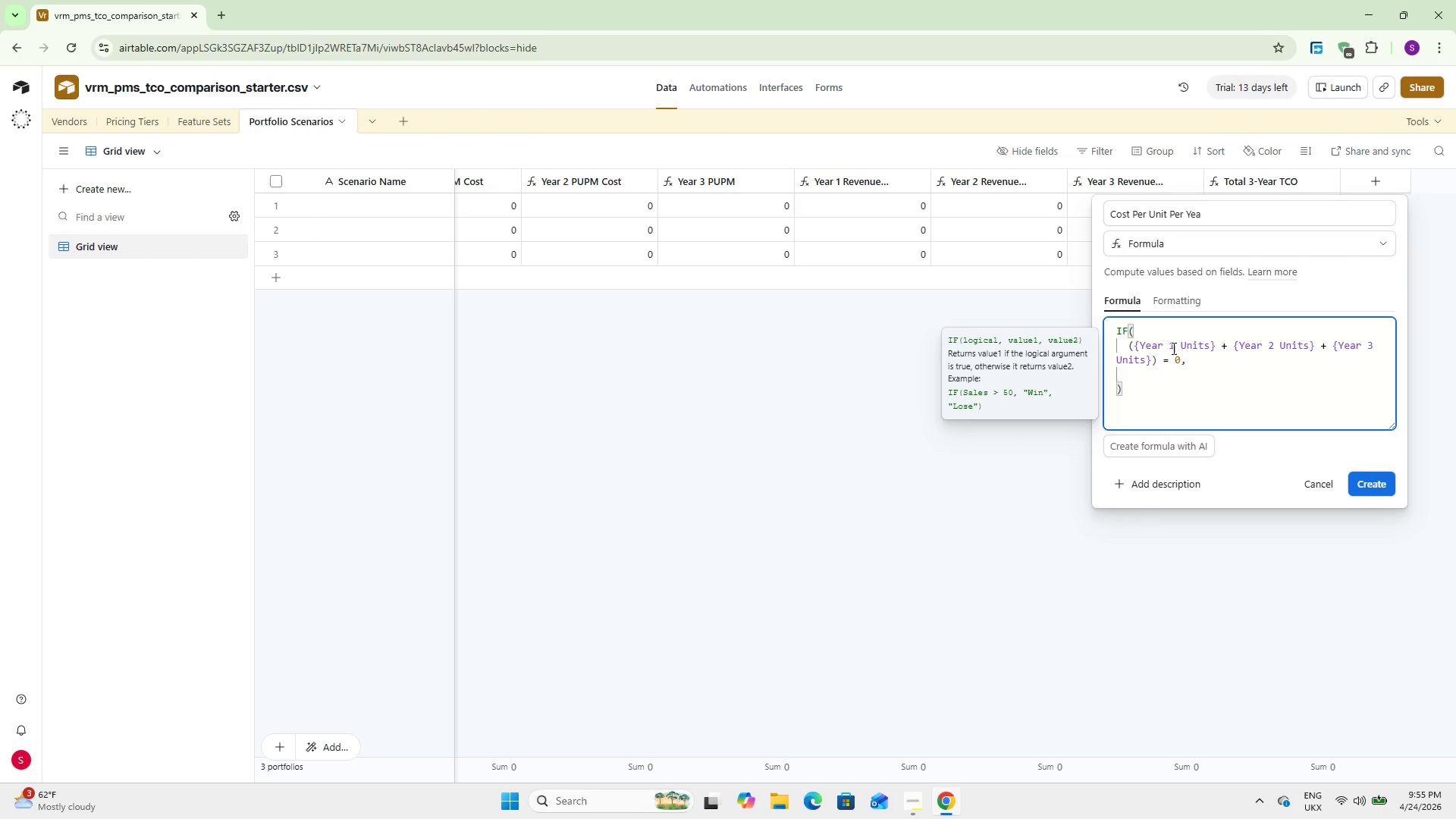 
key(0)
 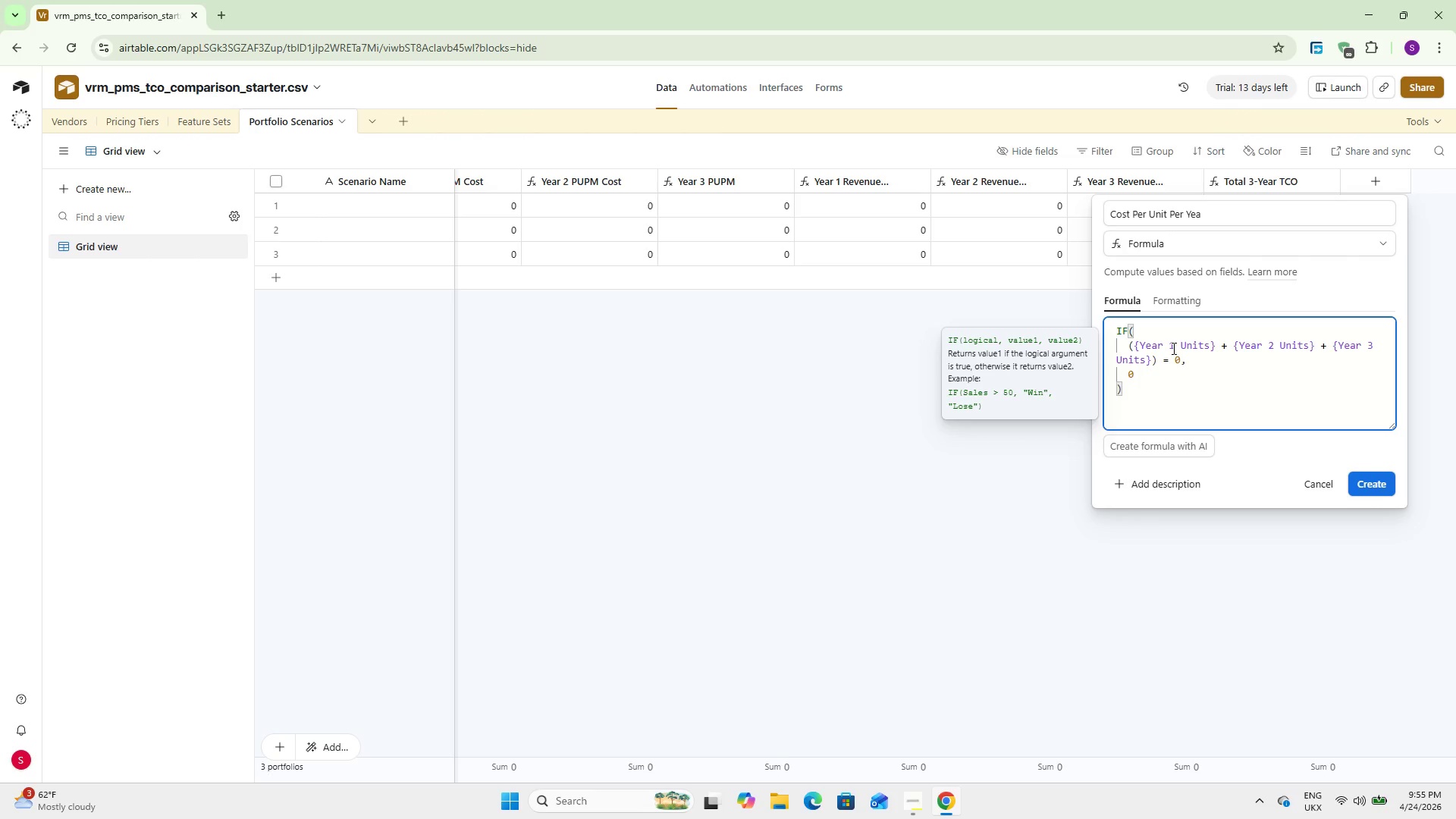 
key(Comma)
 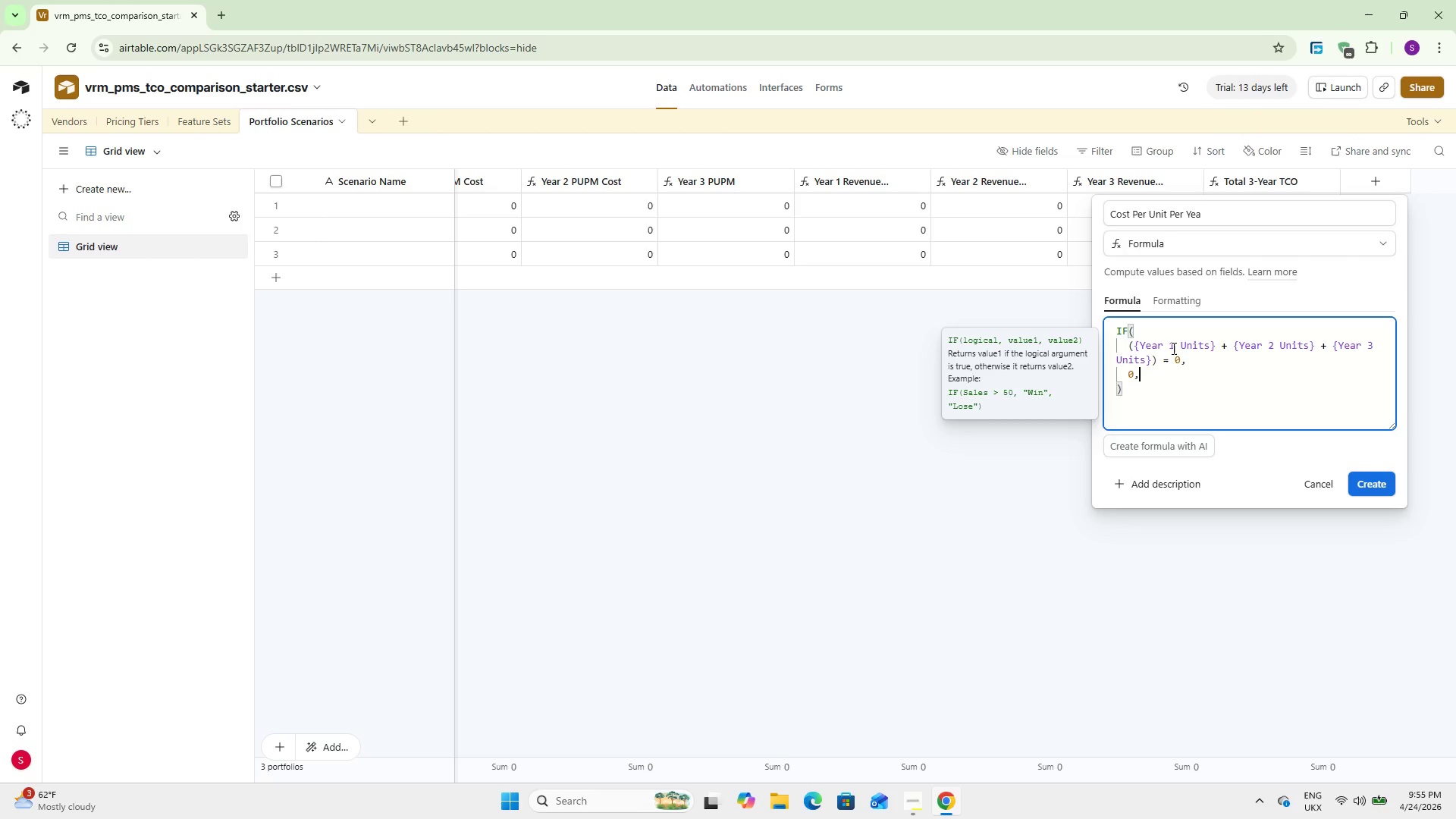 
key(Enter)
 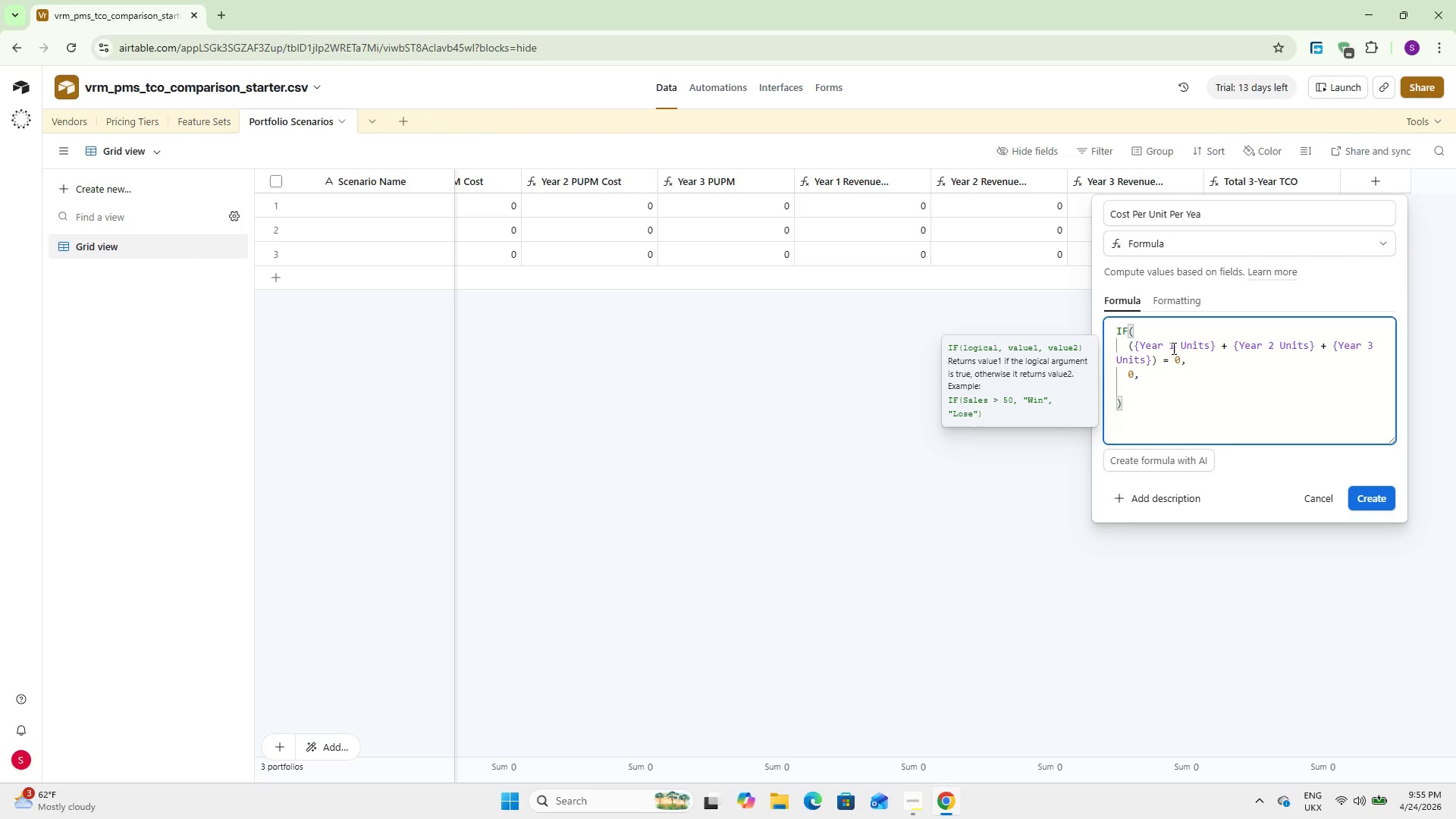 
hold_key(key=ShiftLeft, duration=1.16)
 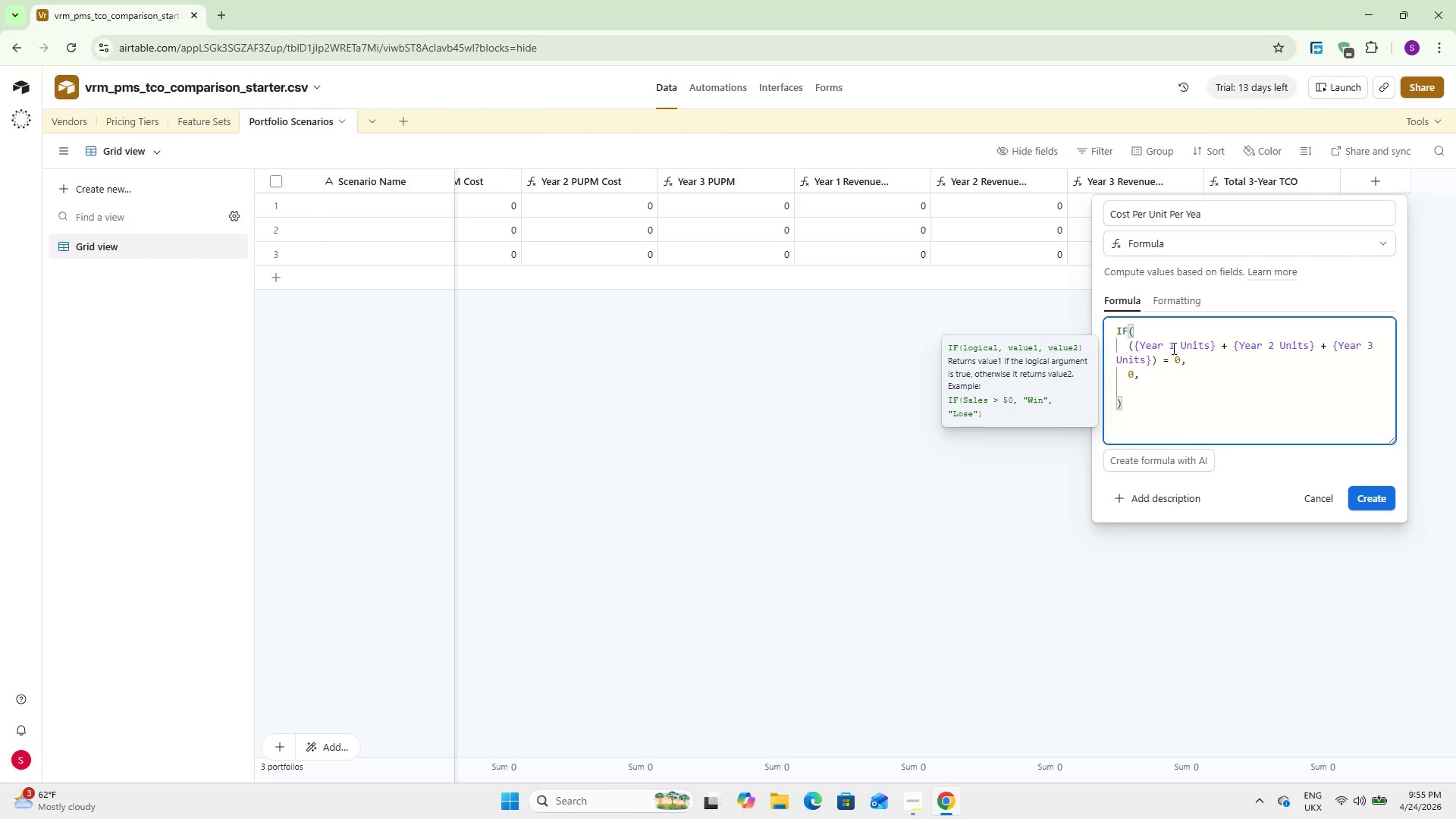 
type({Total)
 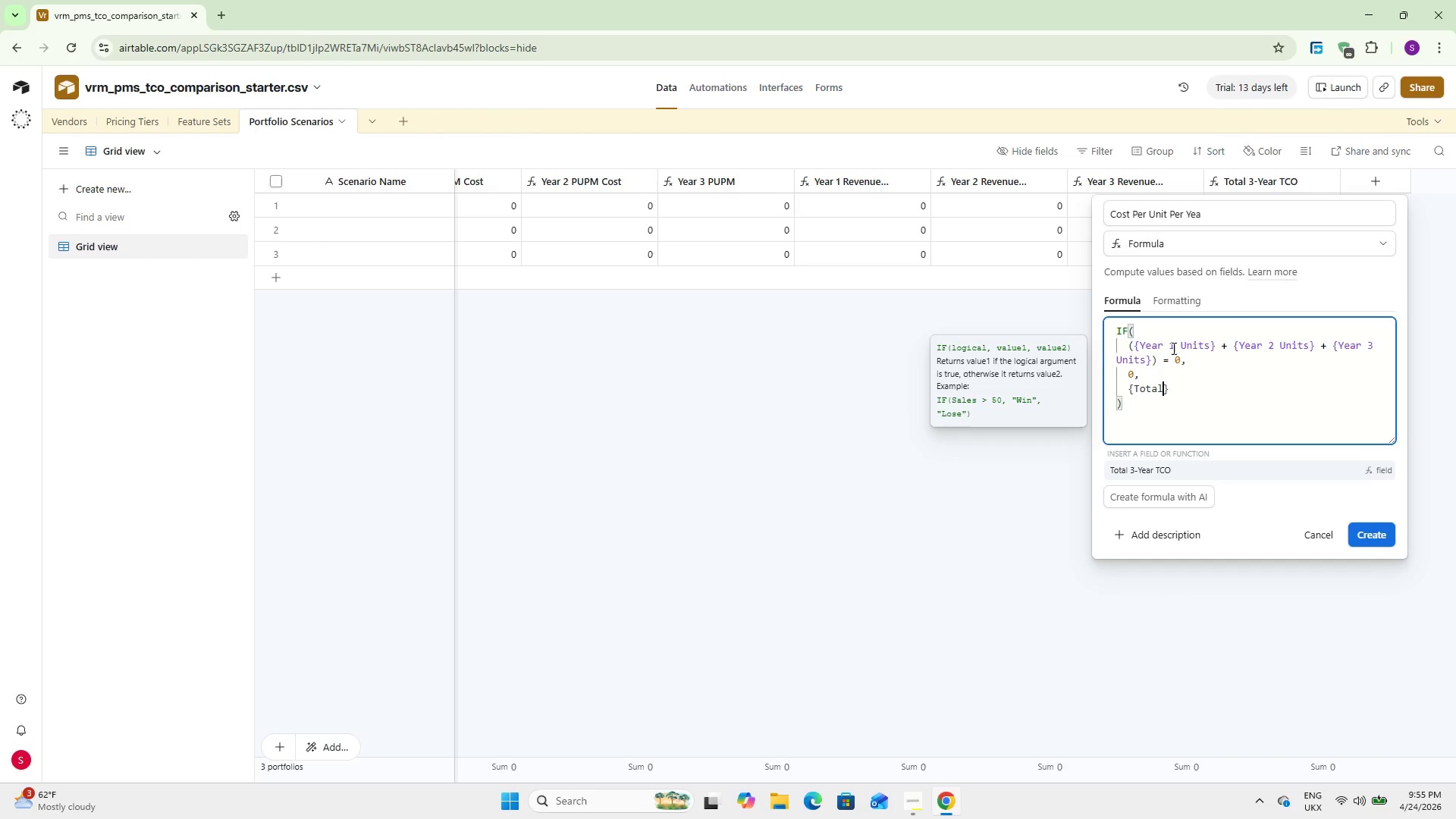 
key(Enter)
 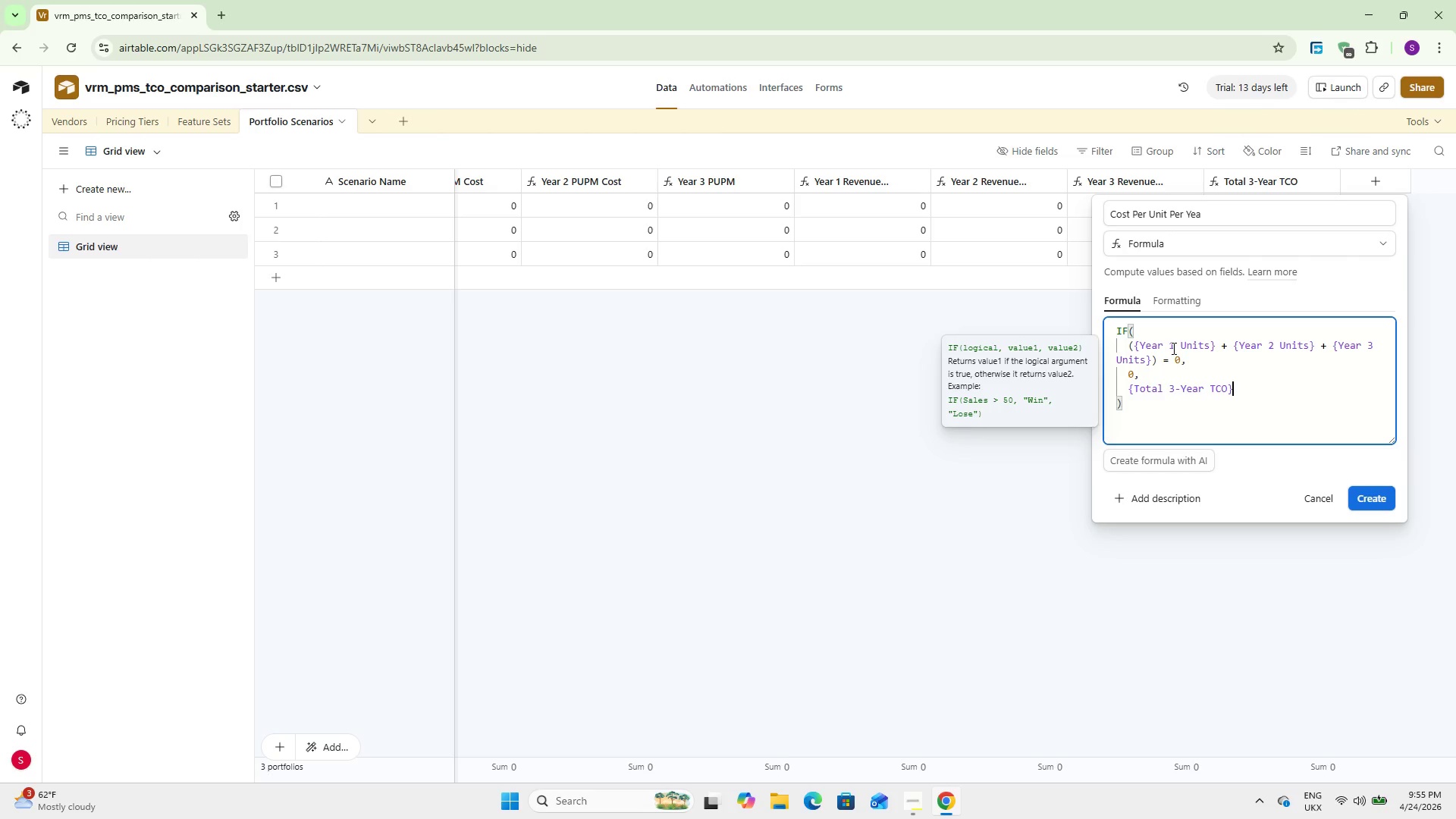 
key(Space)
 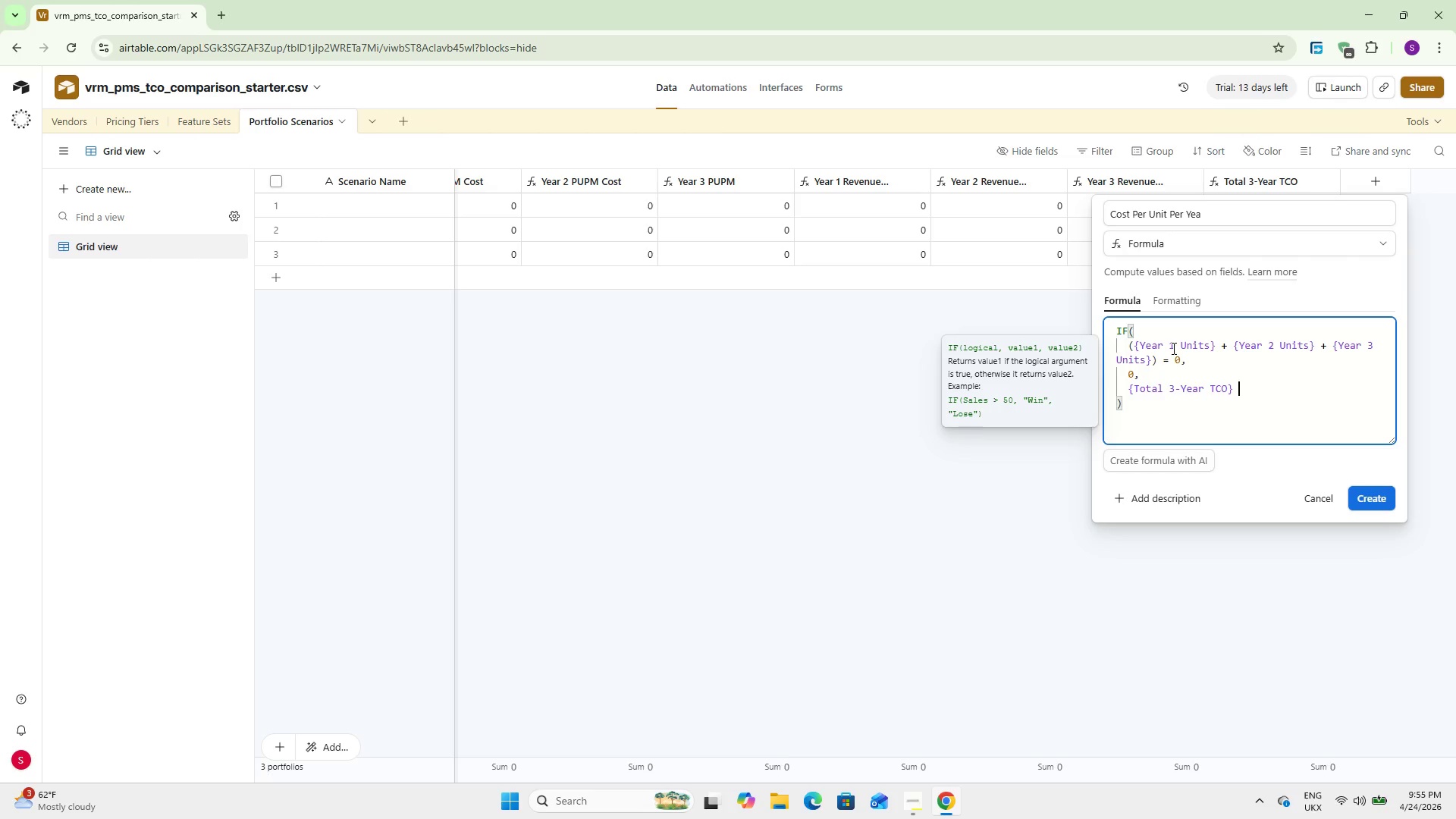 
key(Slash)
 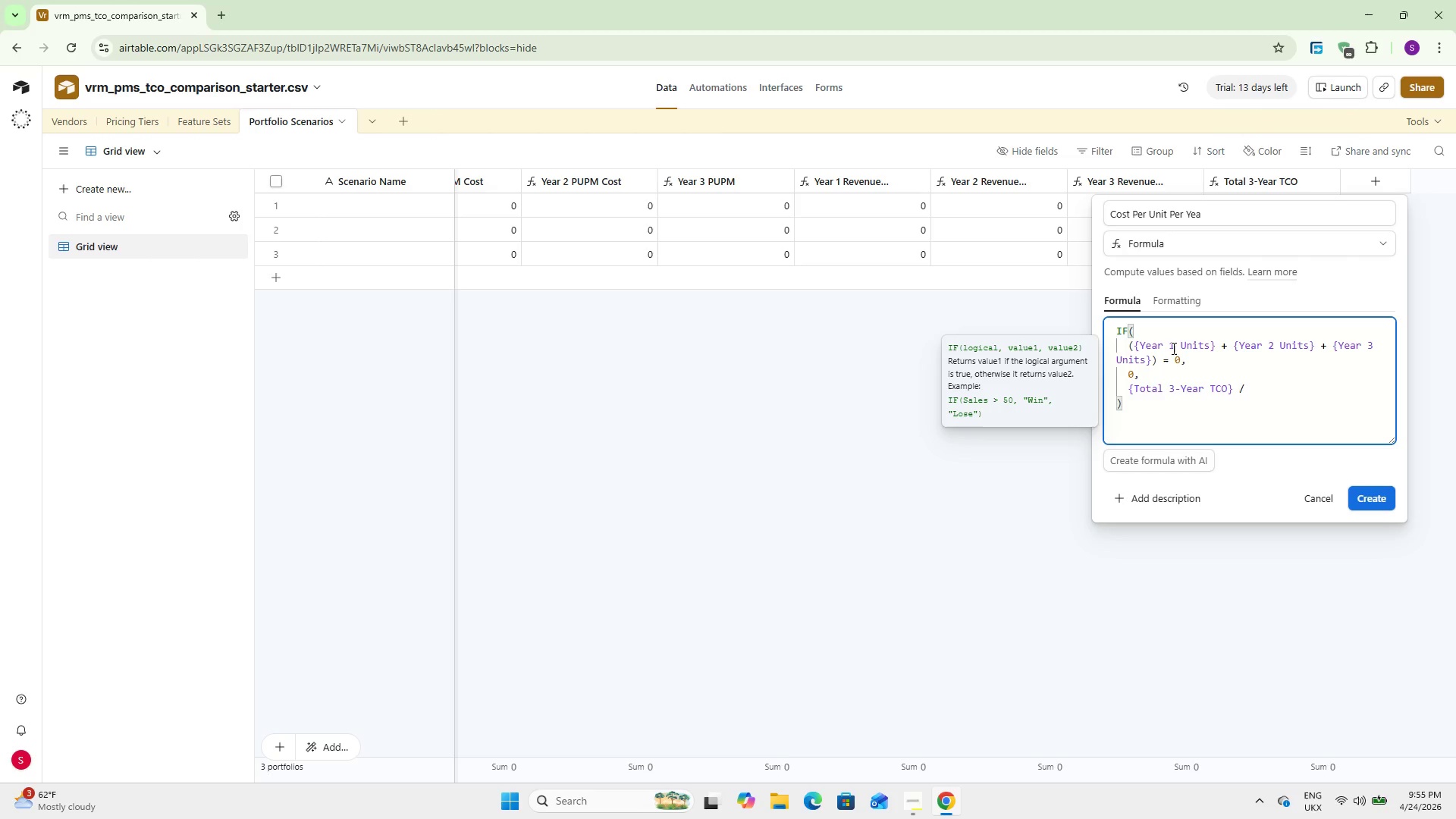 
key(Space)
 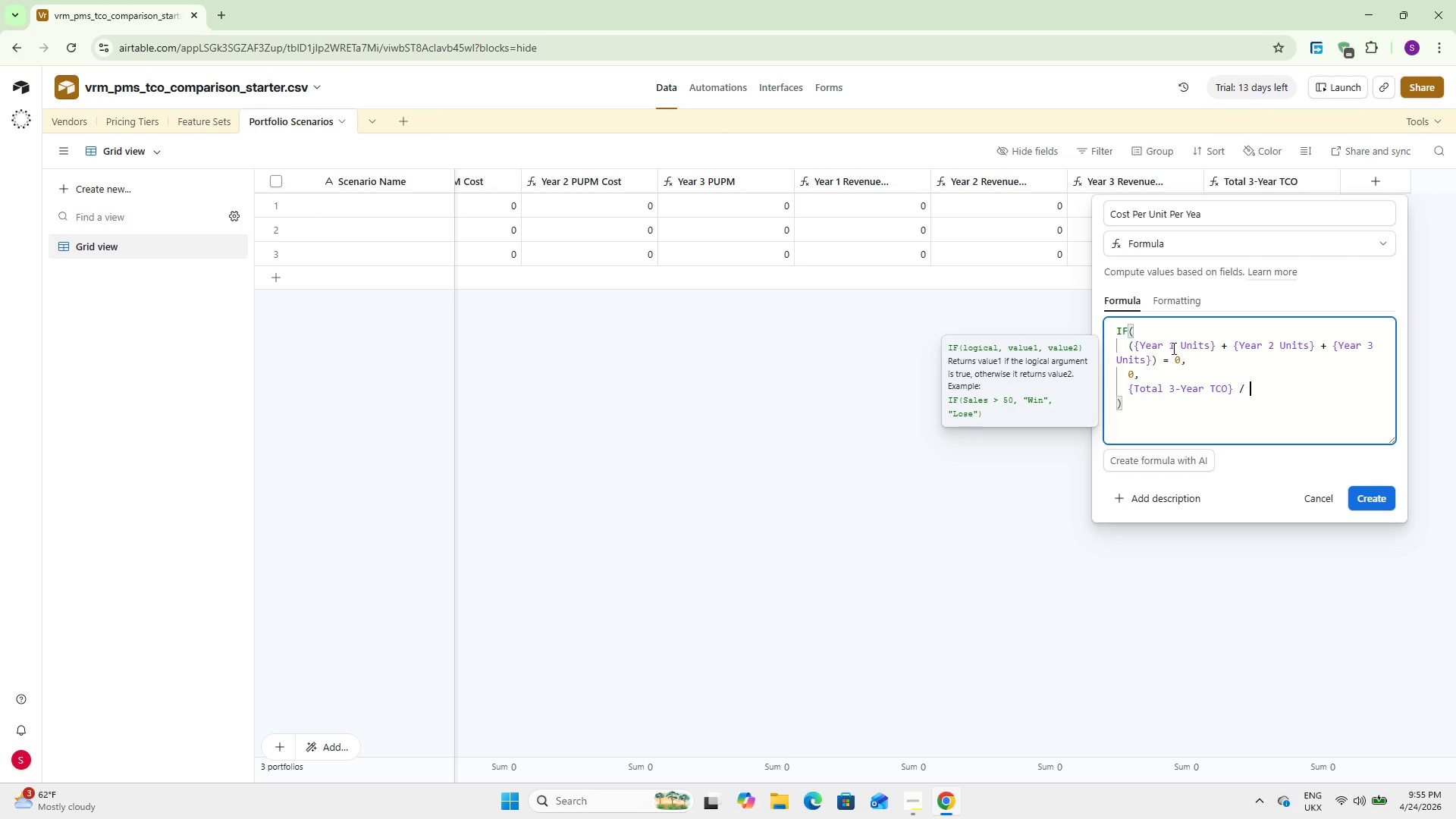 
key(Shift+9)
 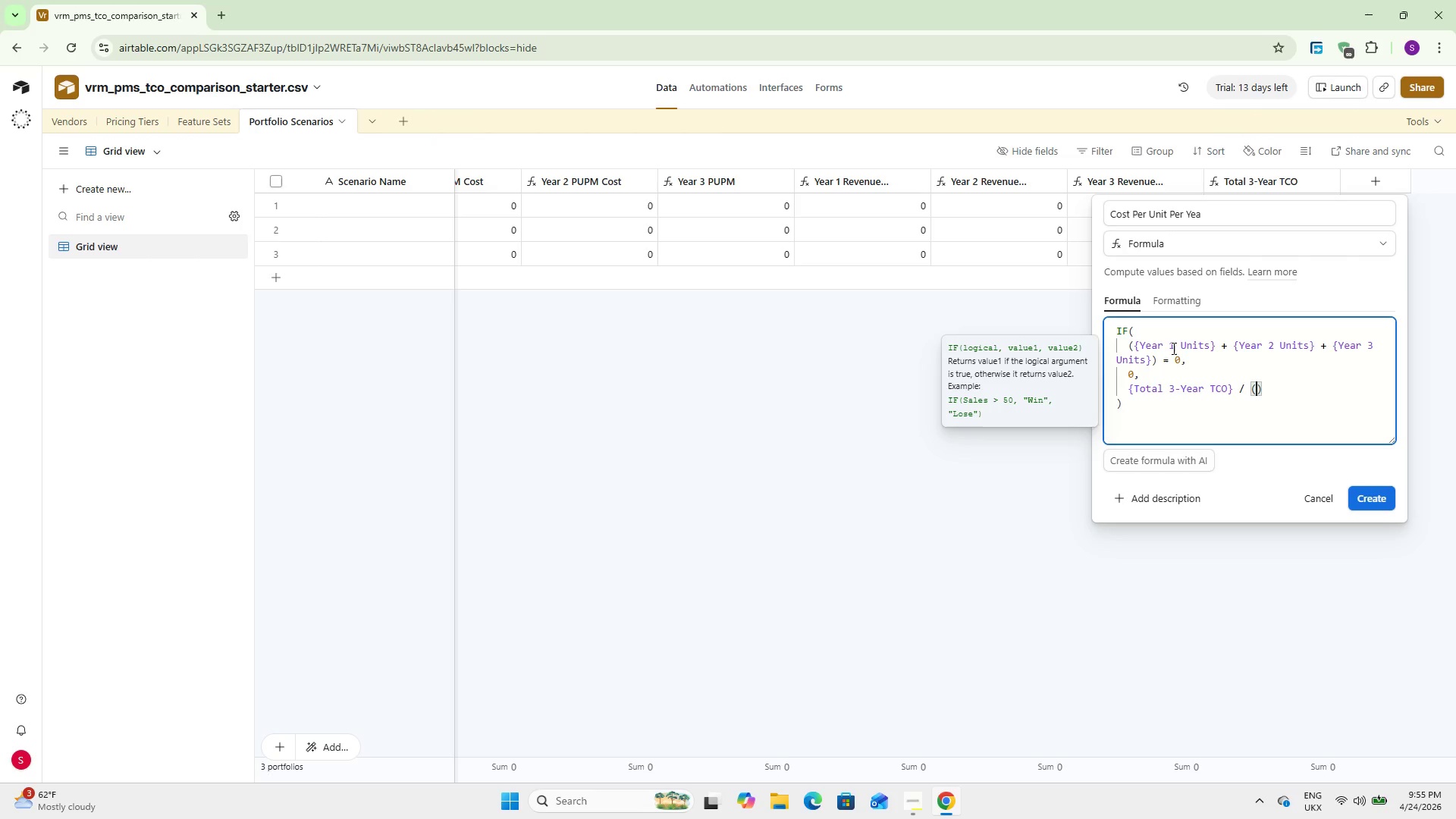 
type((Yar 1)
 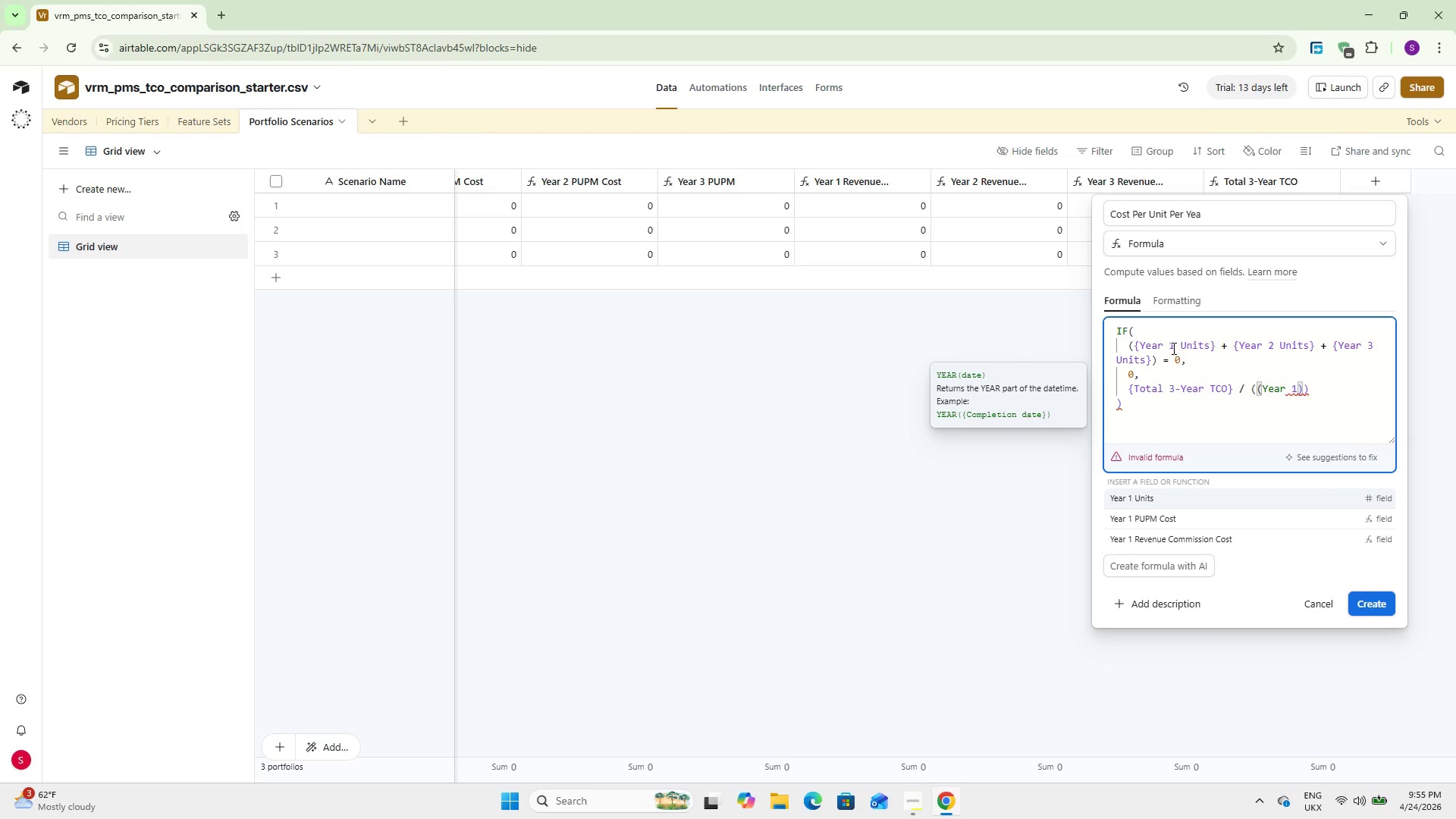 
hold_key(key=E, duration=0.34)
 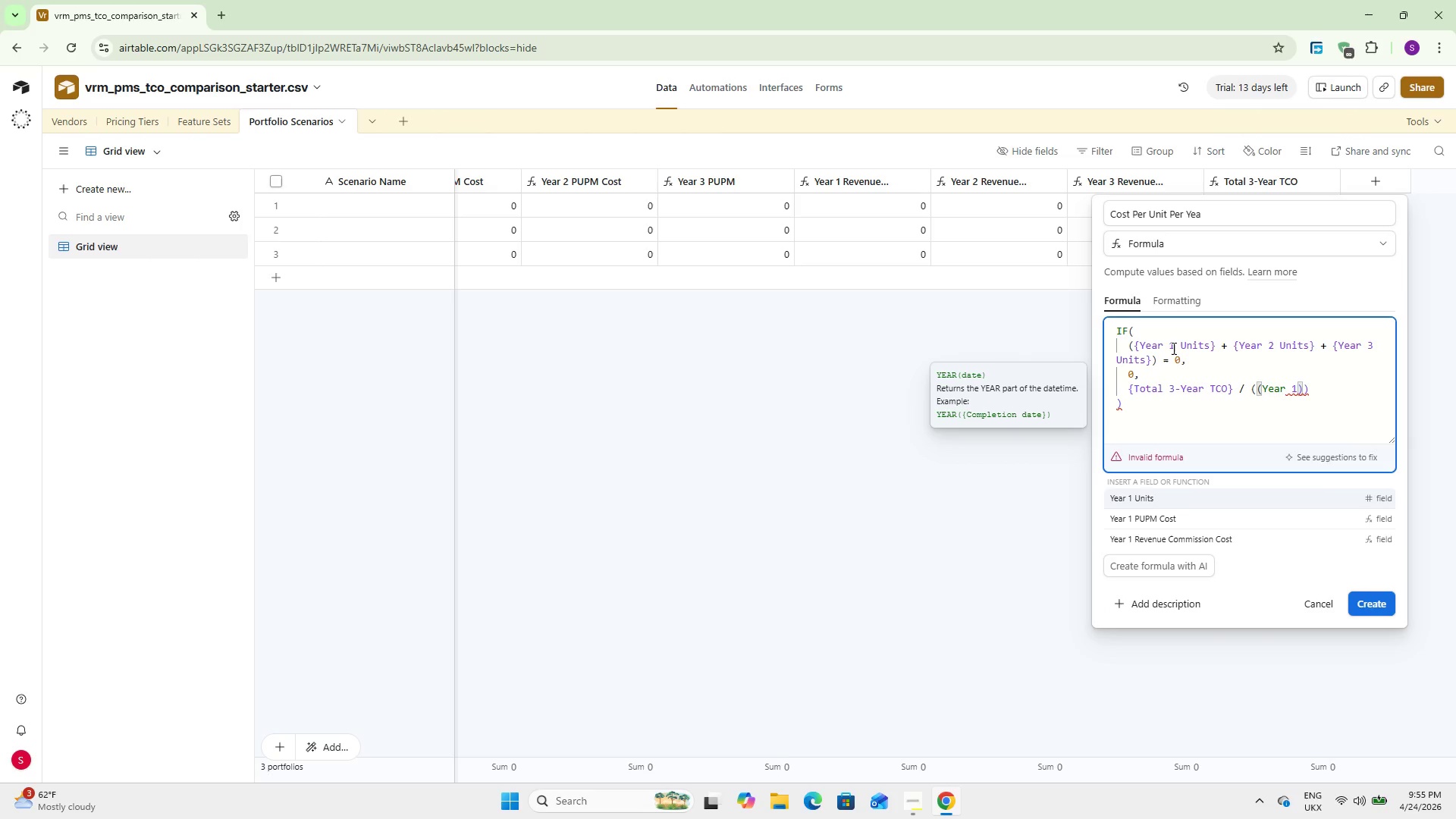 
key(Enter)
 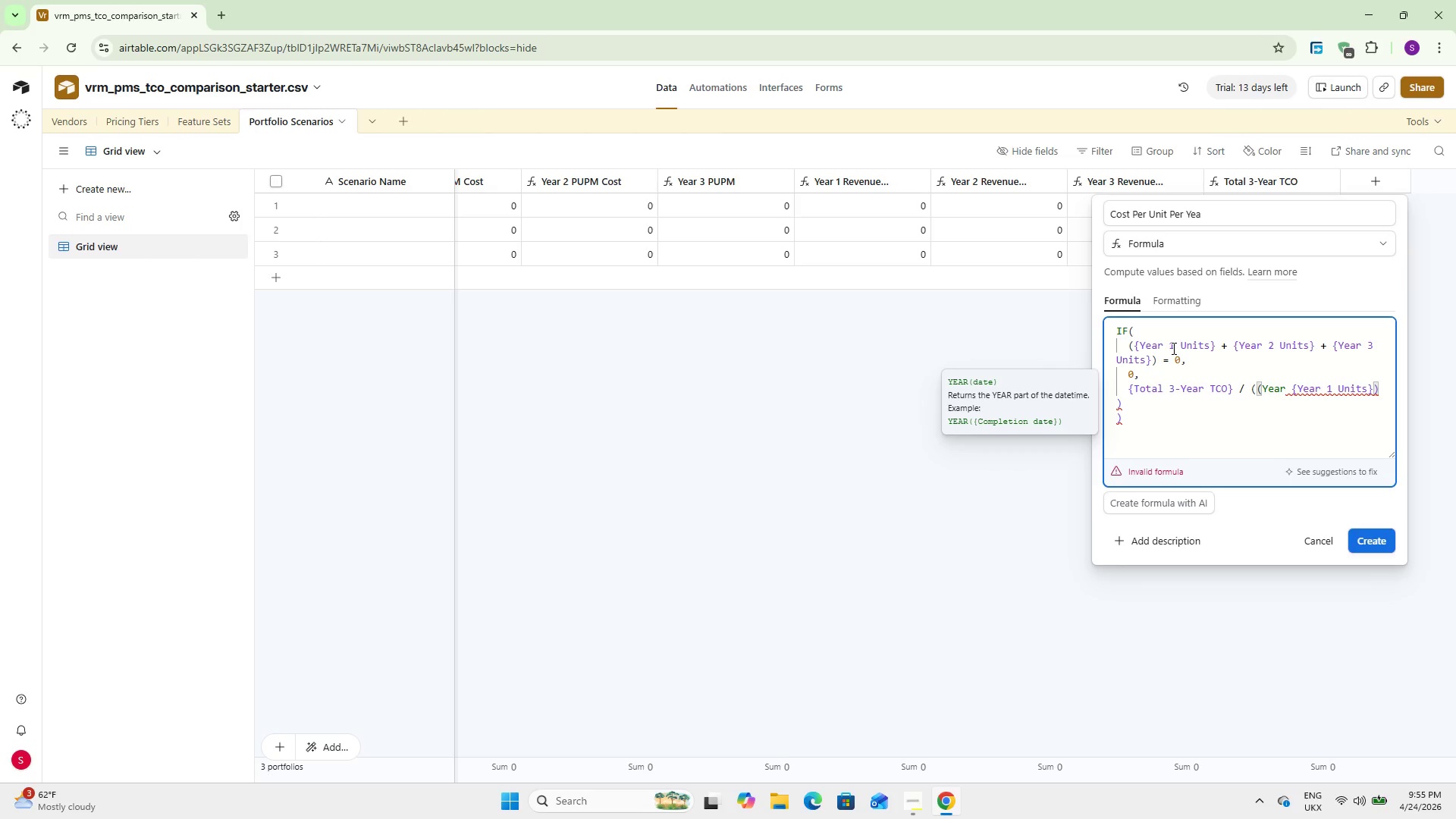 
hold_key(key=ArrowLeft, duration=0.78)
 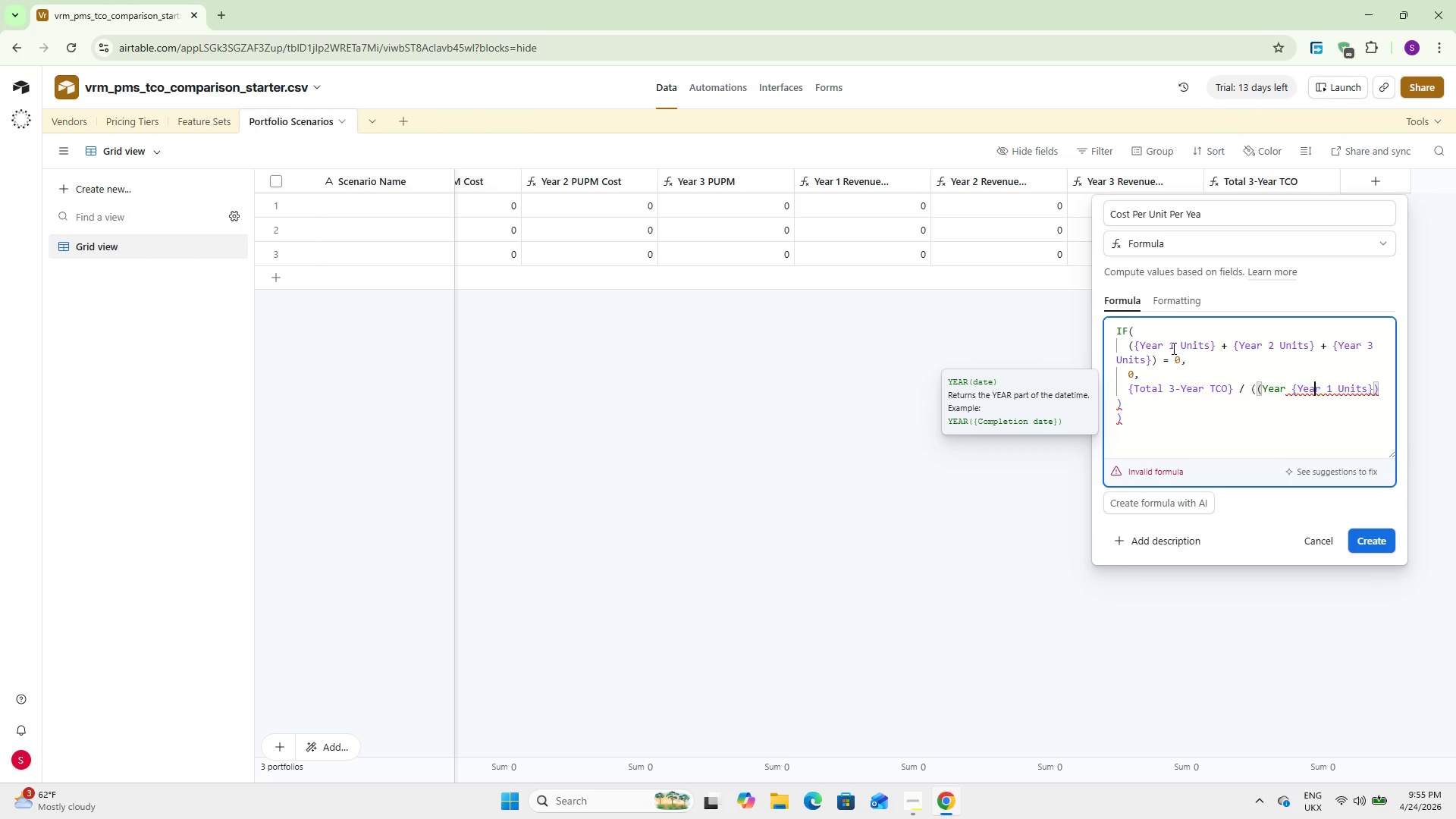 
key(ArrowLeft)
 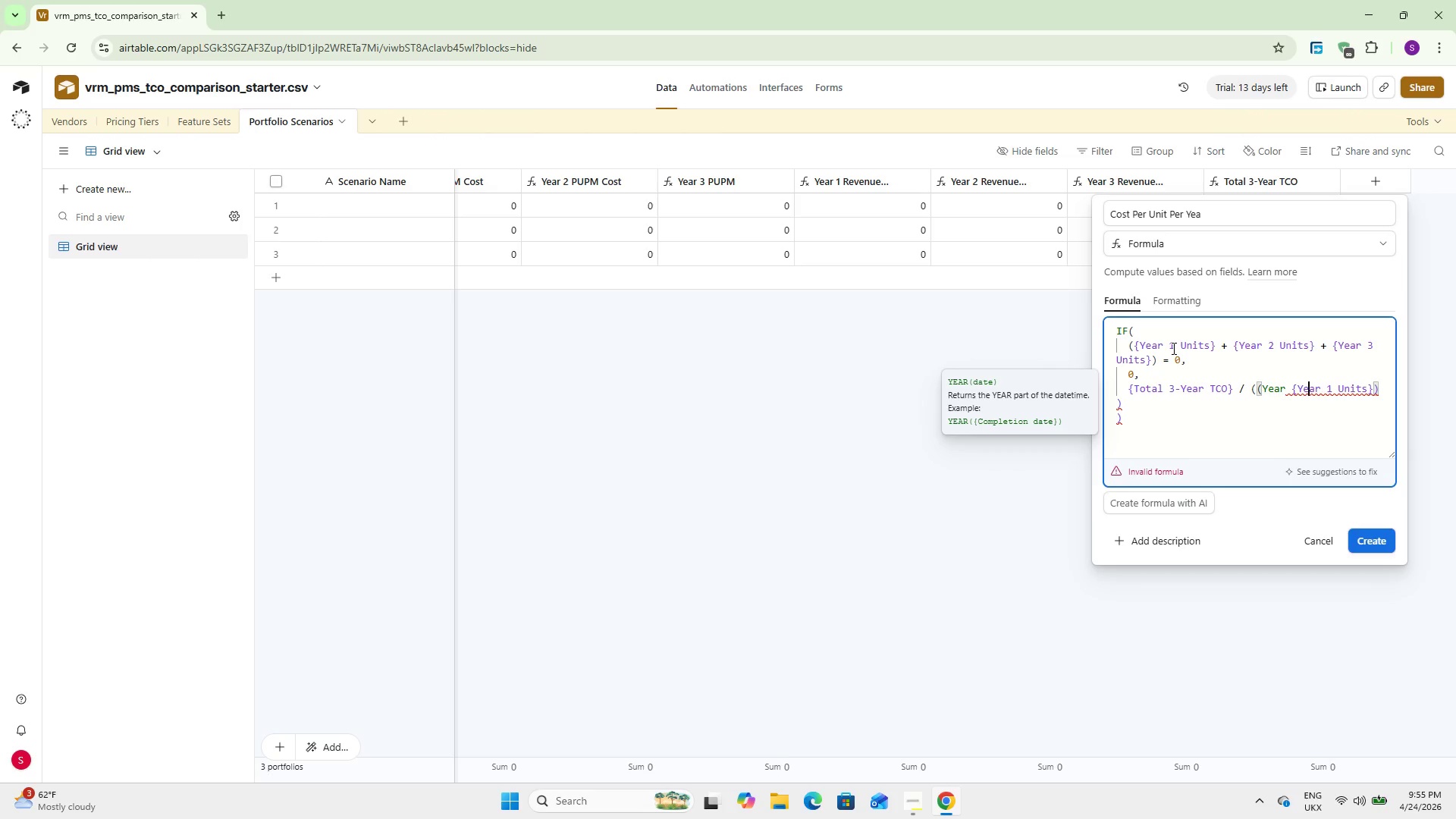 
key(ArrowLeft)
 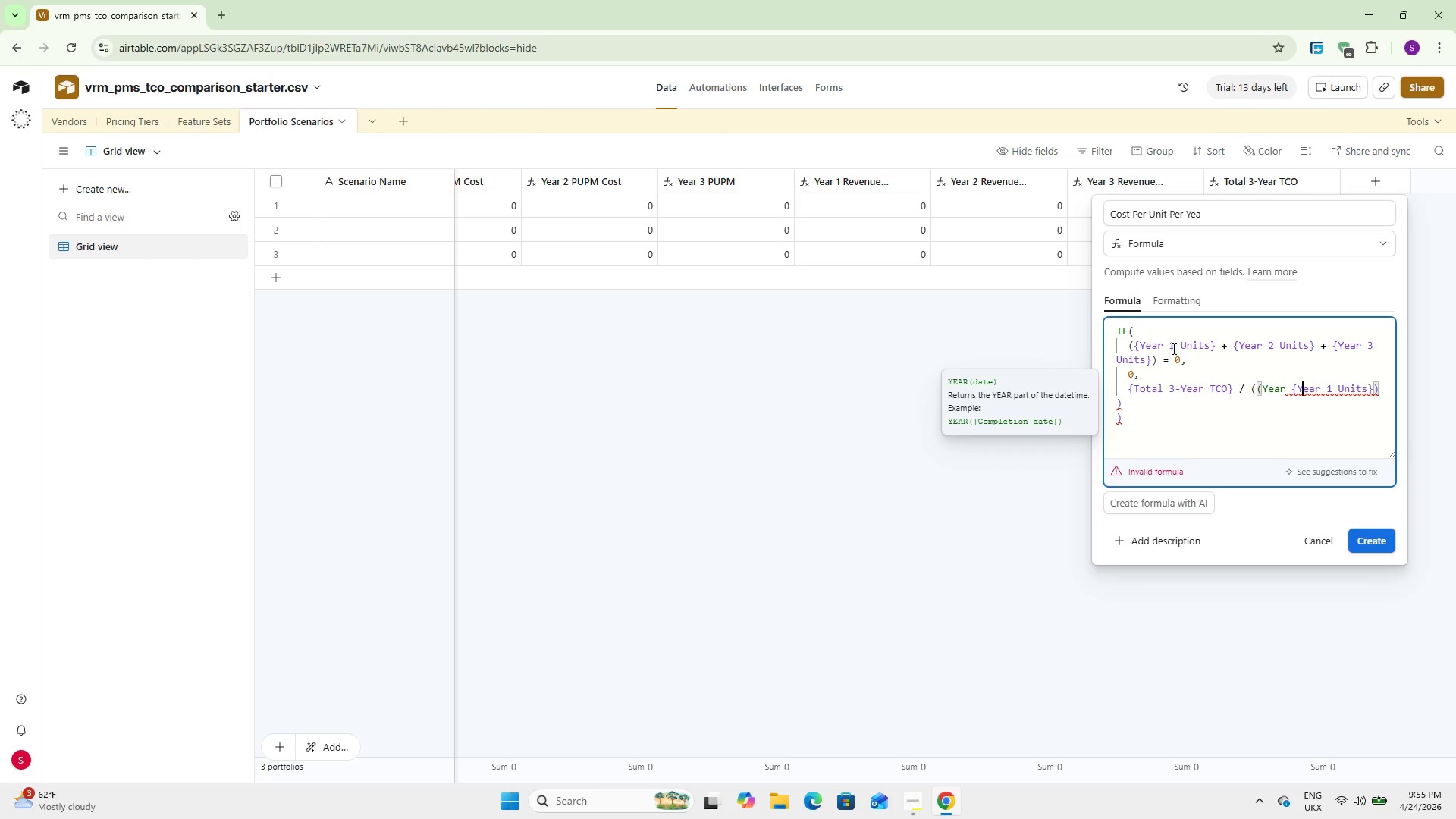 
key(ArrowLeft)
 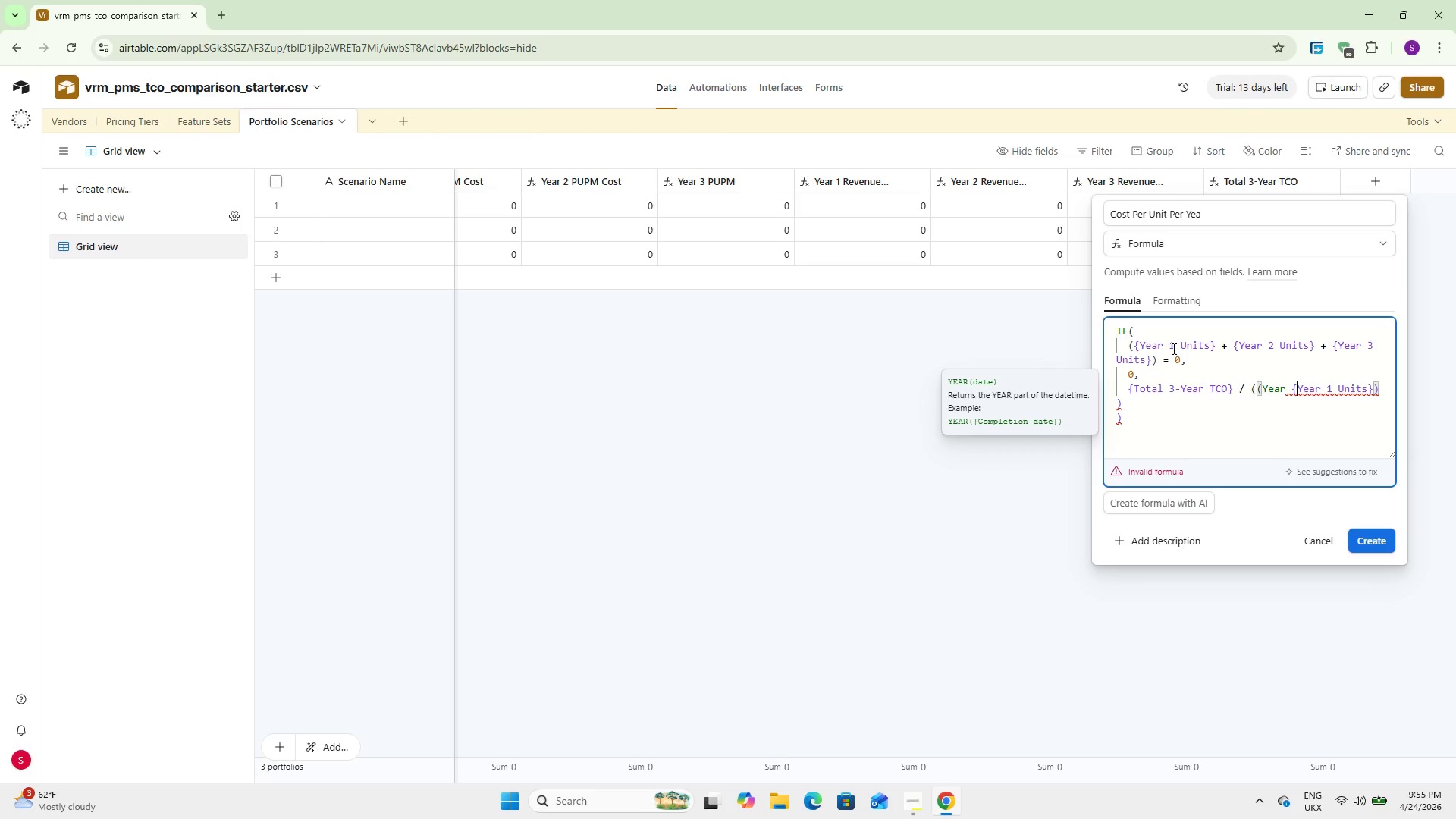 
key(ArrowLeft)
 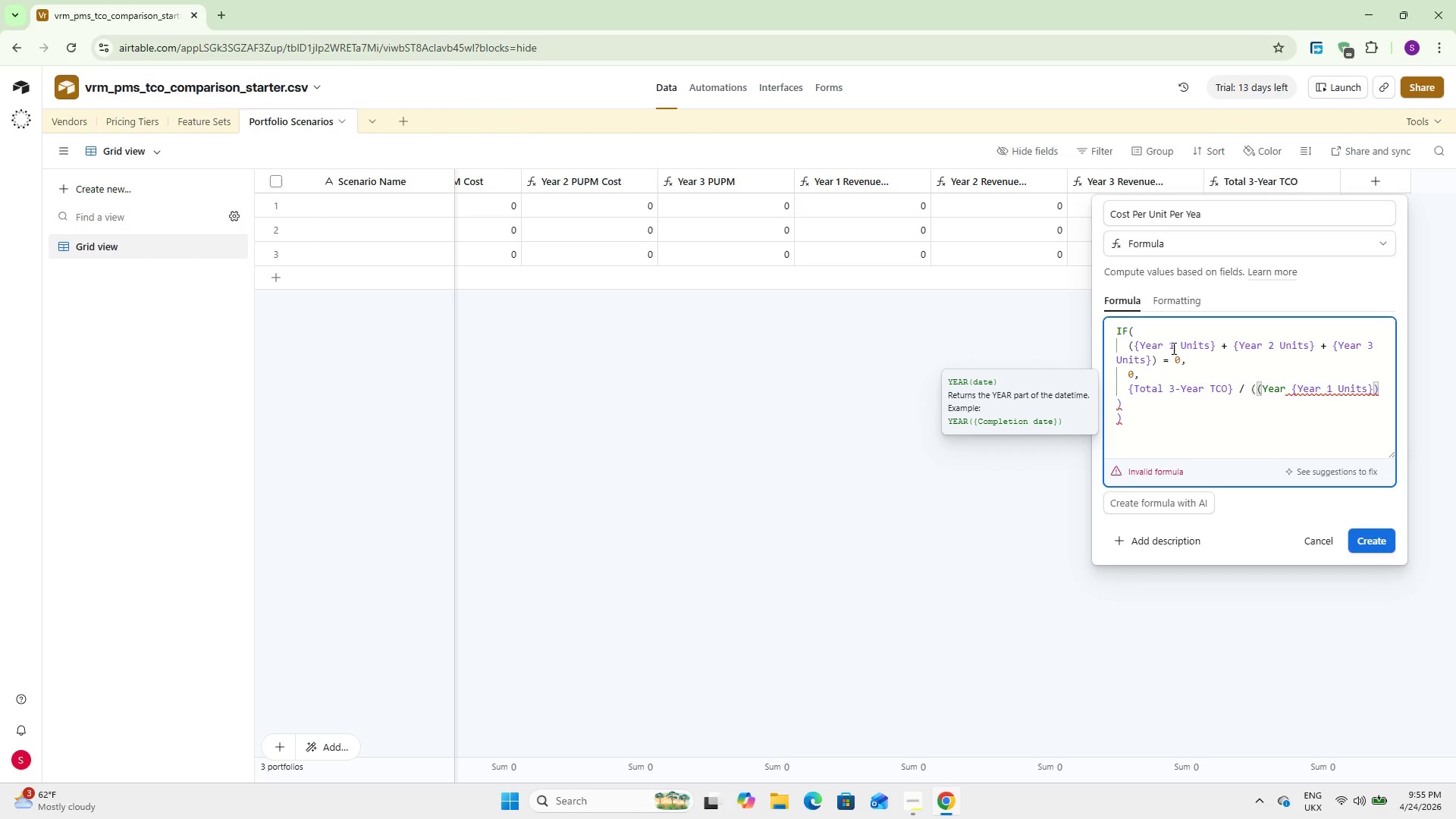 
key(Backspace)
 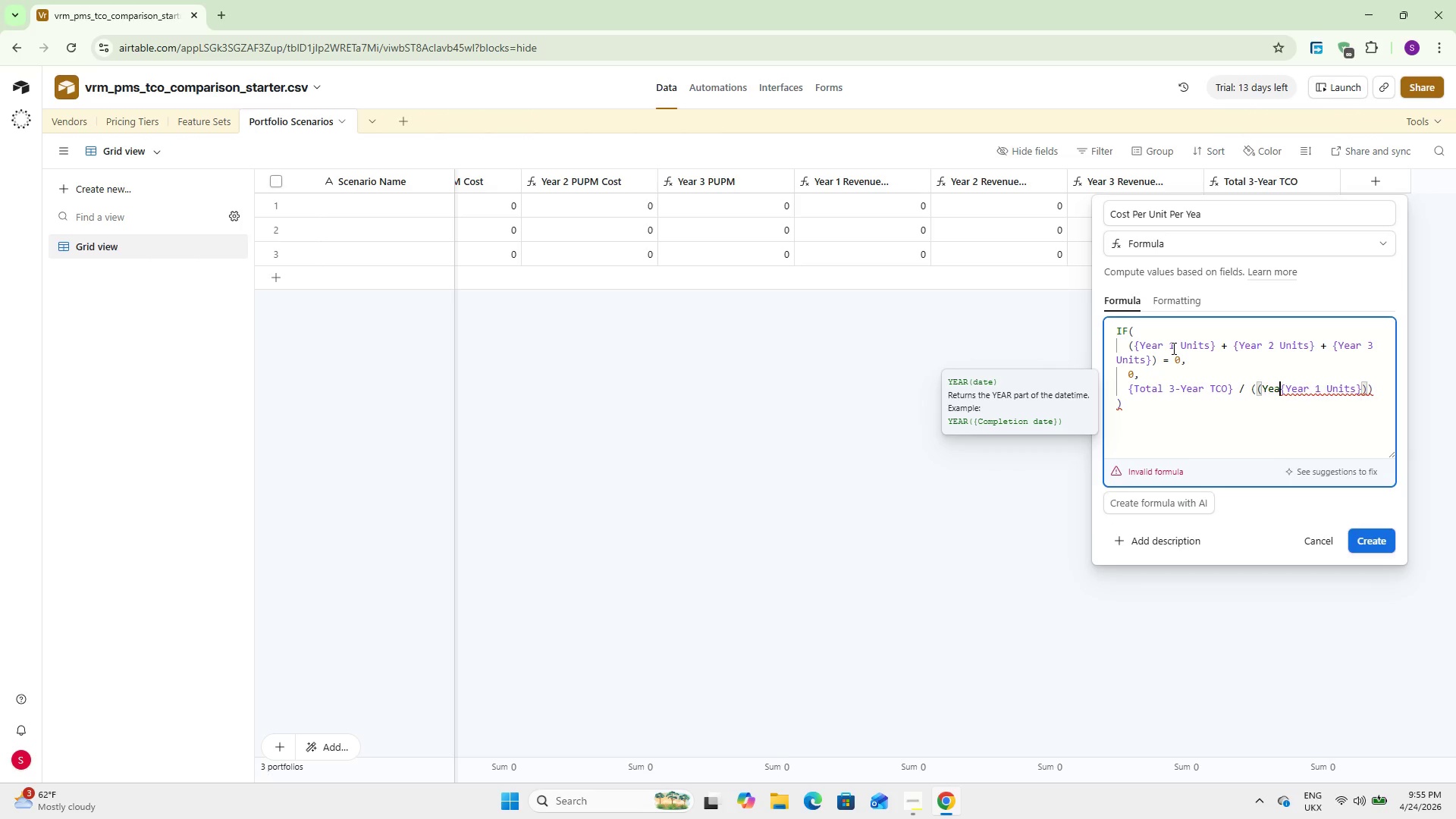 
key(Backspace)
 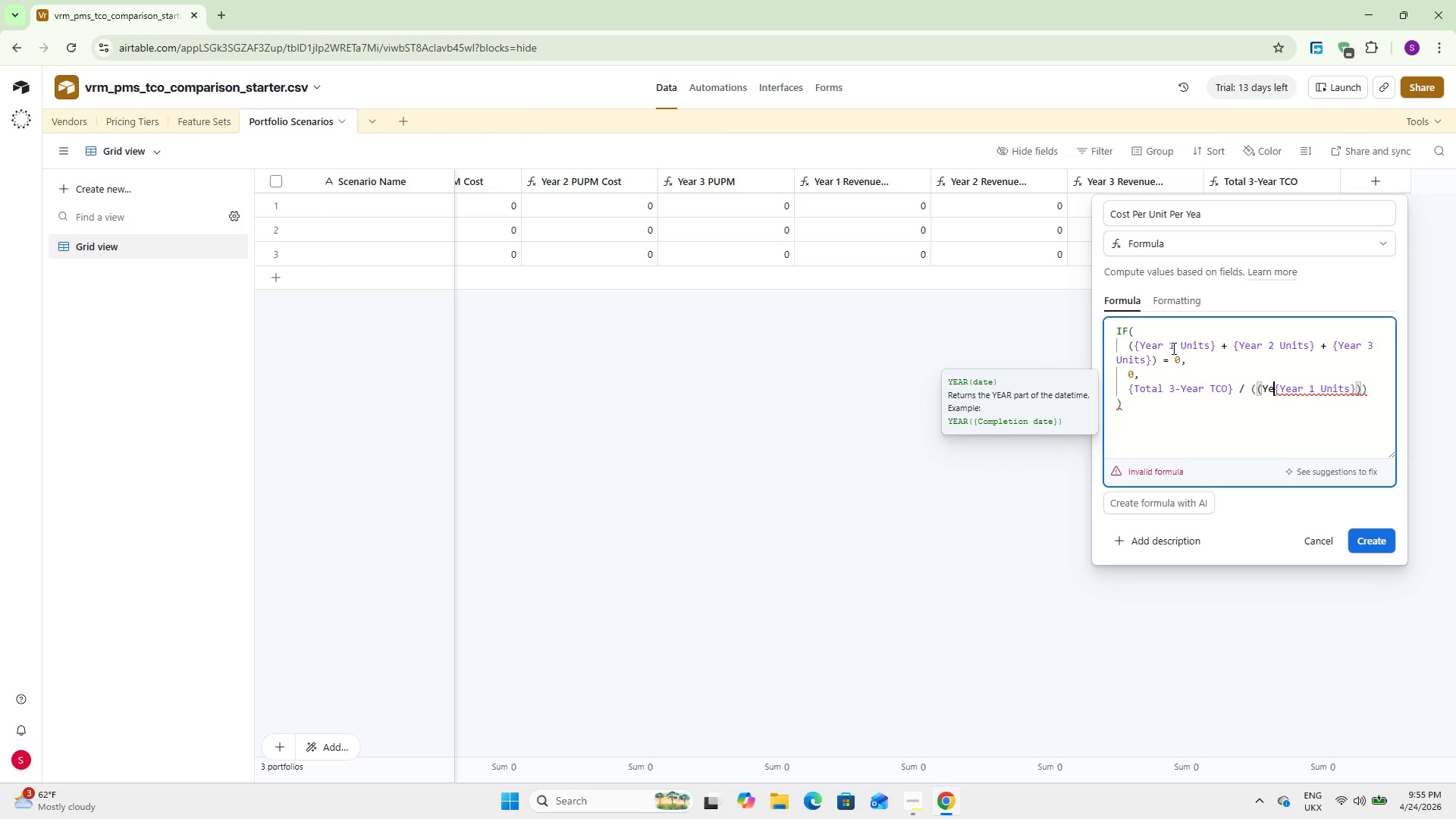 
key(Backspace)
 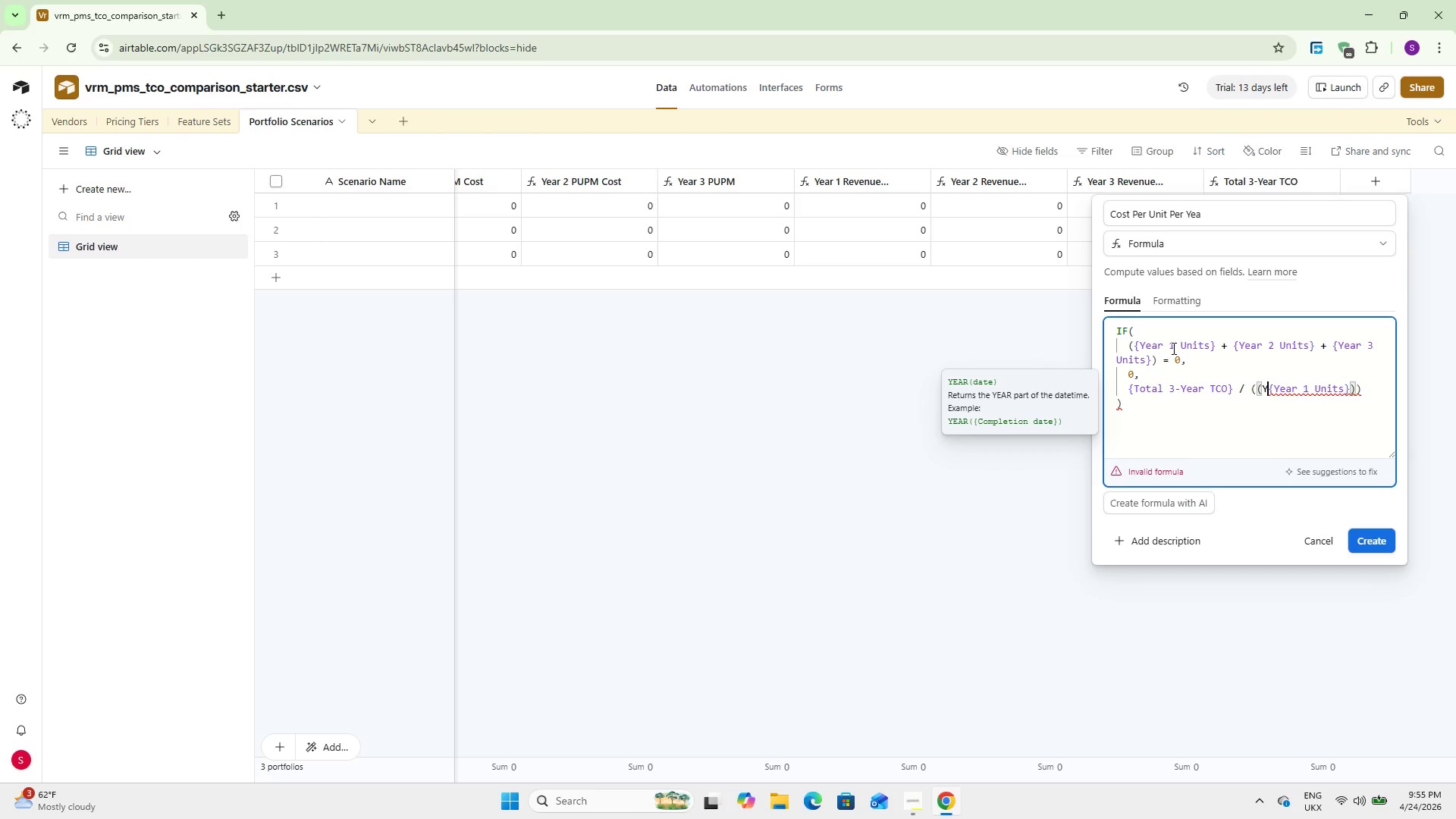 
key(Backspace)
 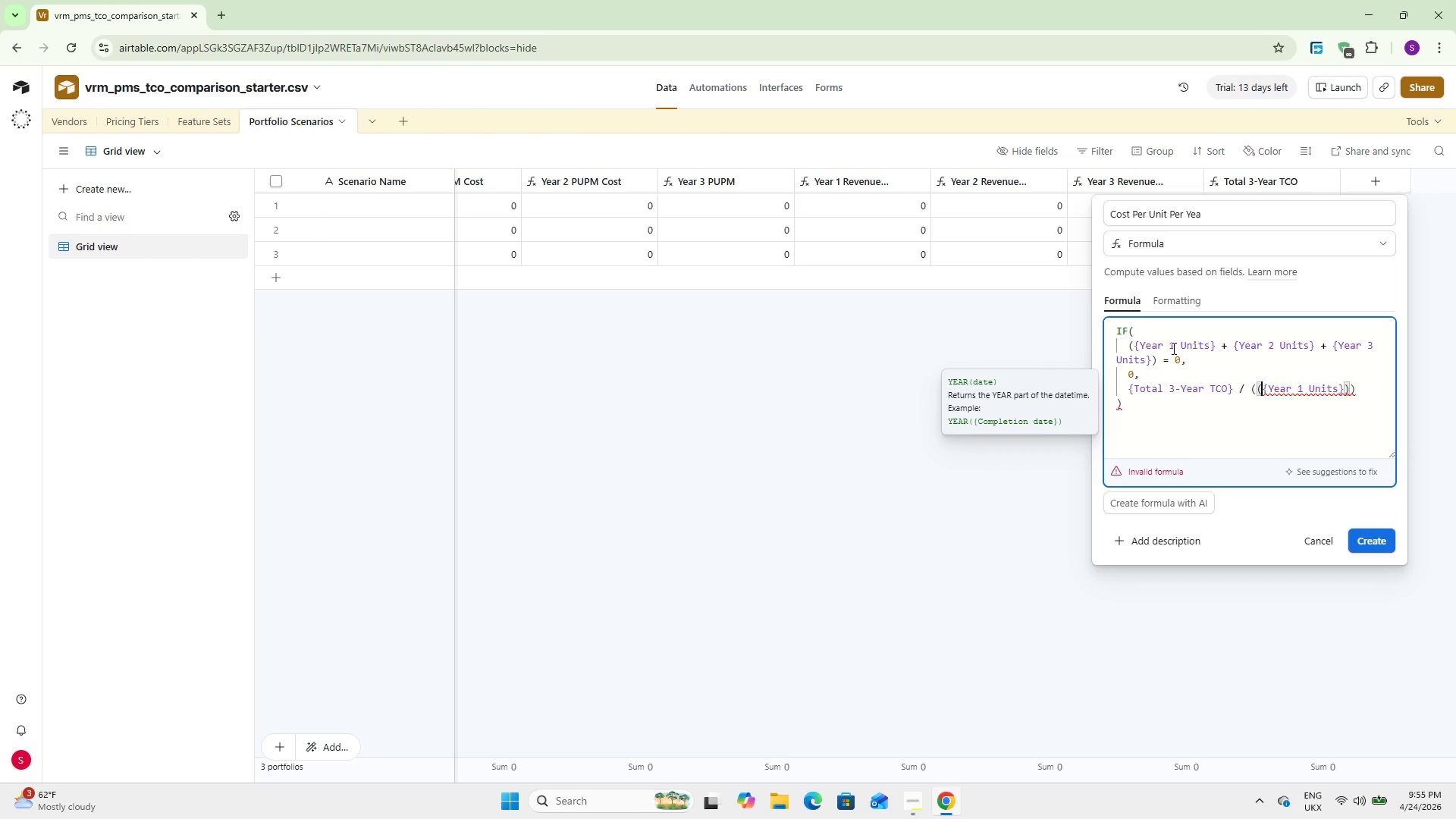 
key(Backspace)
 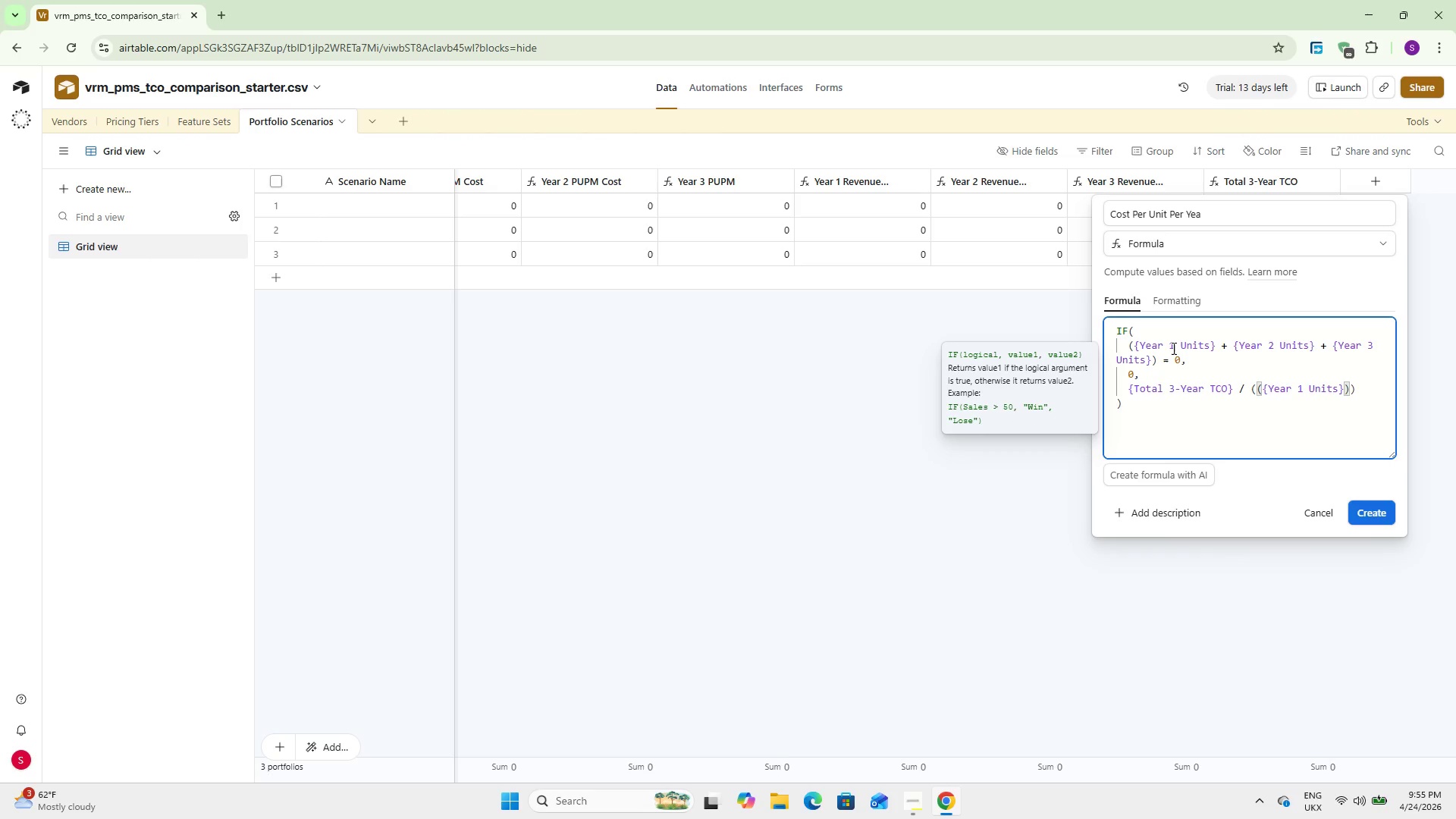 
hold_key(key=ArrowRight, duration=0.86)
 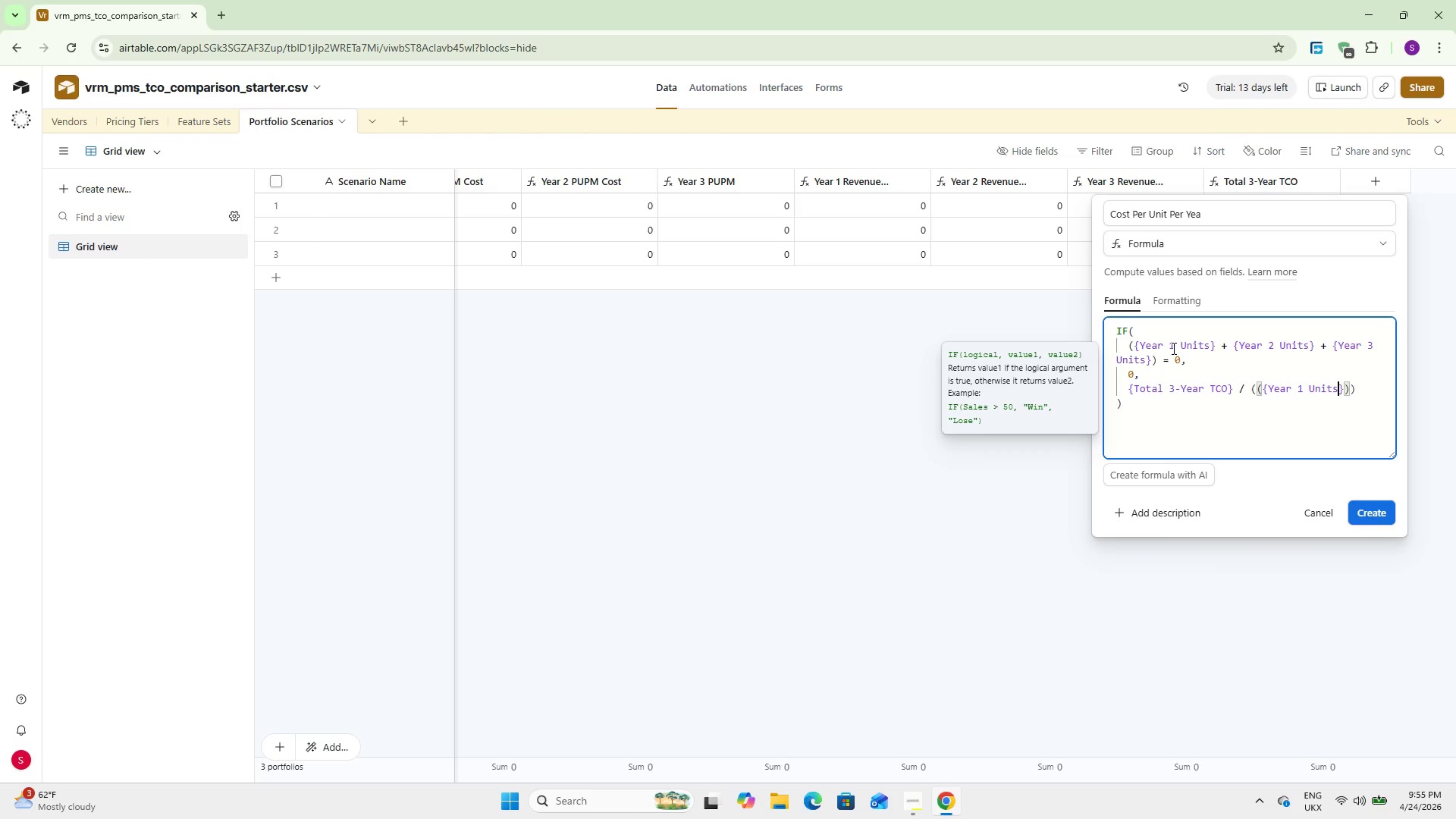 
key(ArrowRight)
 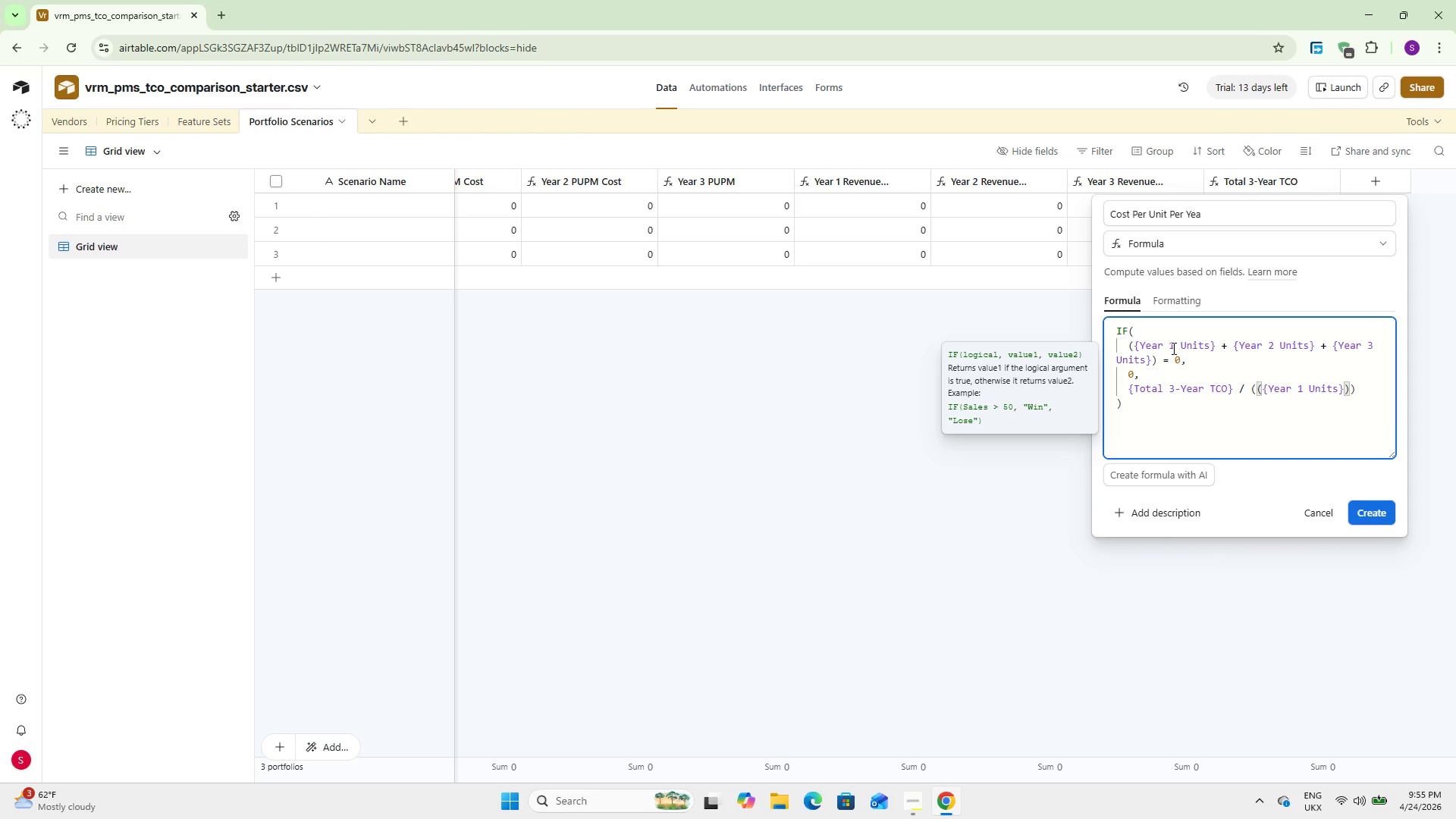 
key(ArrowRight)
 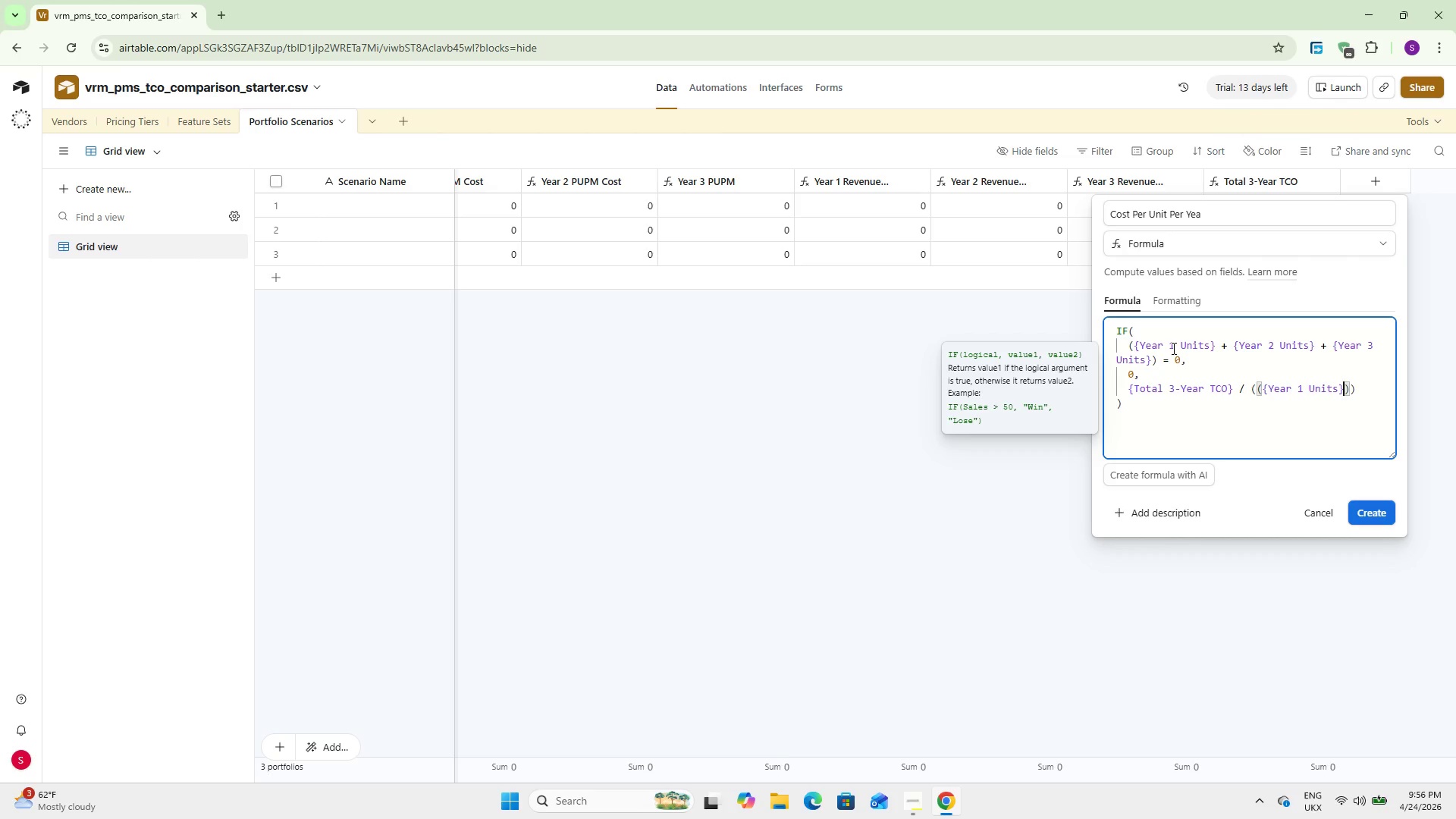 
type( + Ye)
 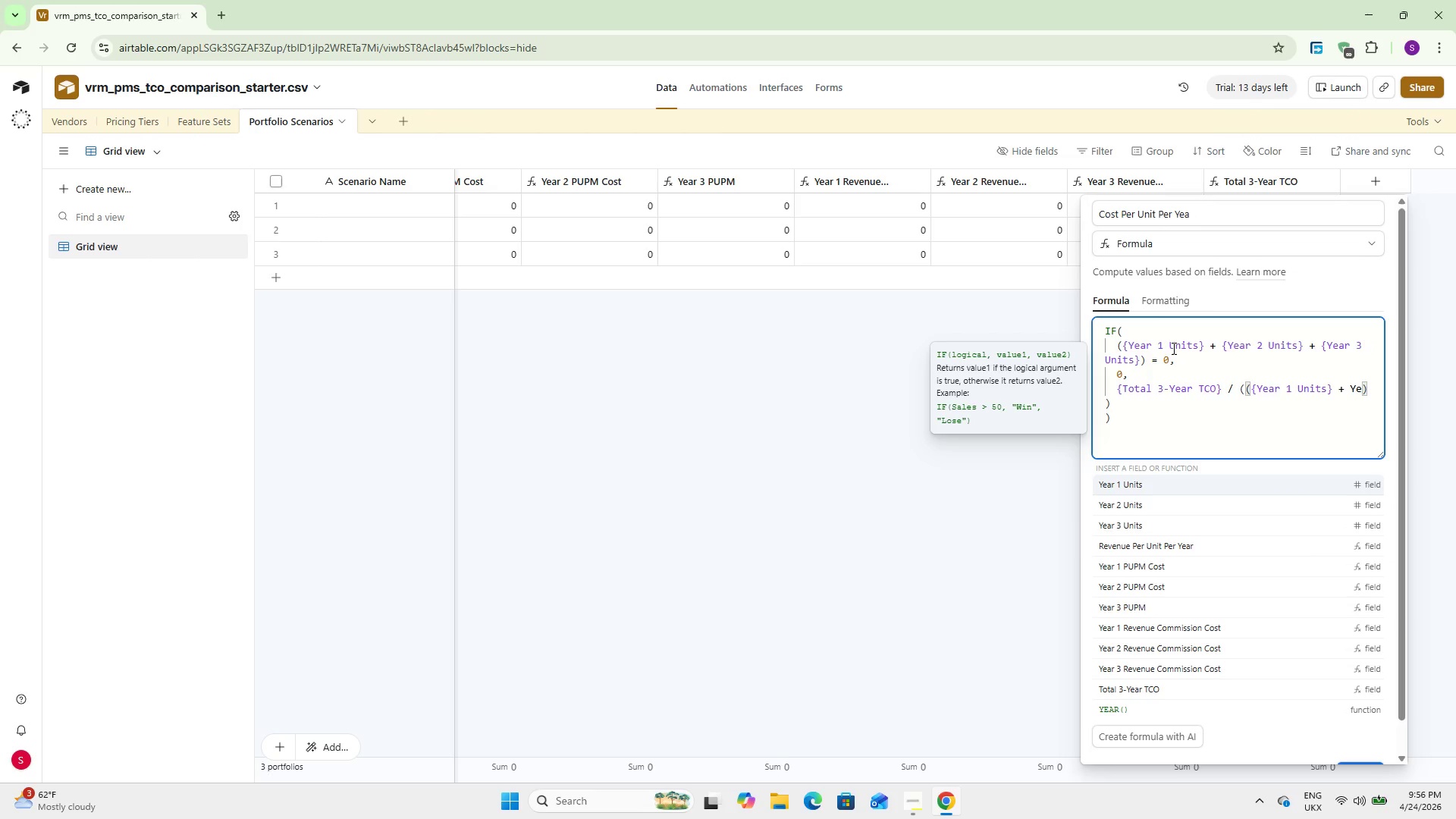 
key(ArrowDown)
 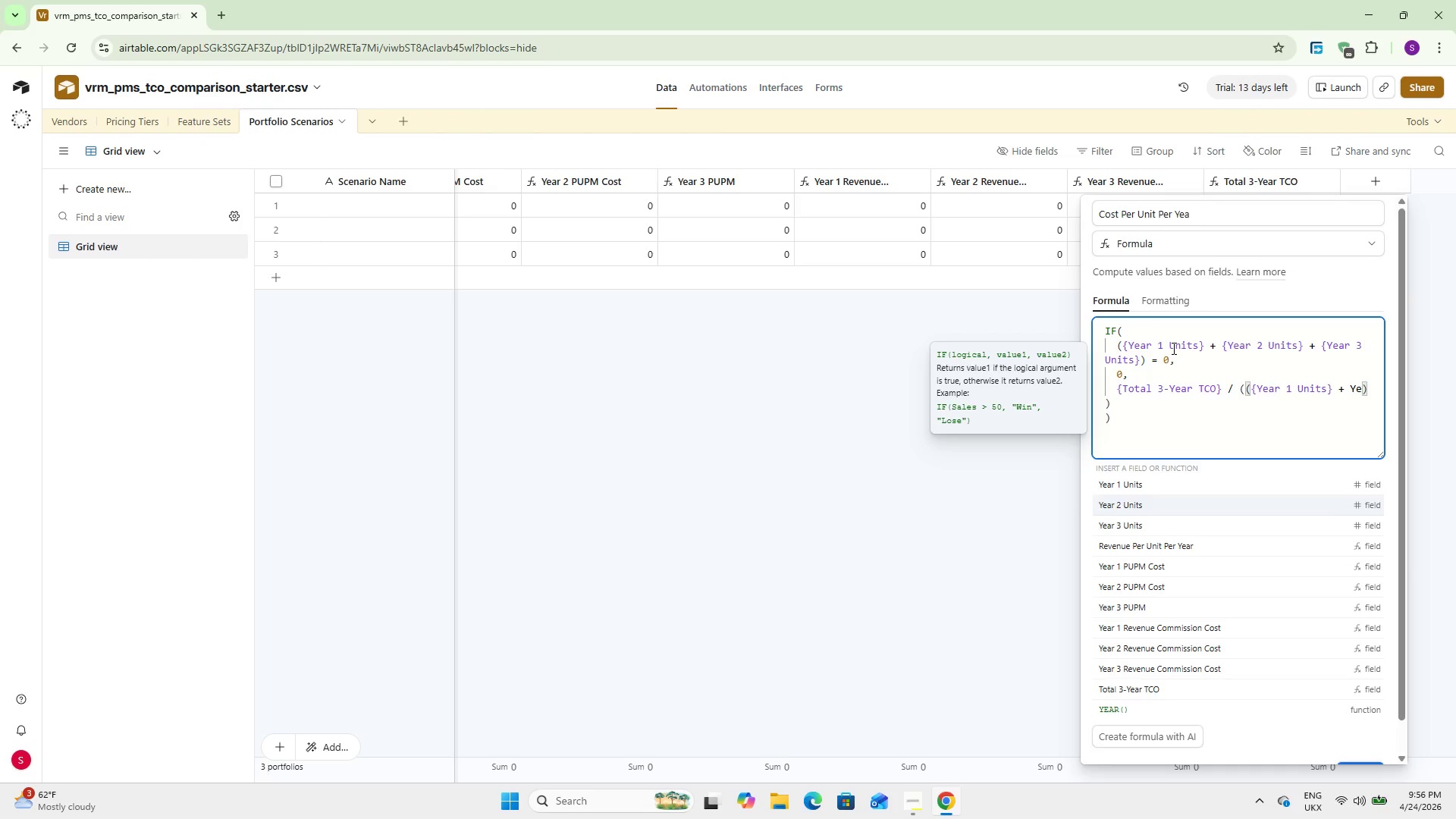 
key(Enter)
 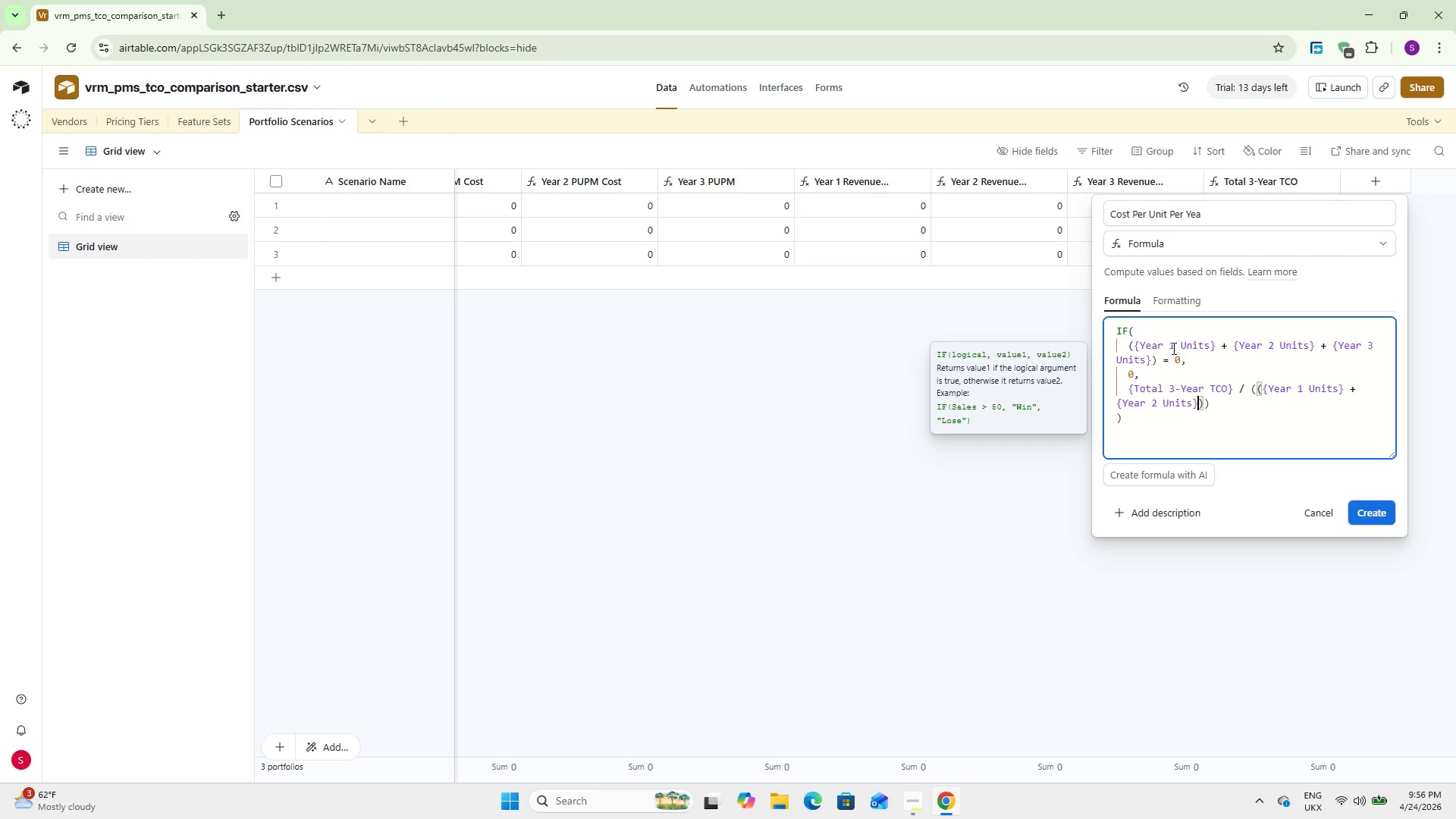 
wait(6.62)
 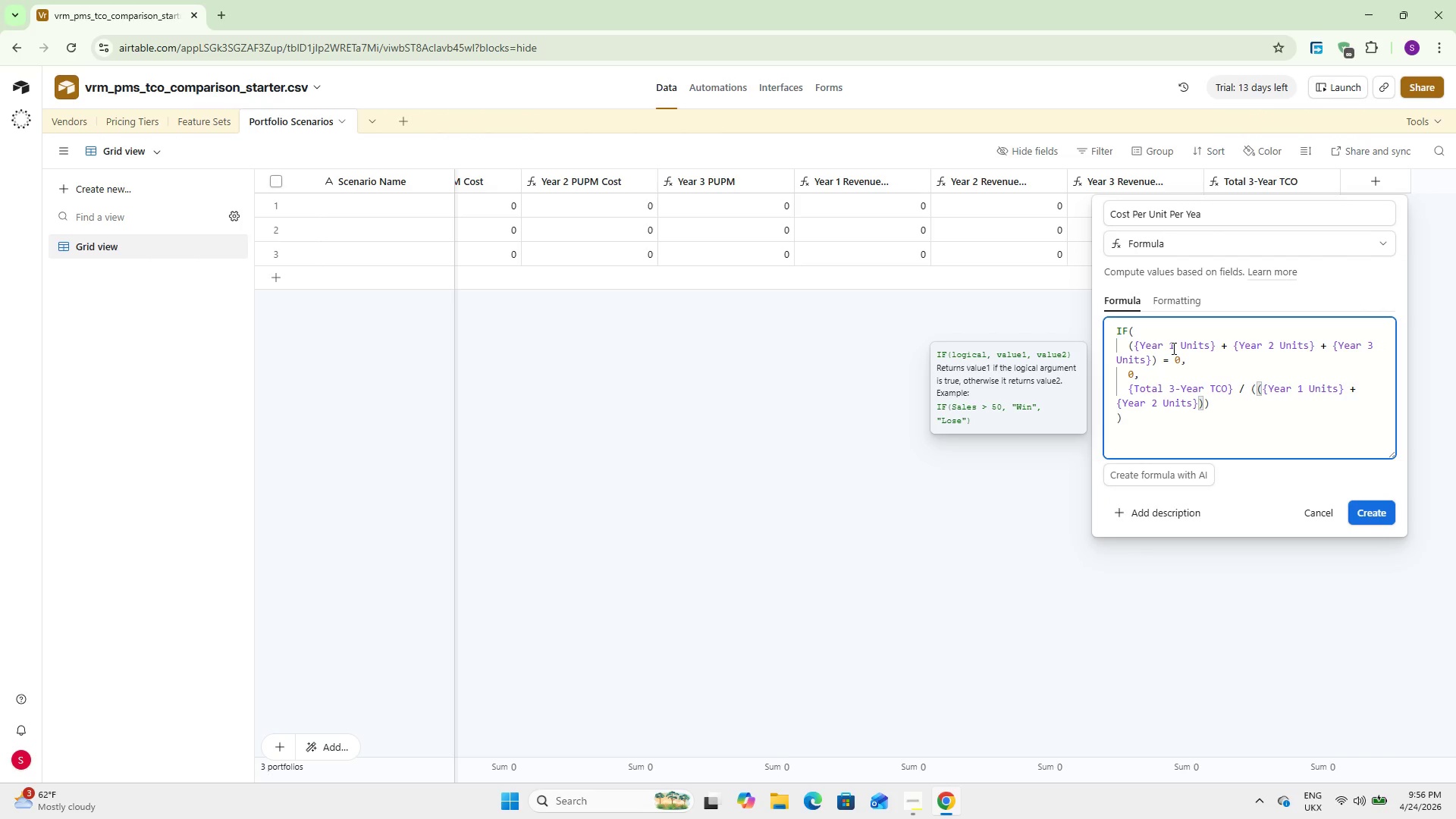 
type( + Ye)
 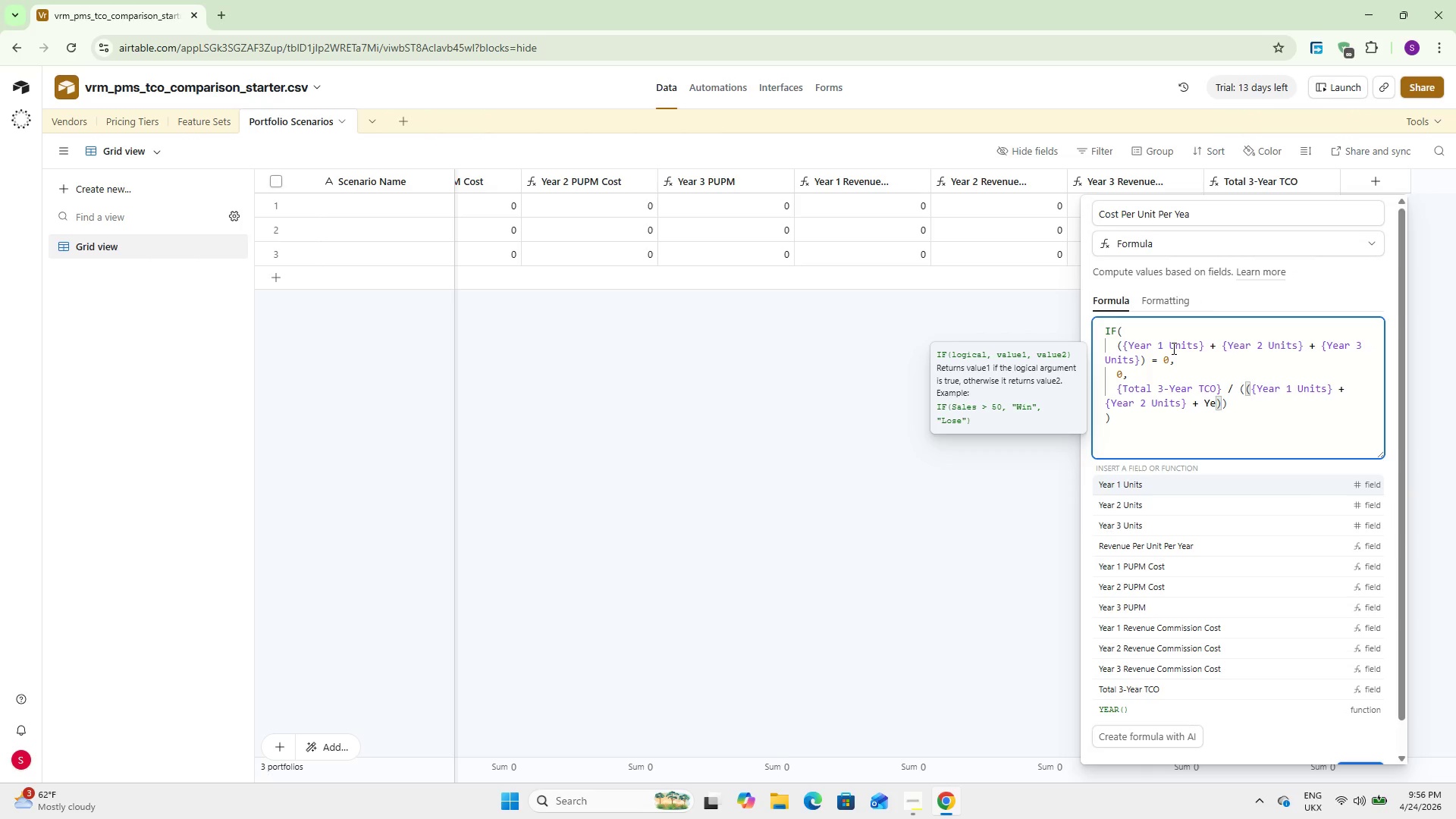 
key(ArrowDown)
 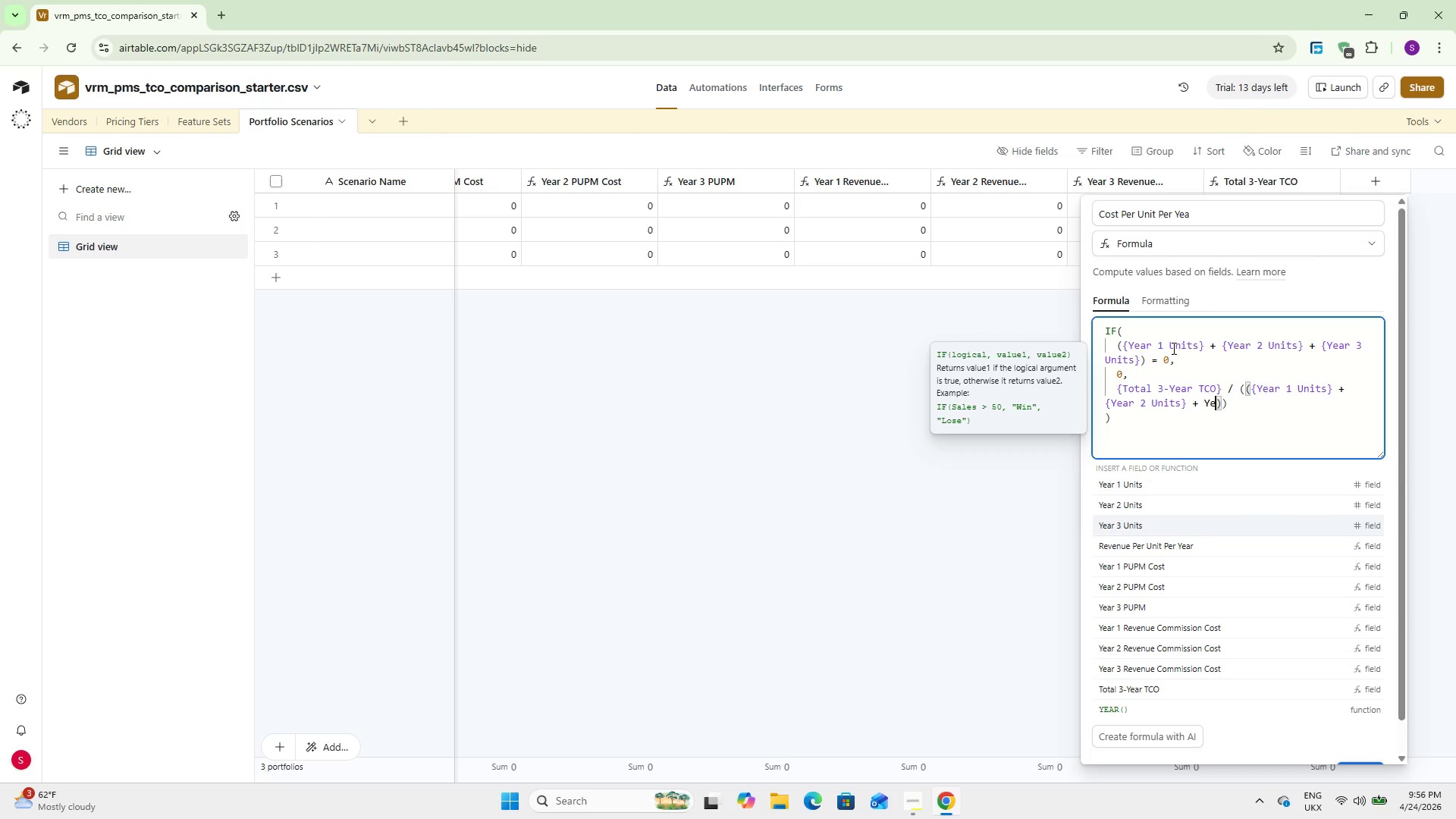 
key(ArrowDown)
 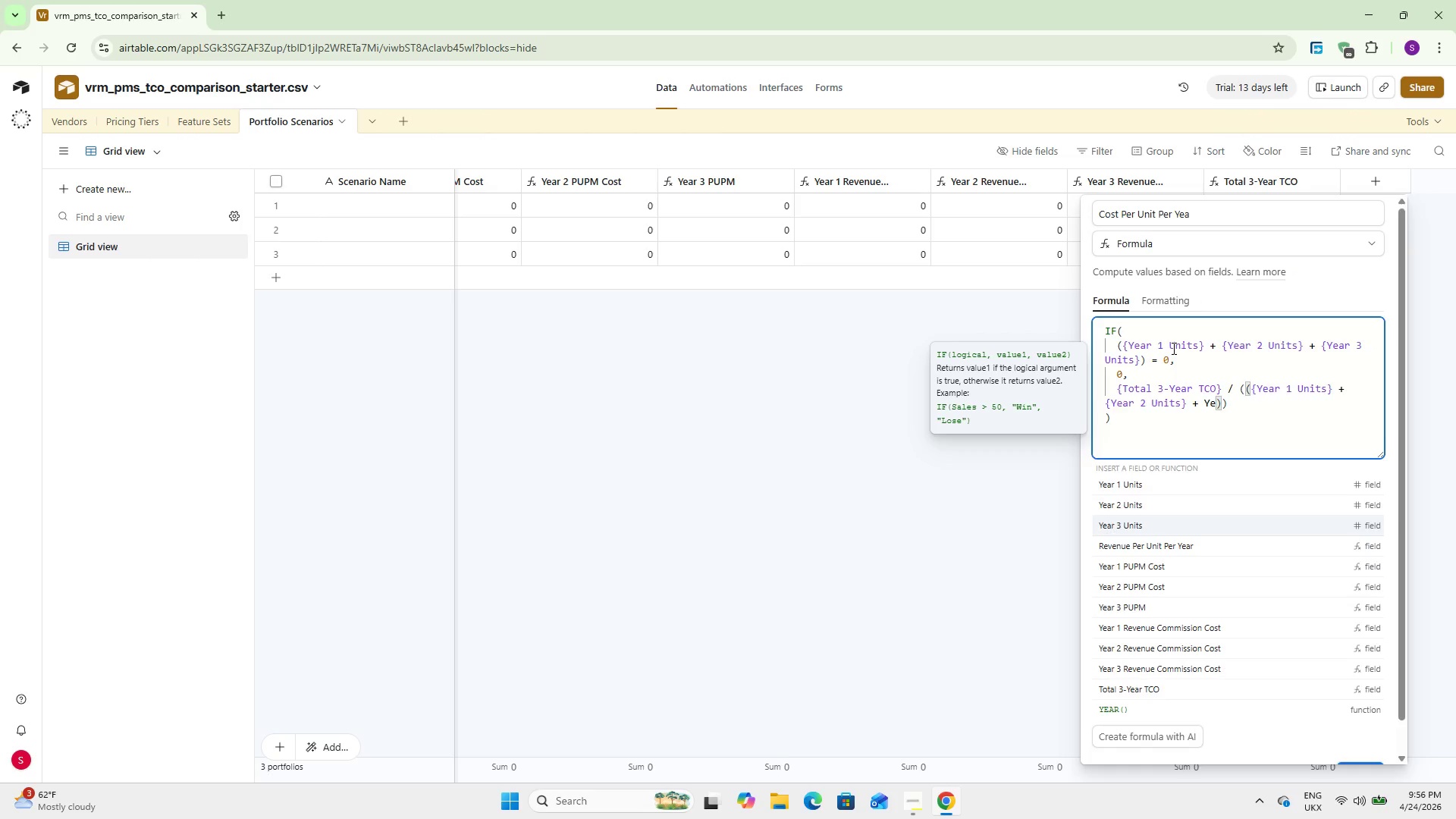 
key(Enter)
 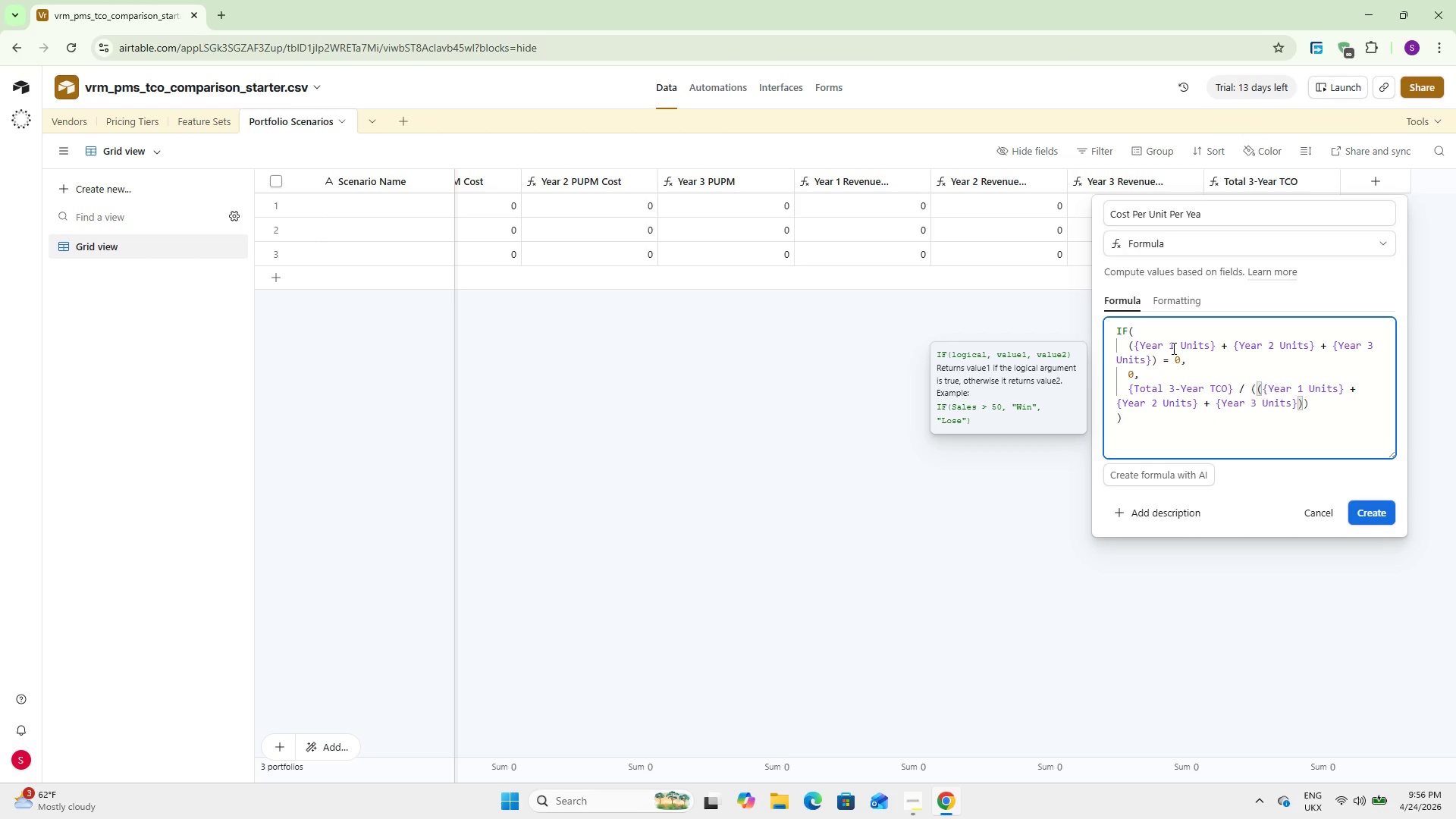 
key(ArrowRight)
 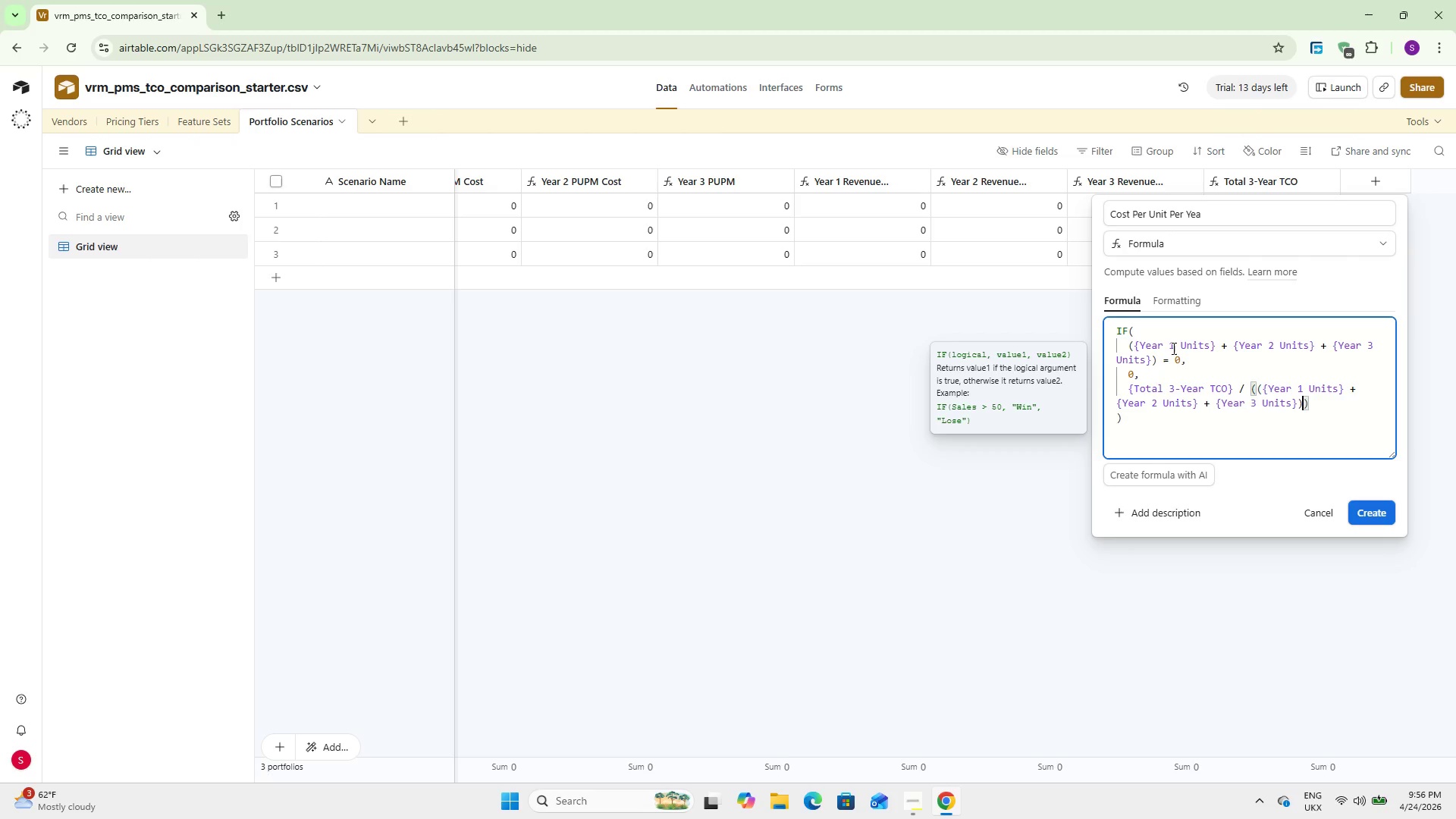 
key(Space)
 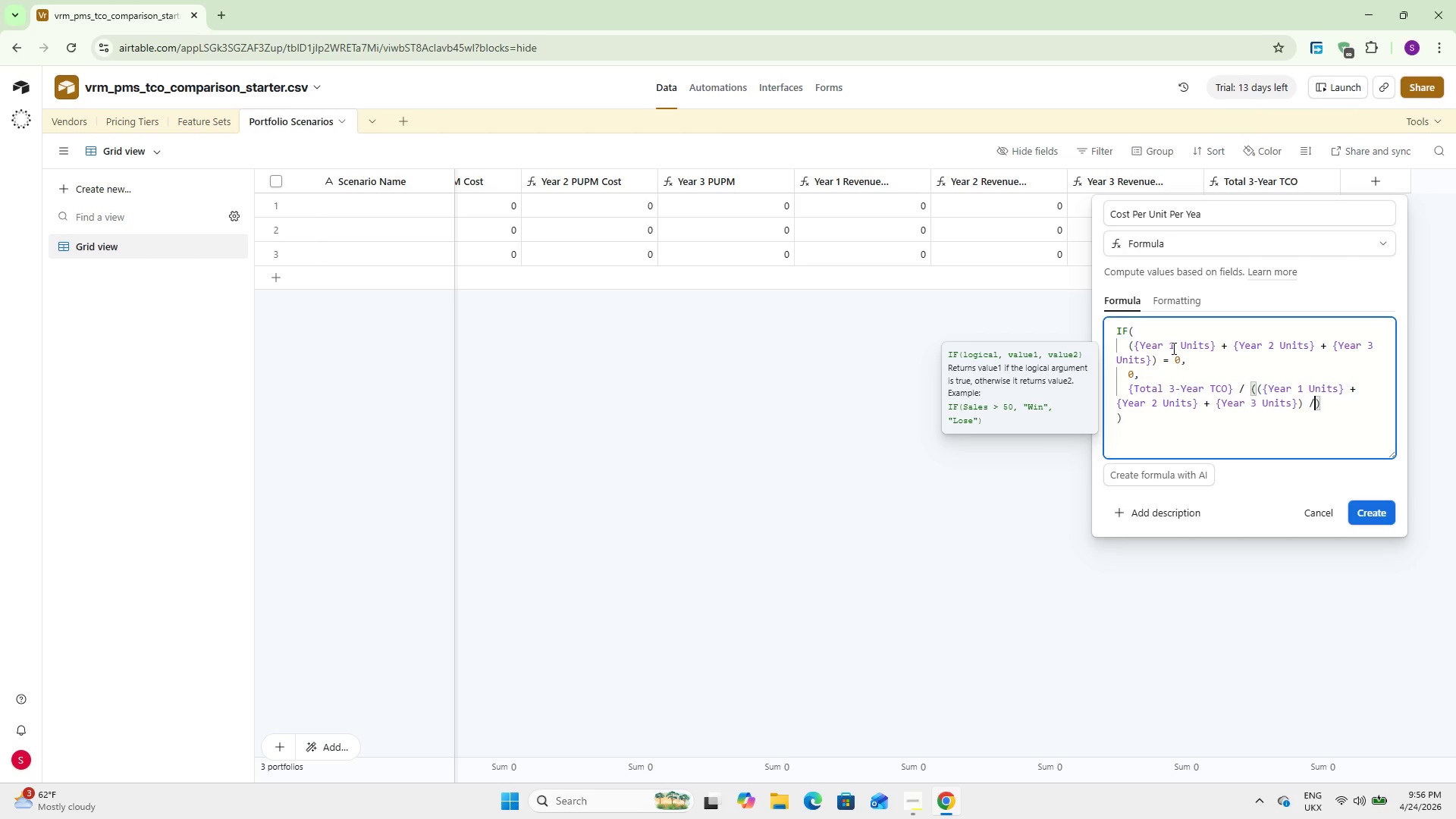 
key(Slash)
 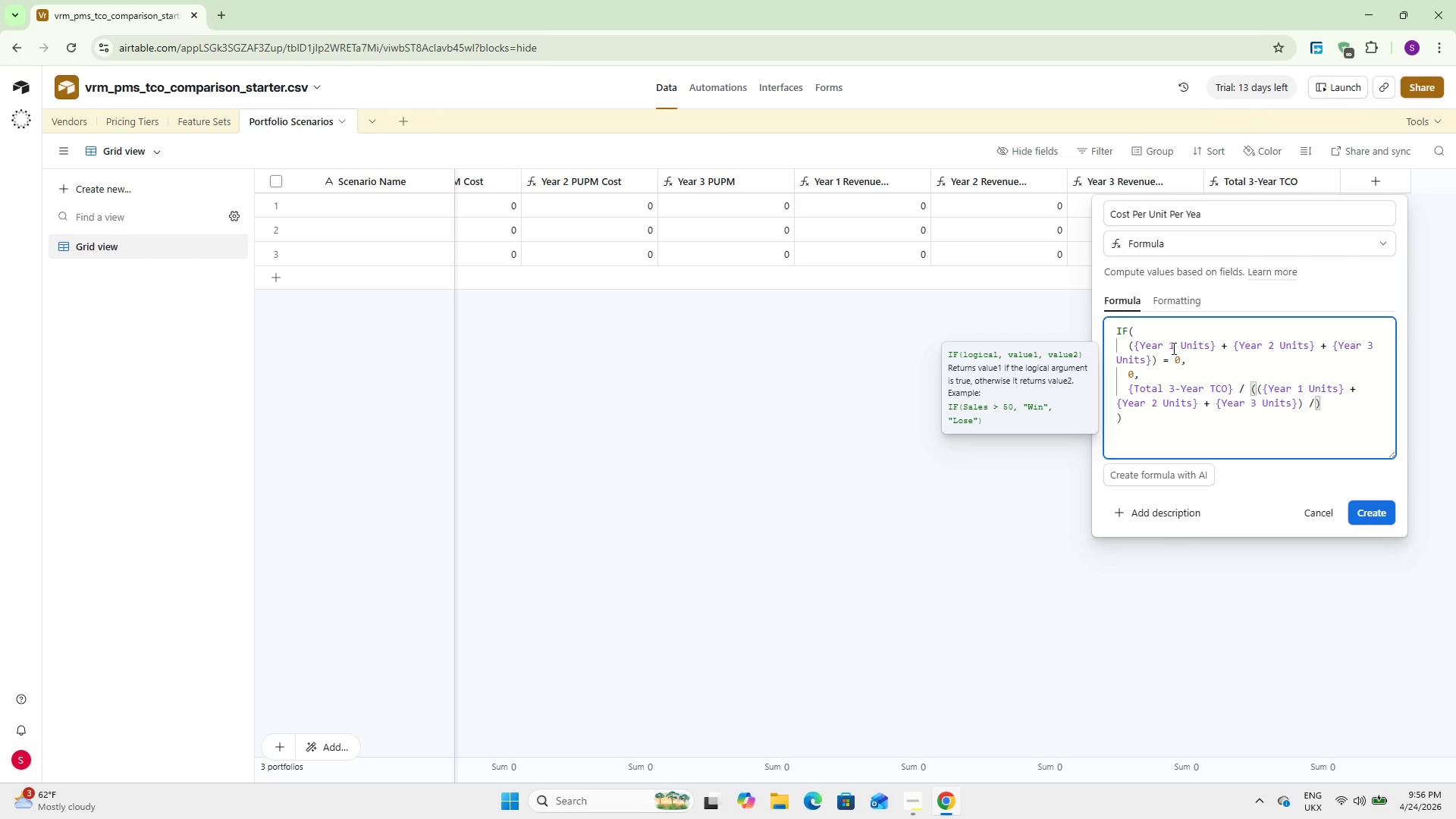 
key(Space)
 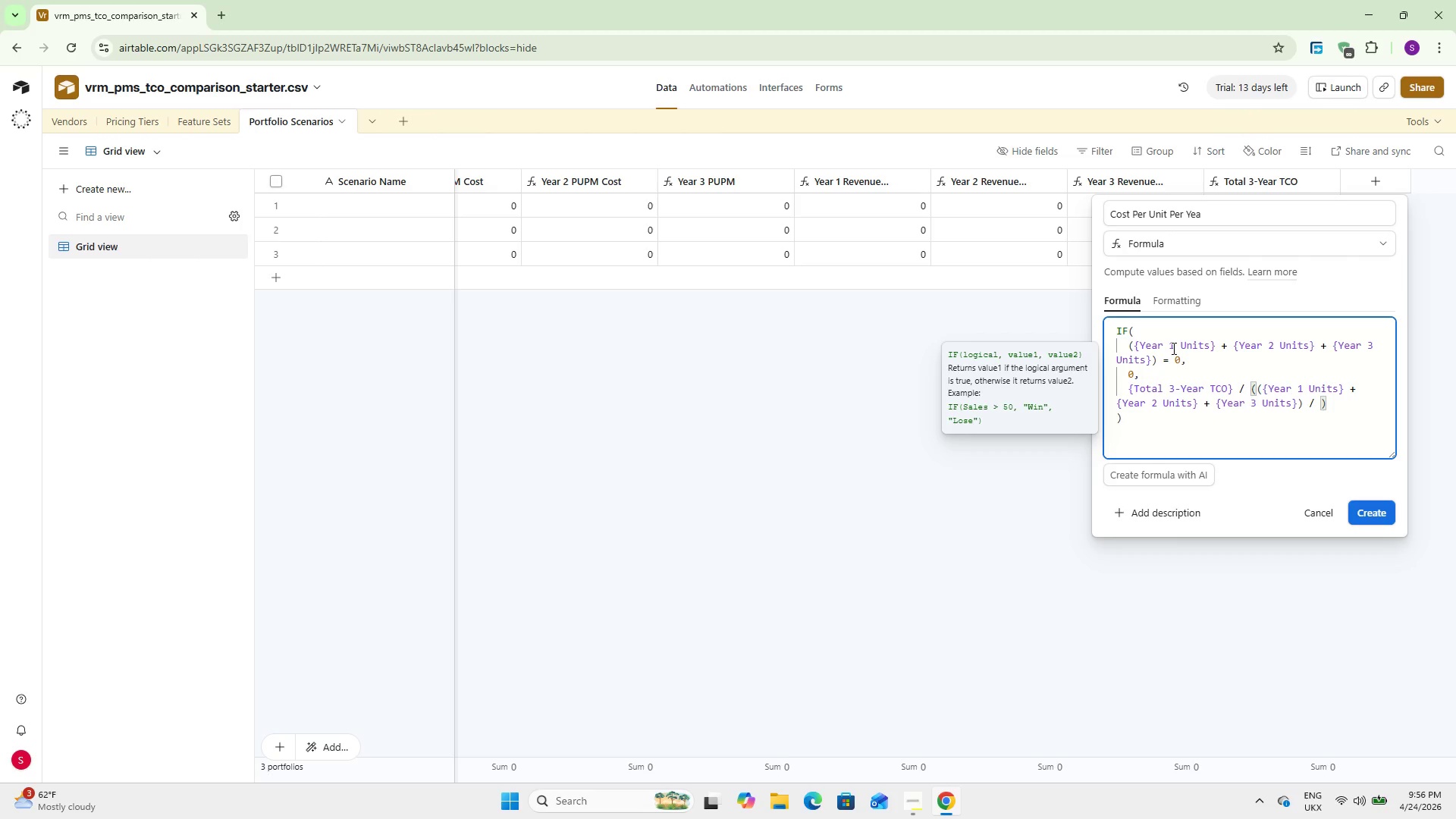 
key(3)
 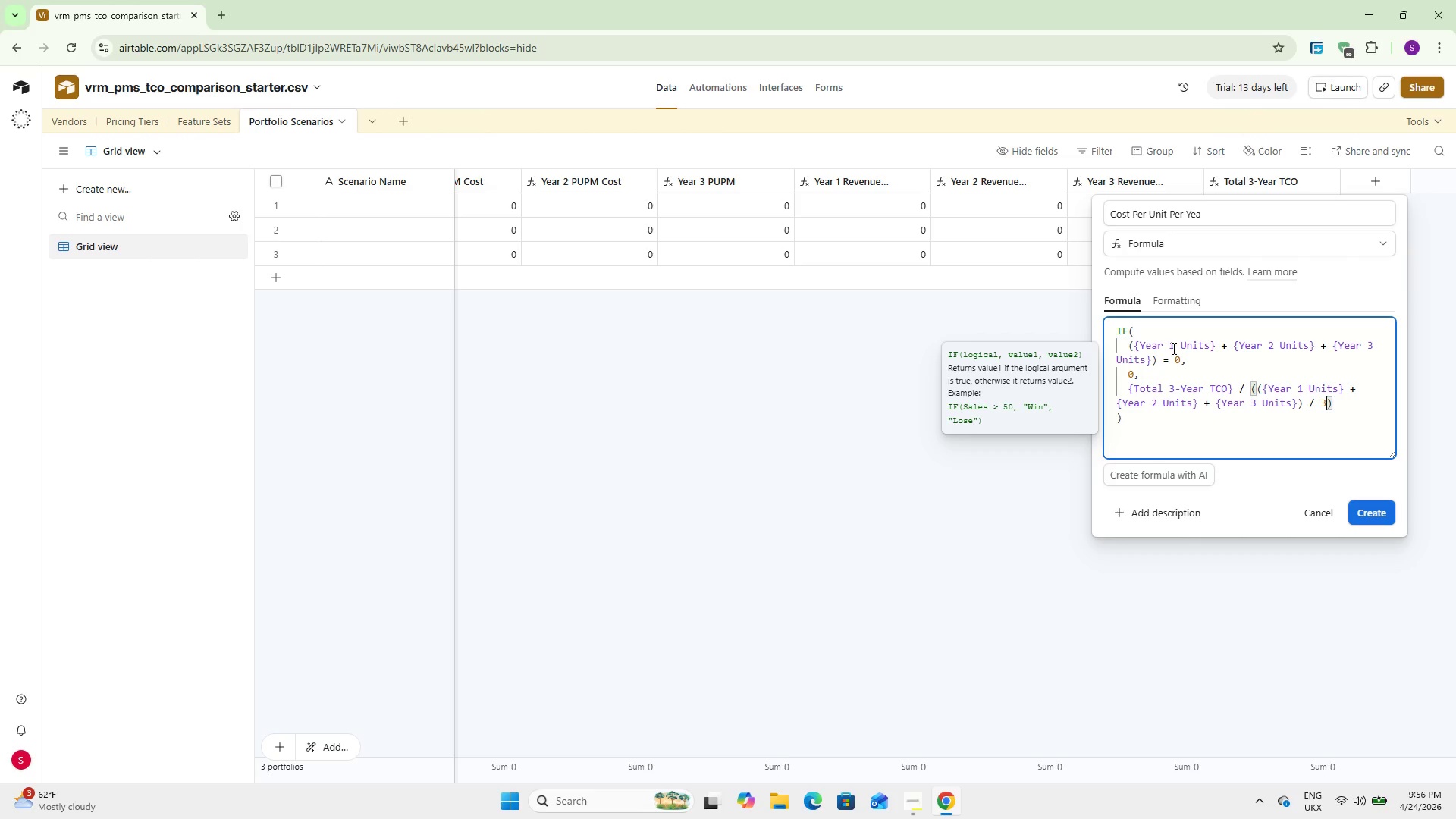 
key(ArrowRight)
 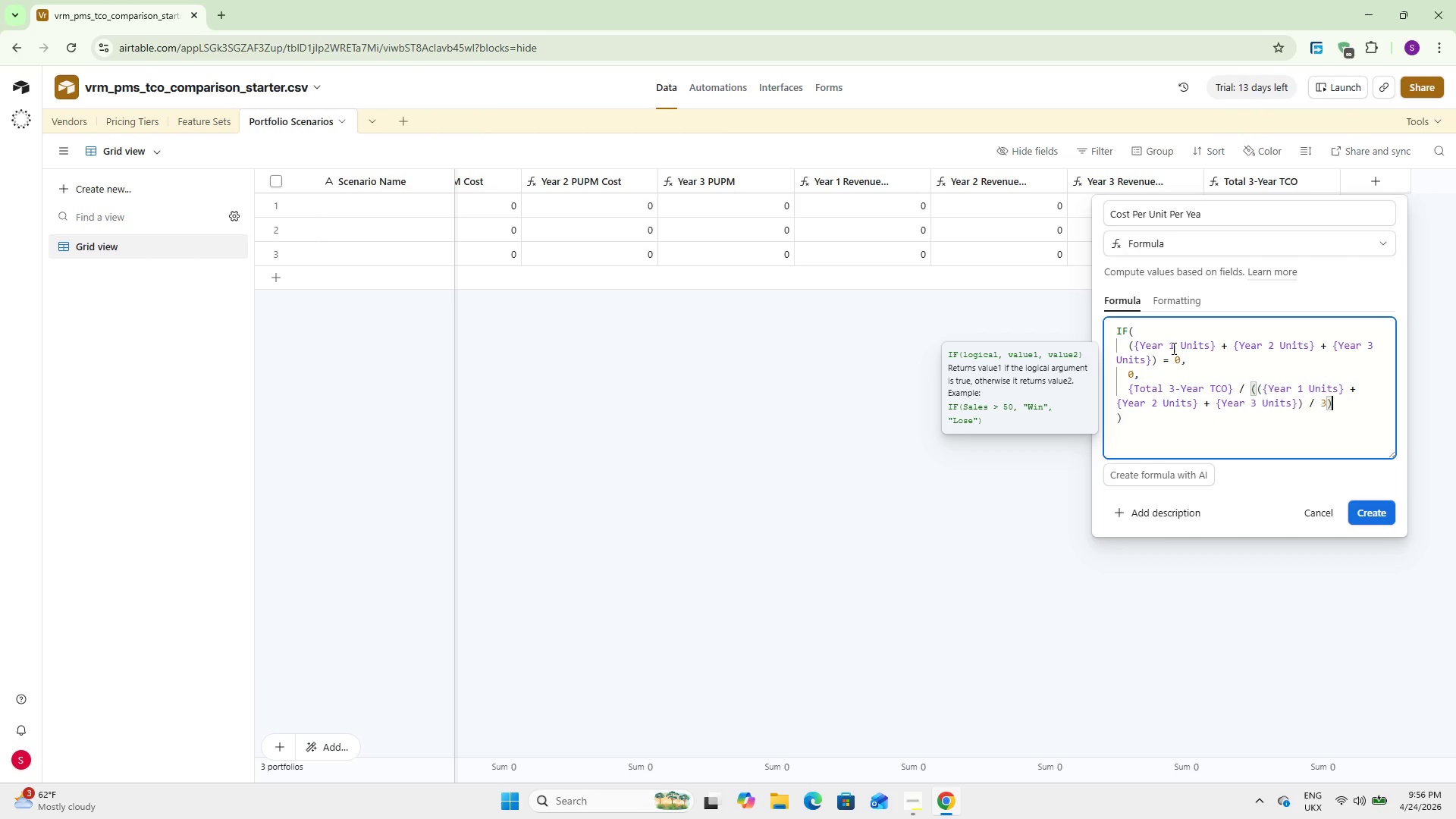 
key(Space)
 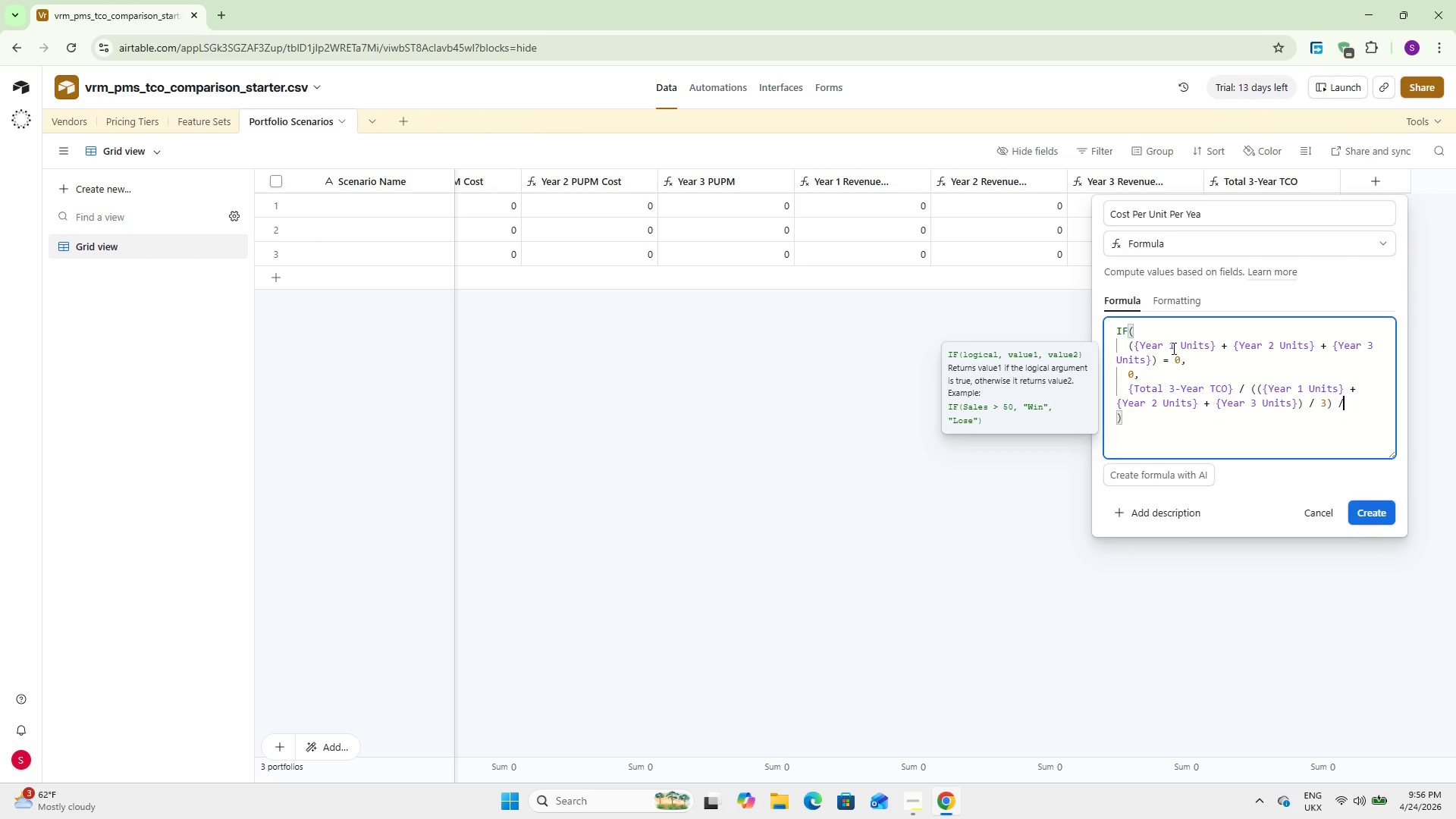 
key(Slash)
 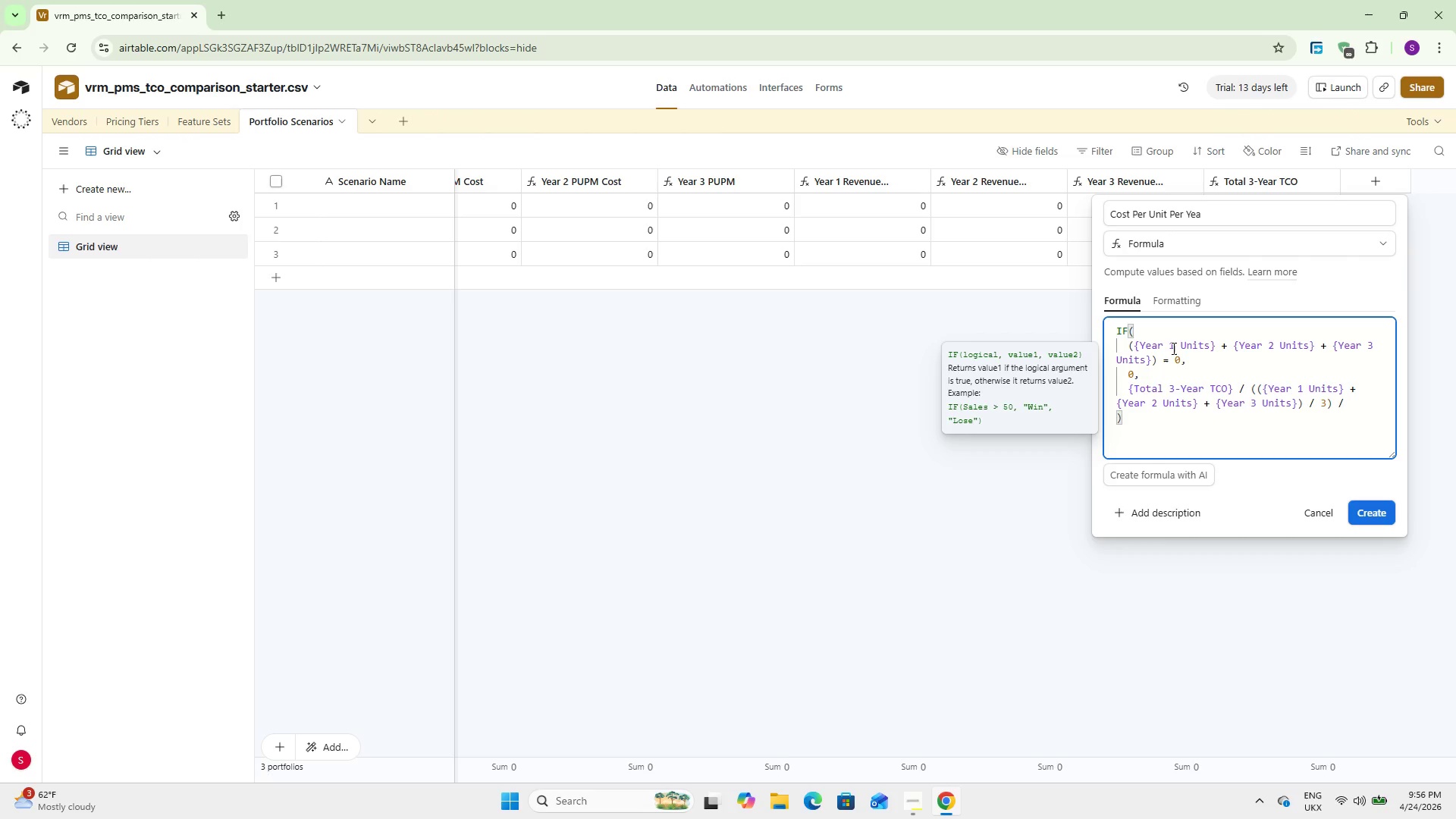 
key(Space)
 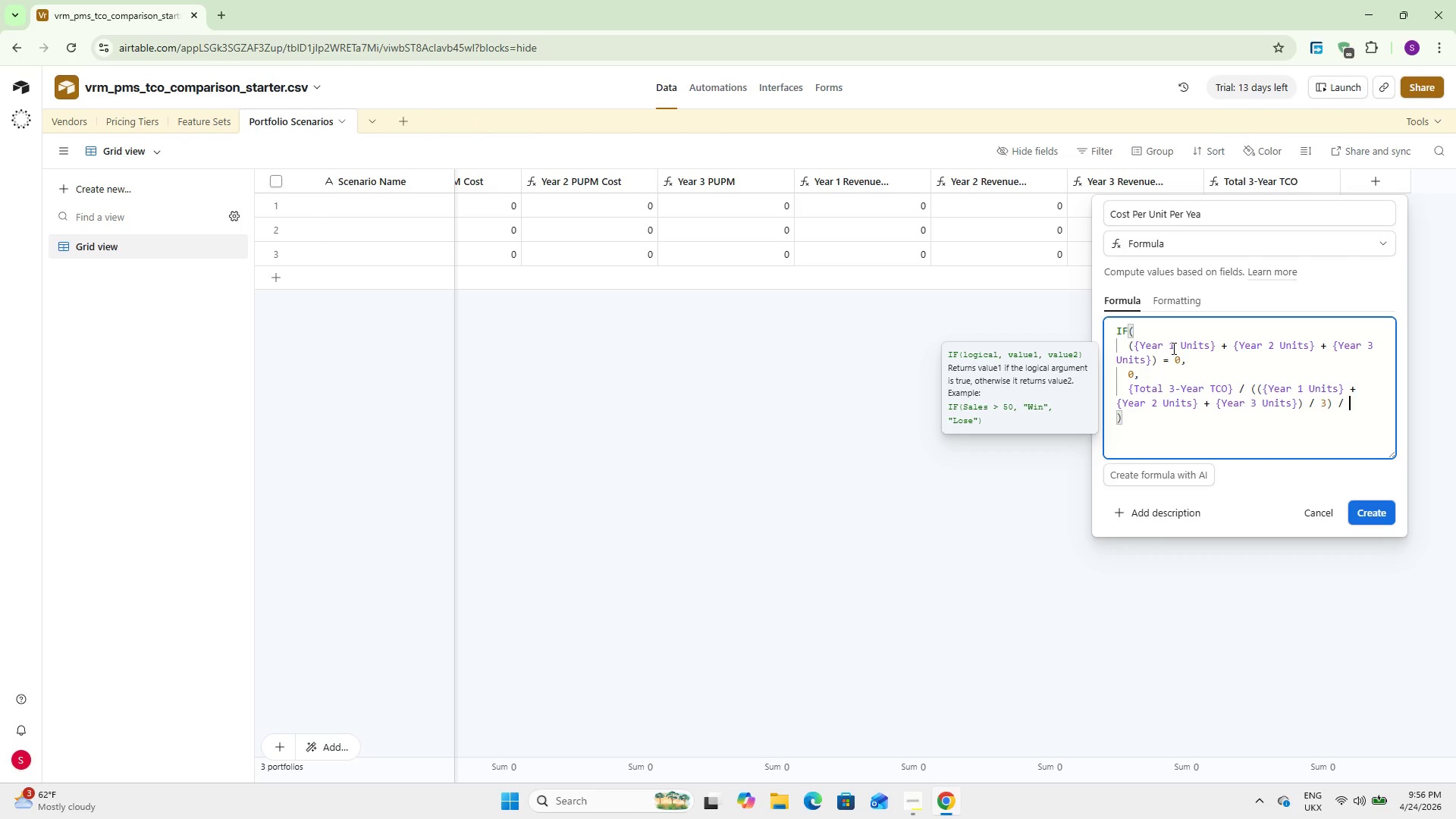 
key(3)
 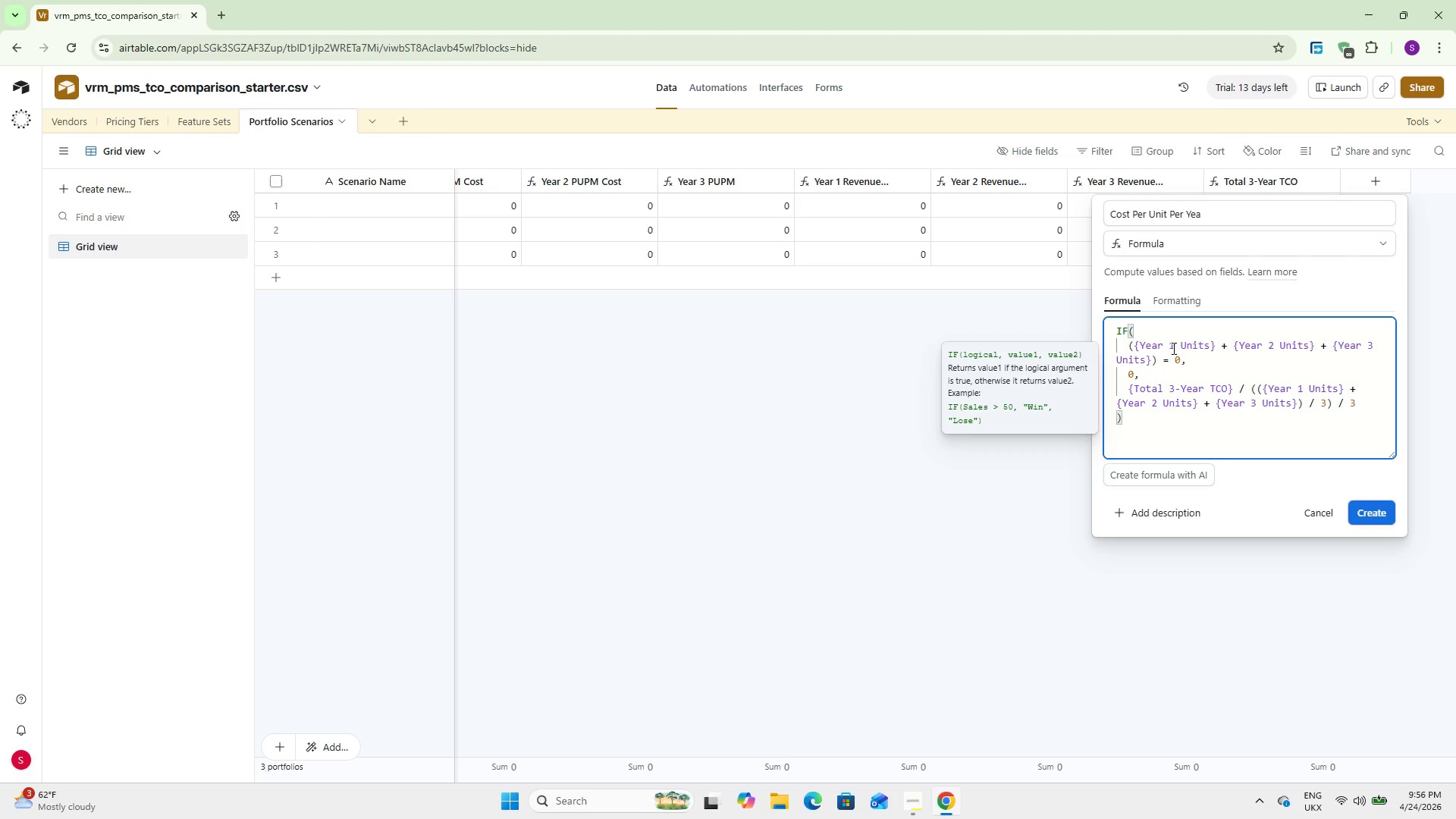 
wait(5.2)
 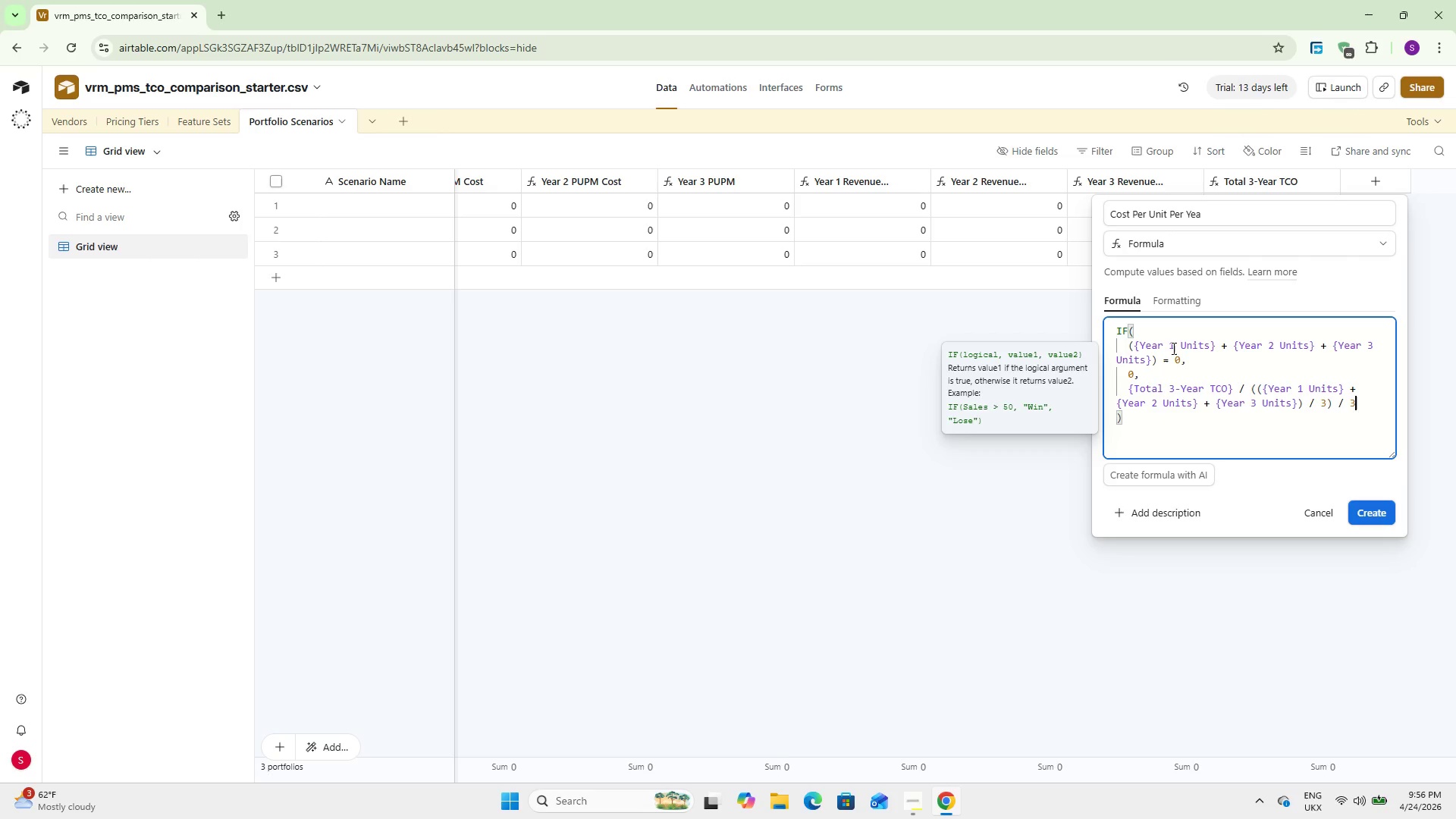 
left_click([1357, 511])
 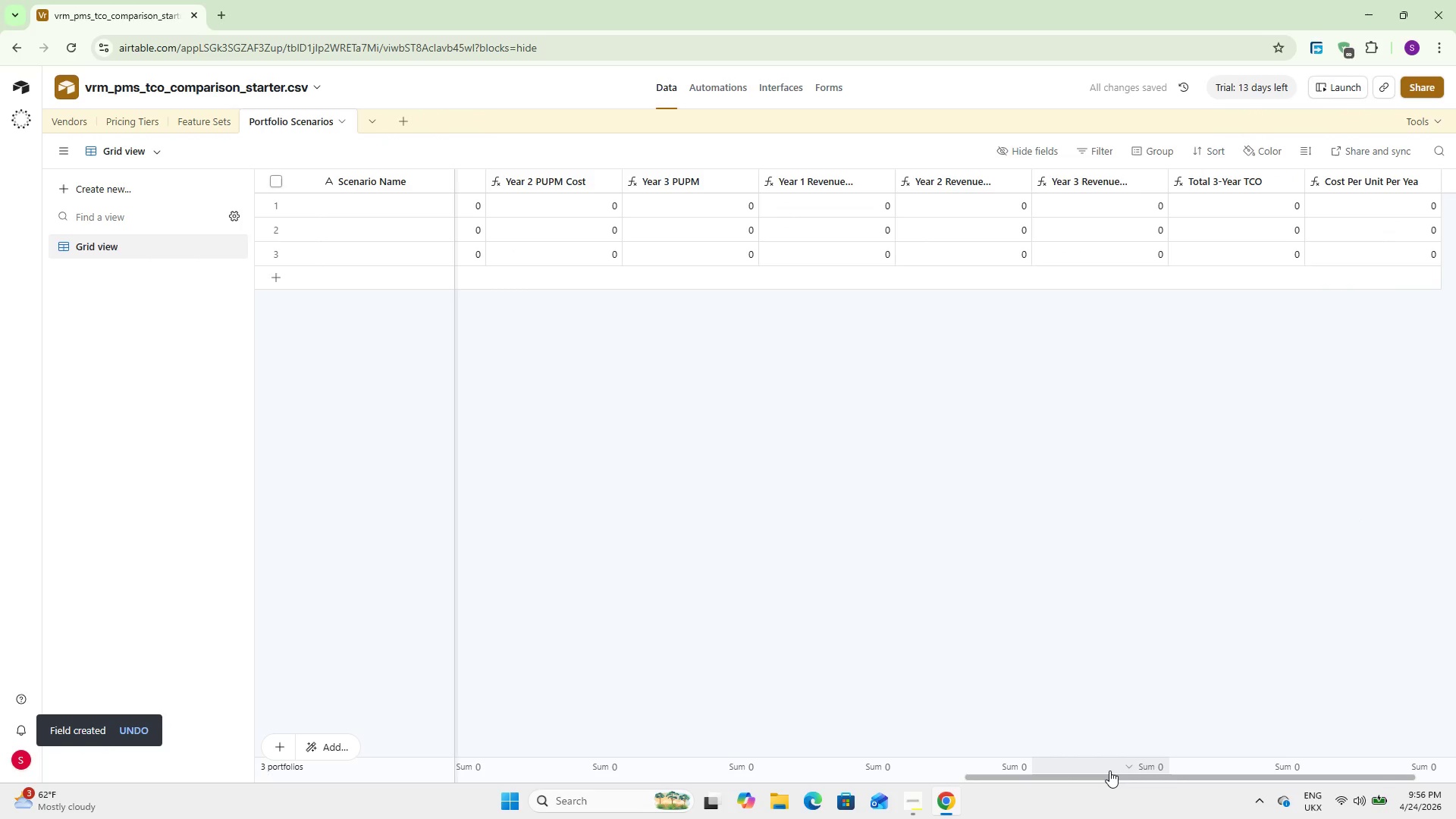 
left_click_drag(start_coordinate=[1104, 777], to_coordinate=[1163, 777])
 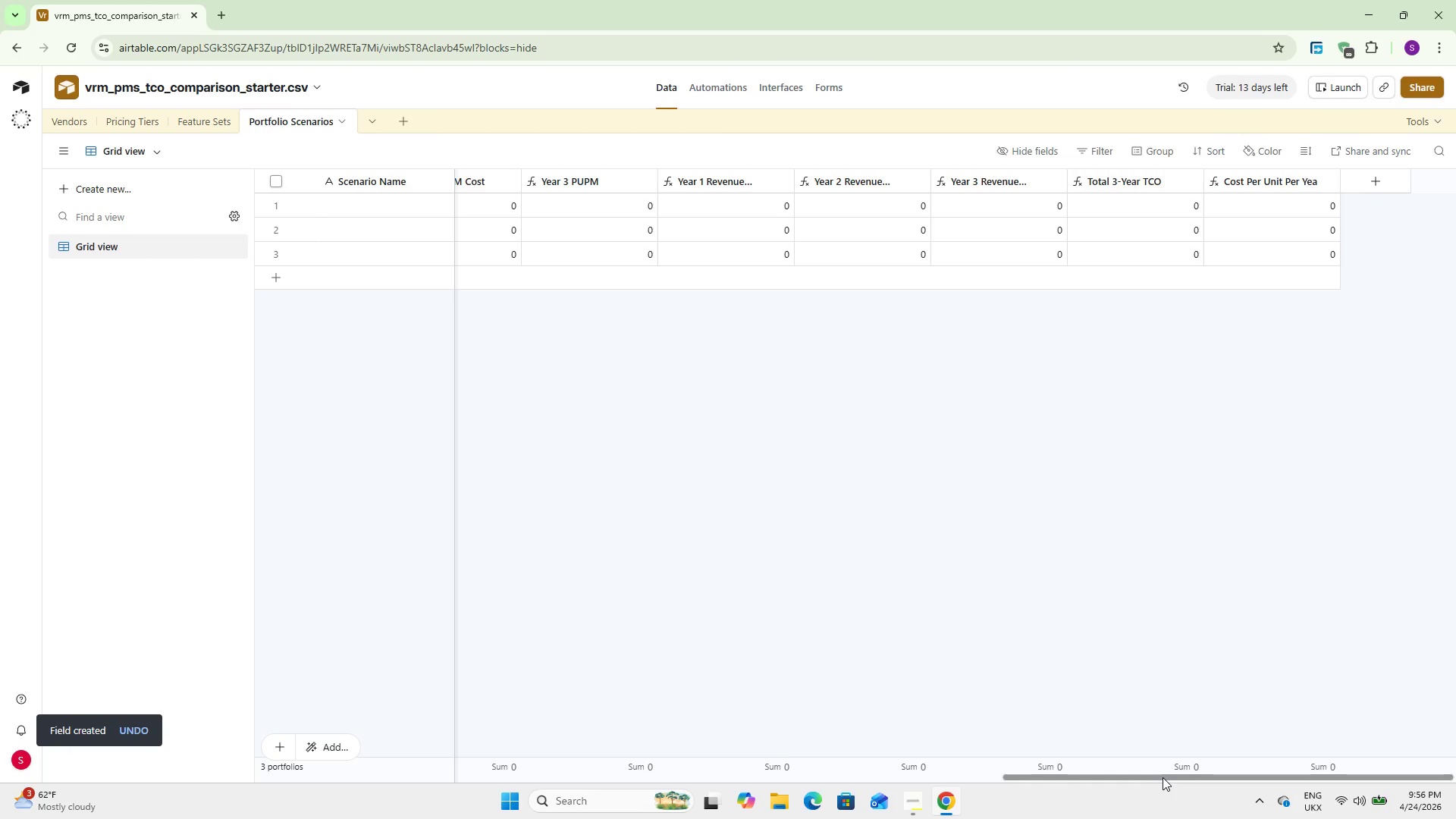 
wait(8.78)
 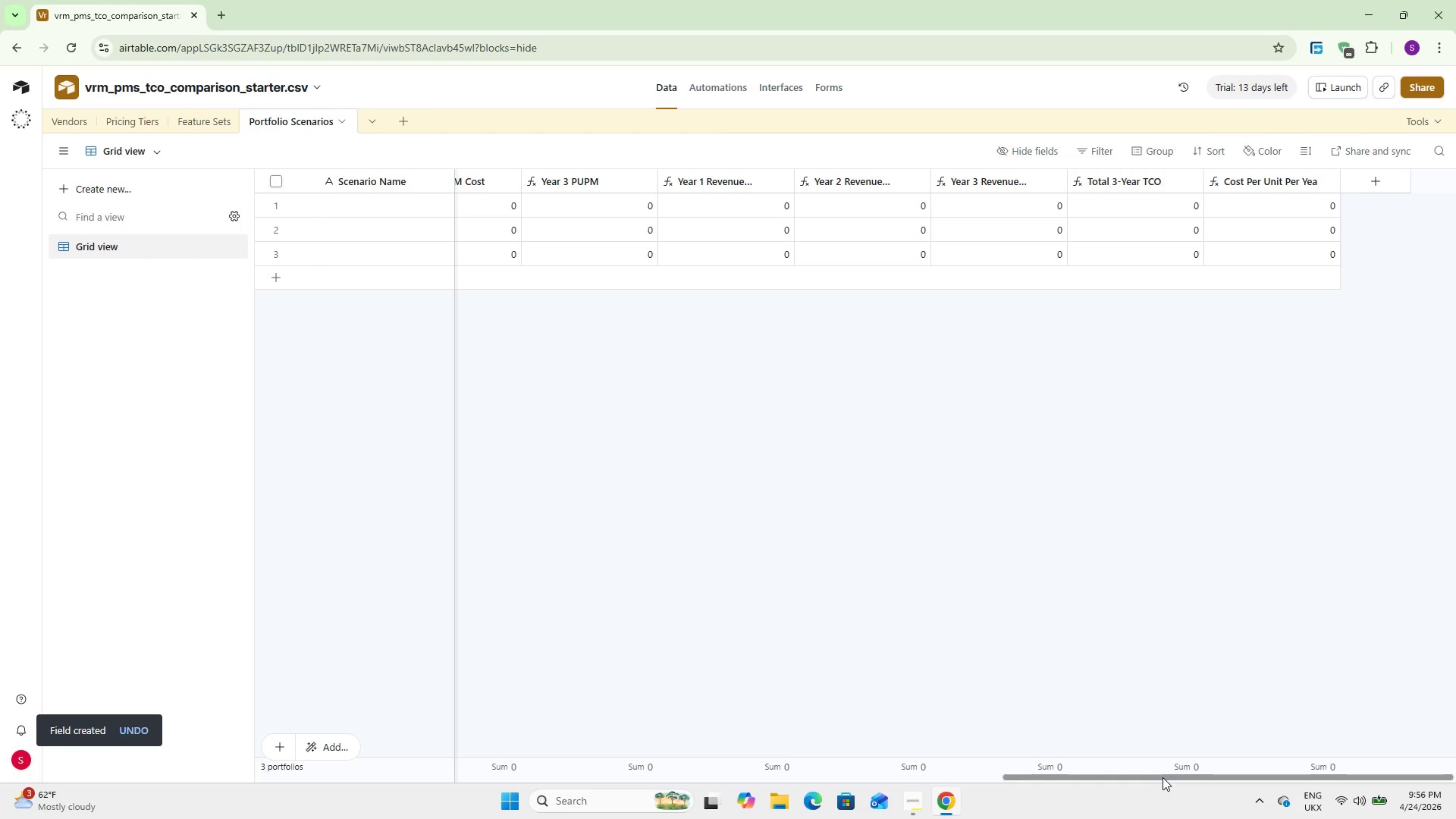 
left_click([1381, 178])
 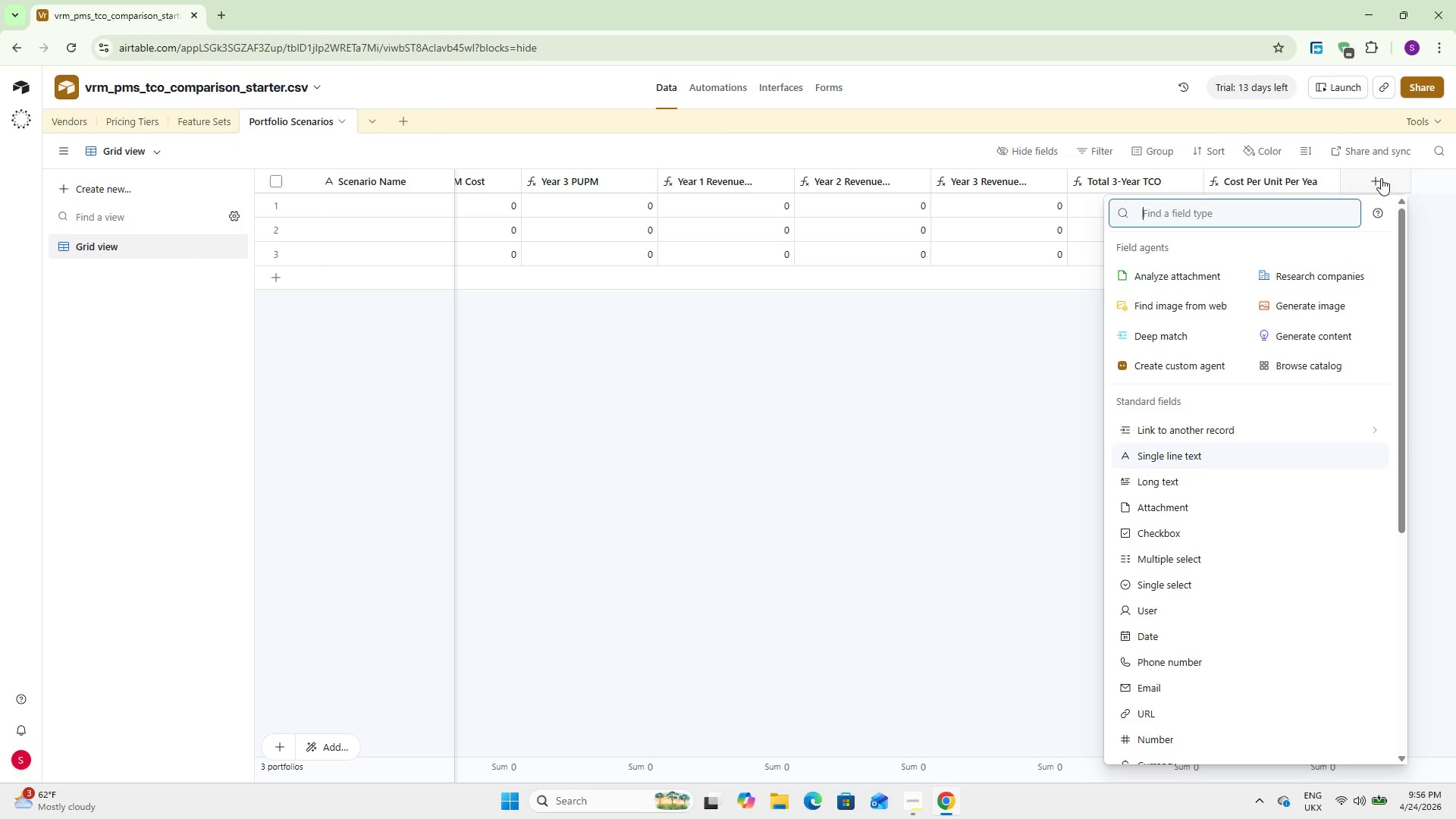 
type(look)
 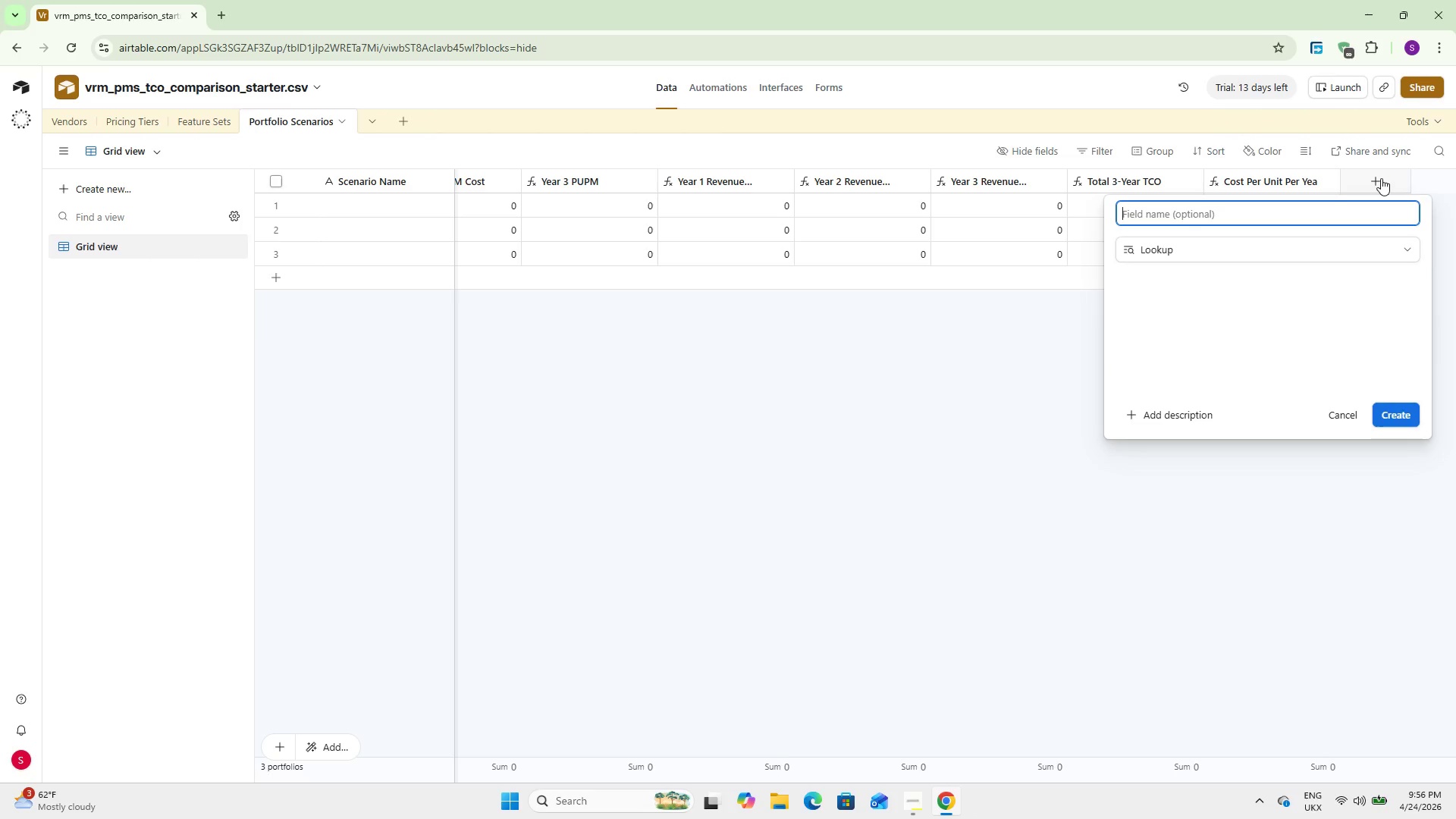 
key(Enter)
 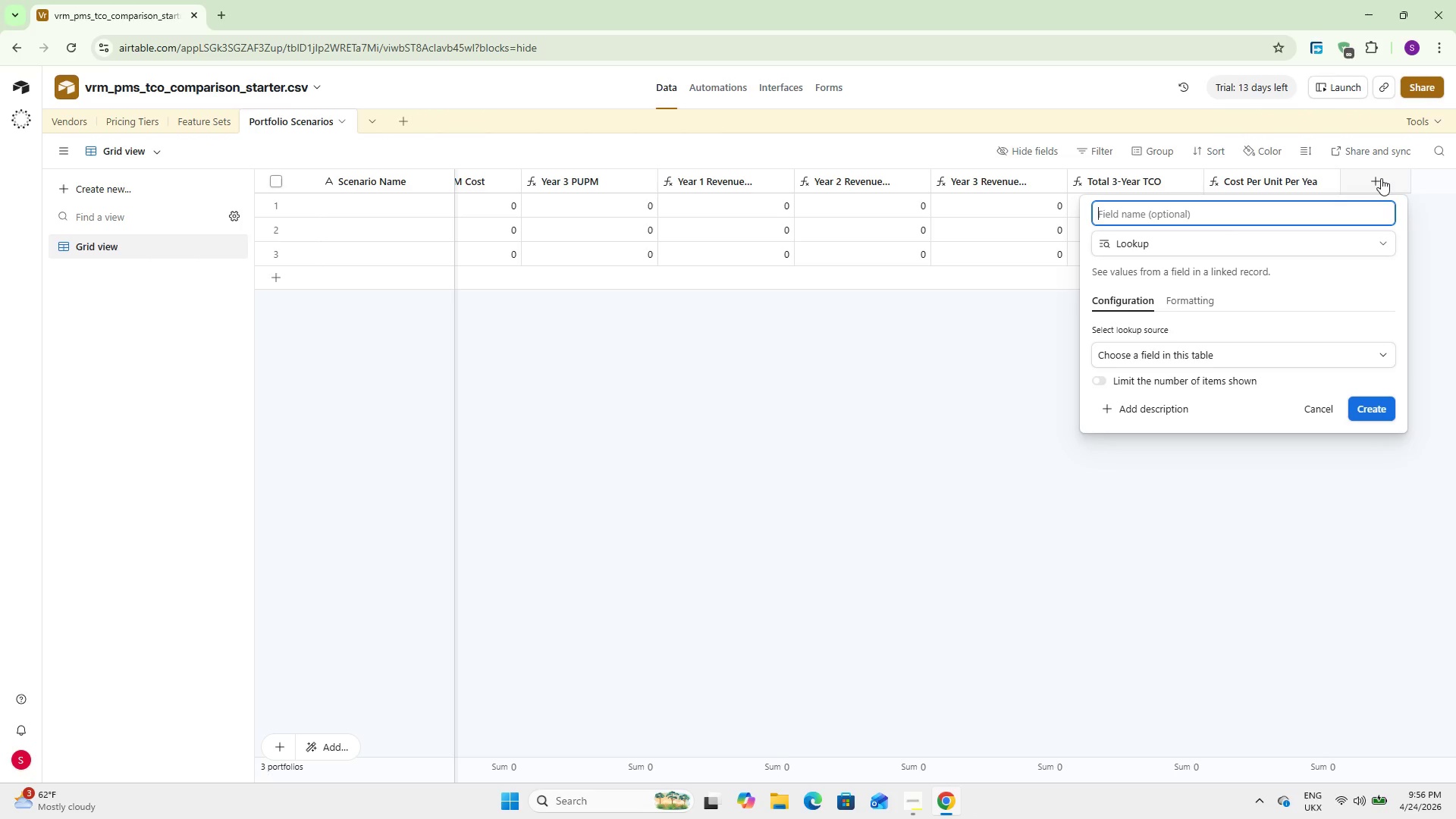 
type(Vendor Value Score)
 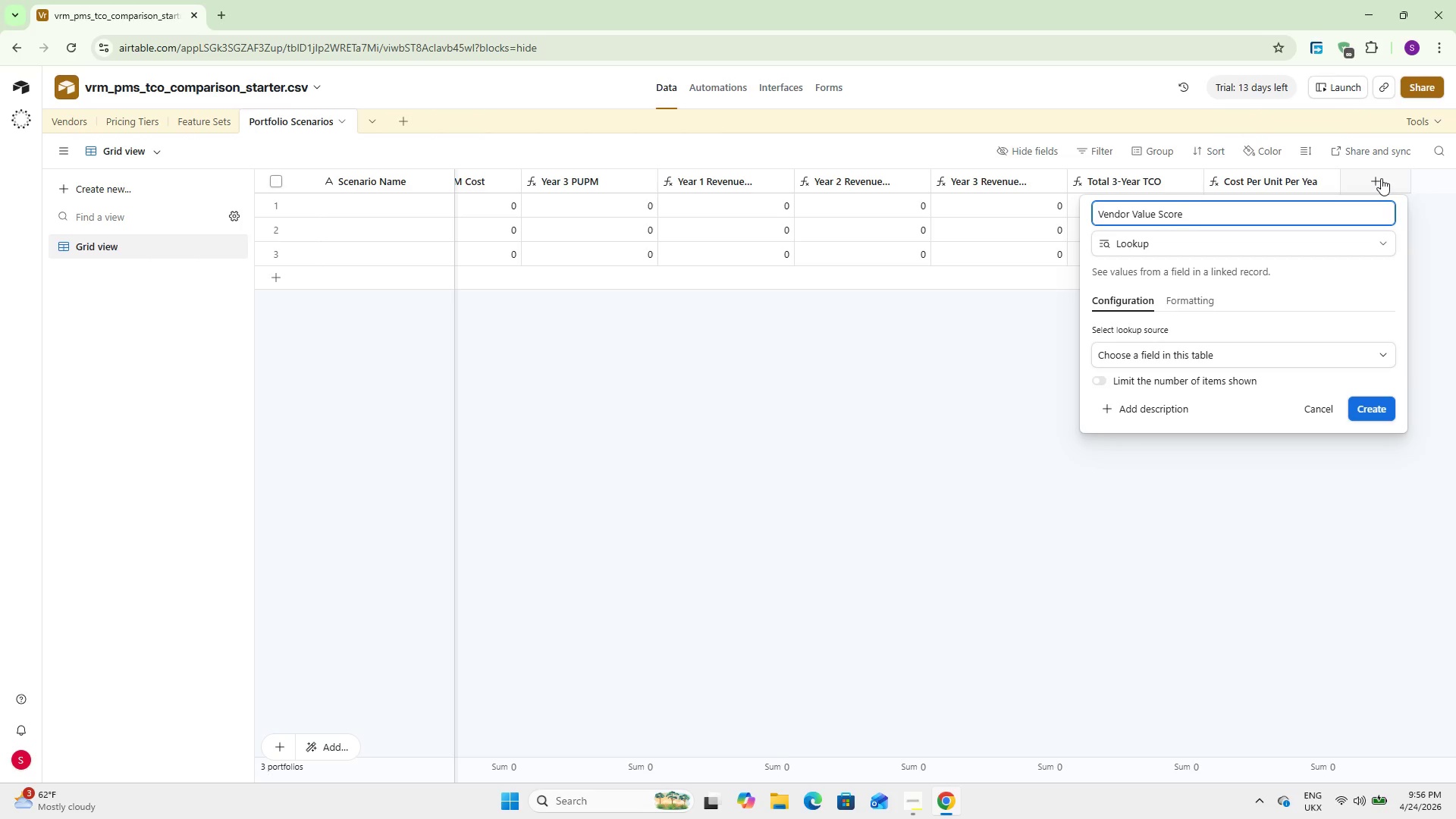 
left_click([1266, 349])
 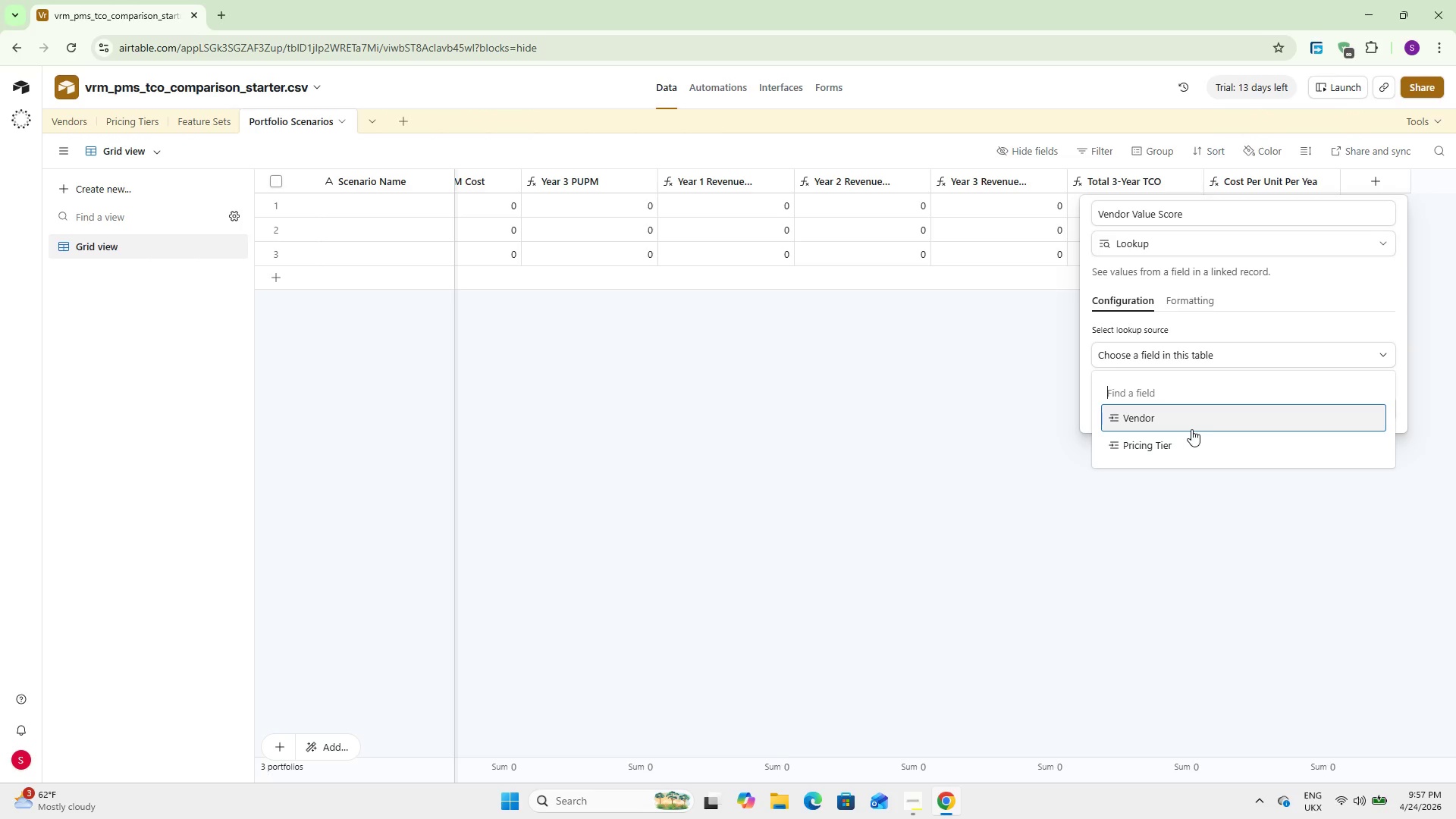 
left_click([1194, 404])
 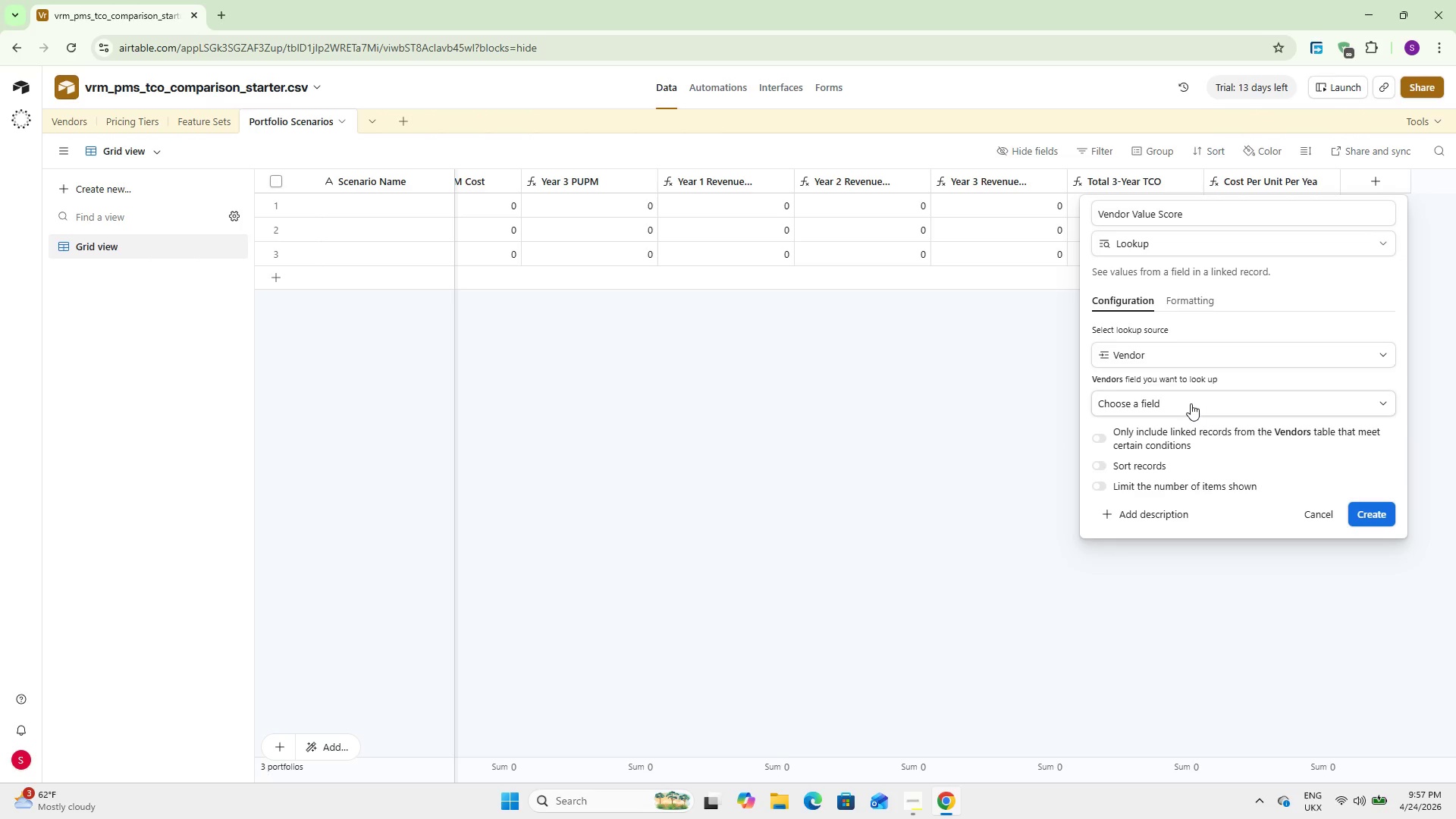 
left_click([1191, 403])
 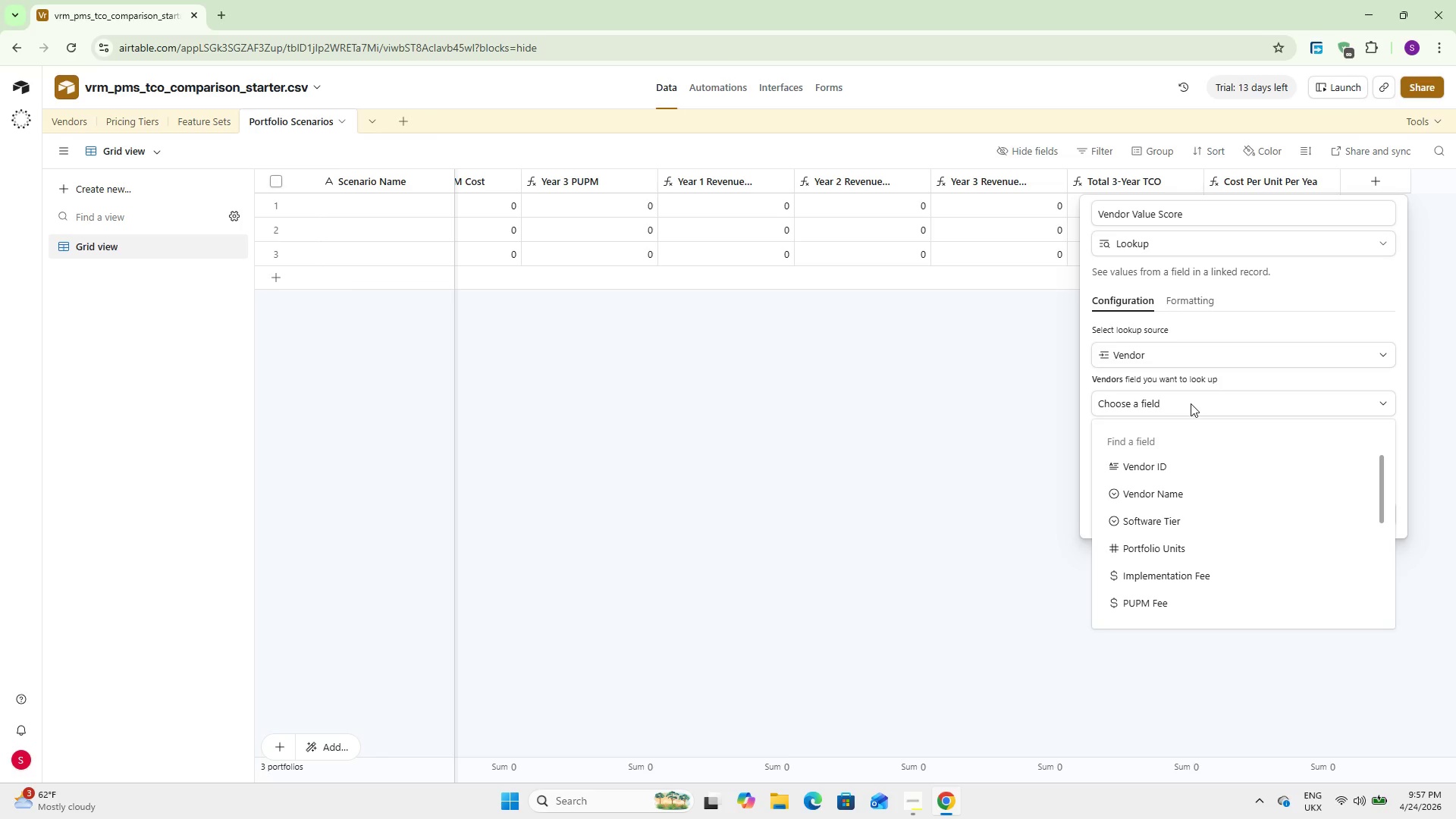 
type(va)
 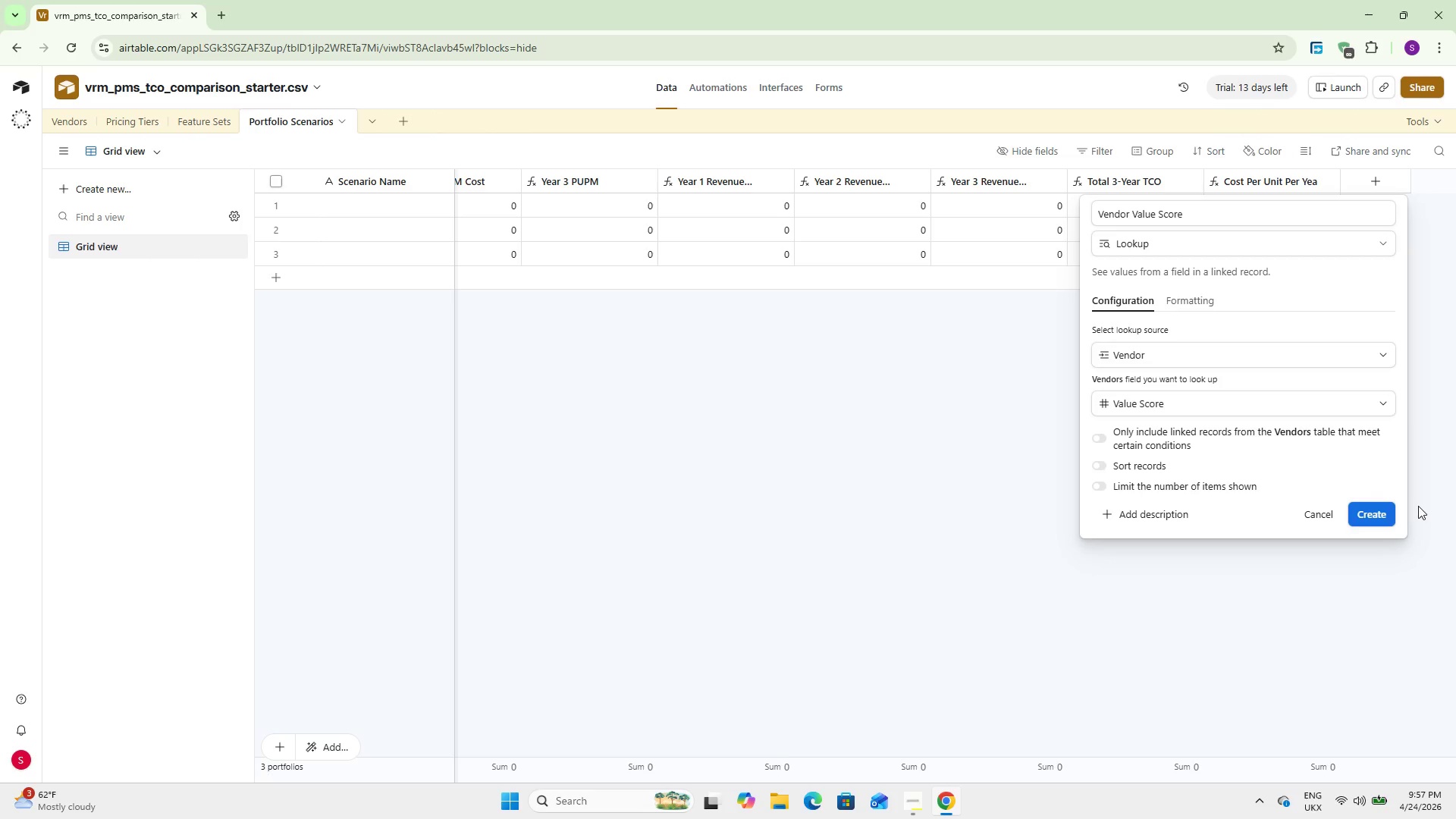 
left_click([1369, 511])
 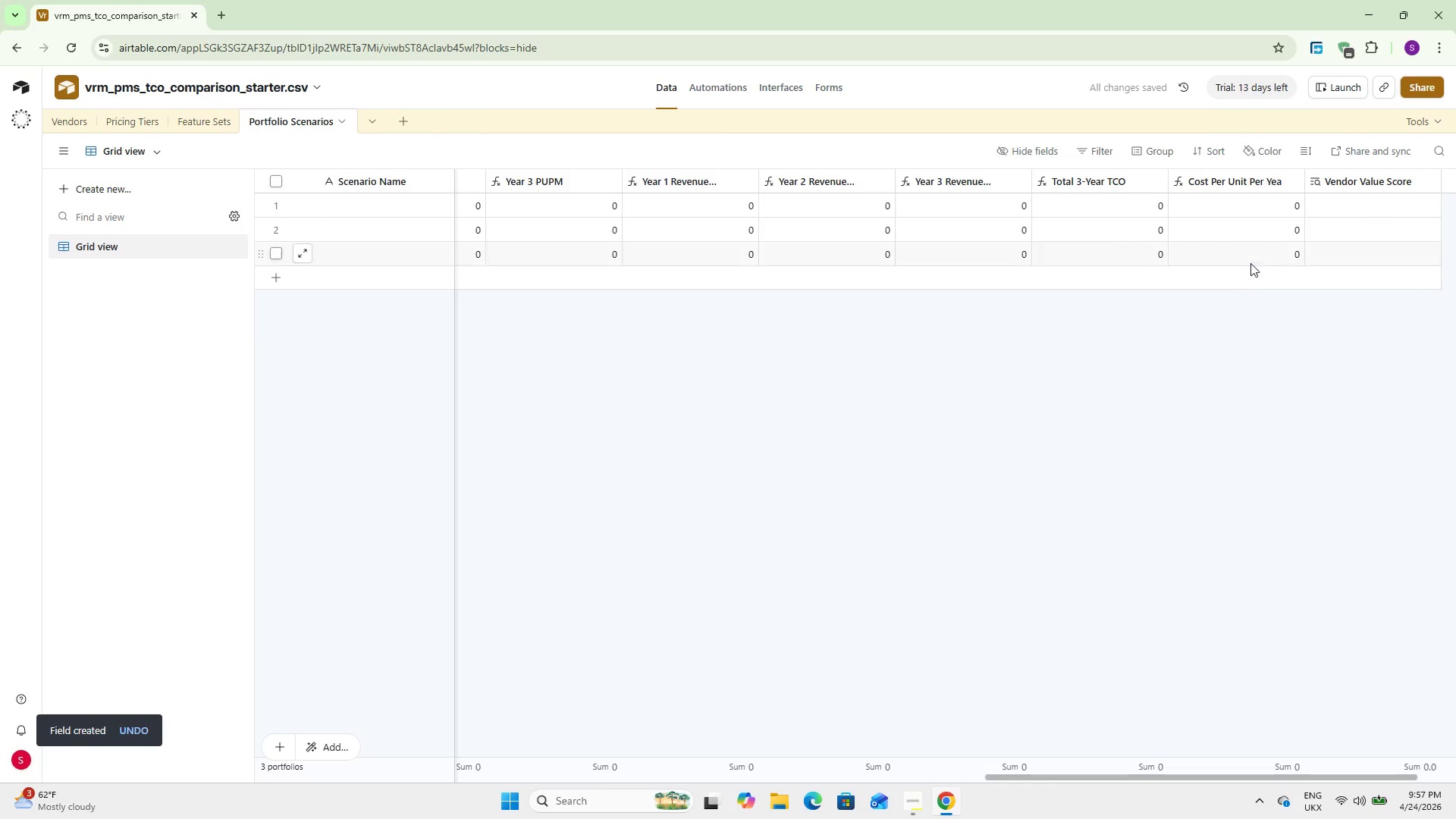 
mouse_move([1208, 292])
 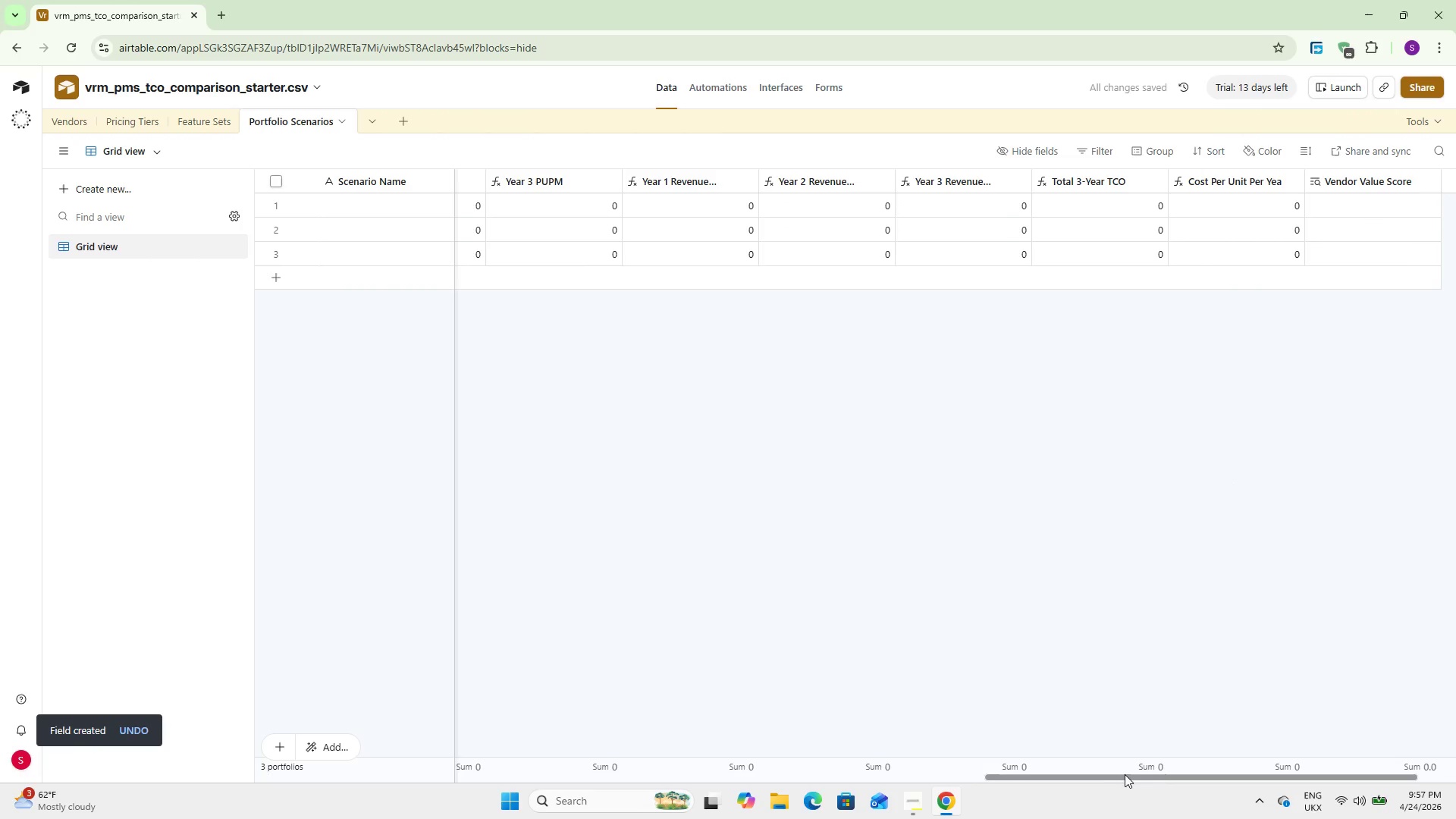 
left_click_drag(start_coordinate=[1125, 774], to_coordinate=[1265, 769])
 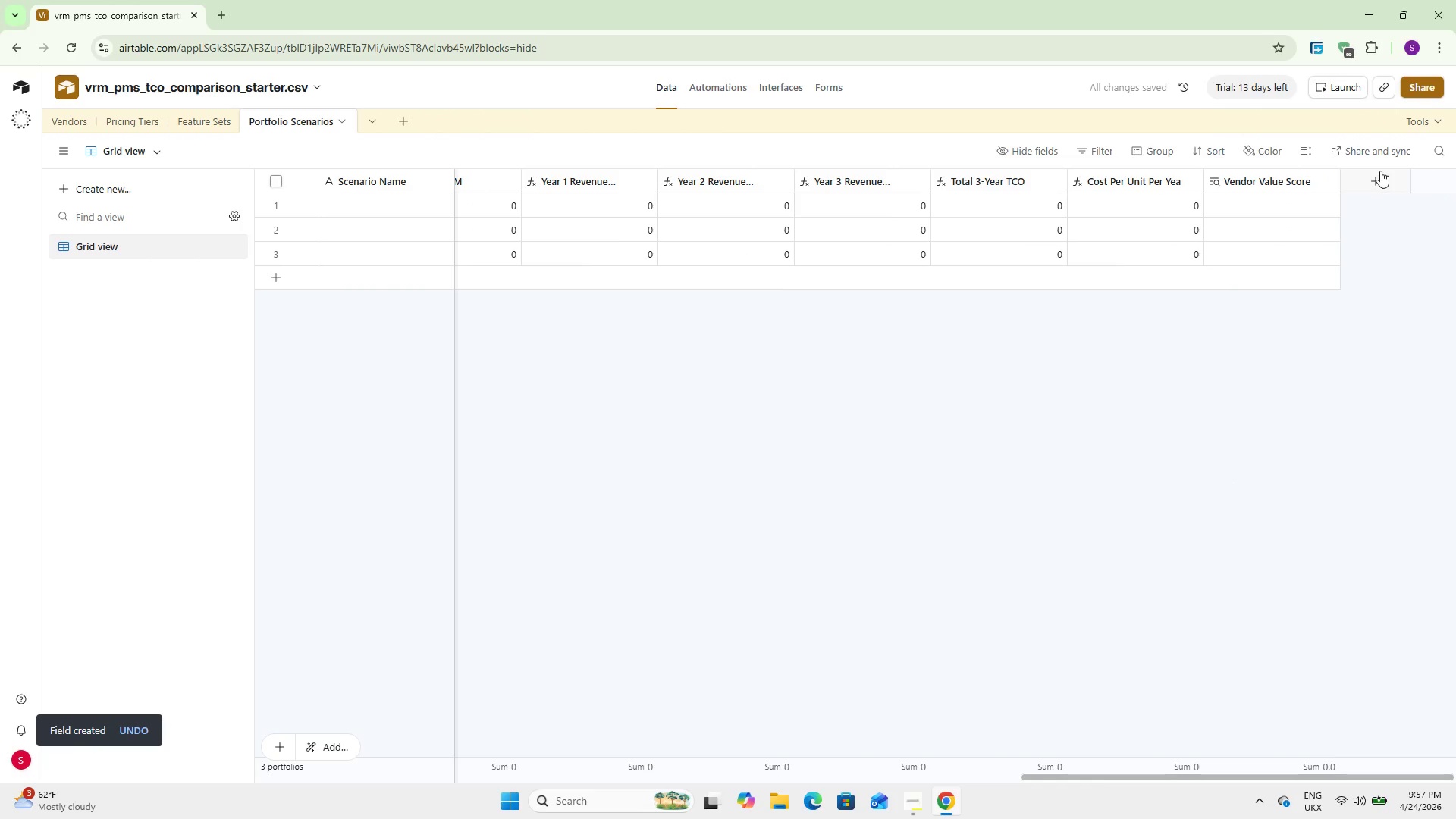 
left_click([1380, 171])
 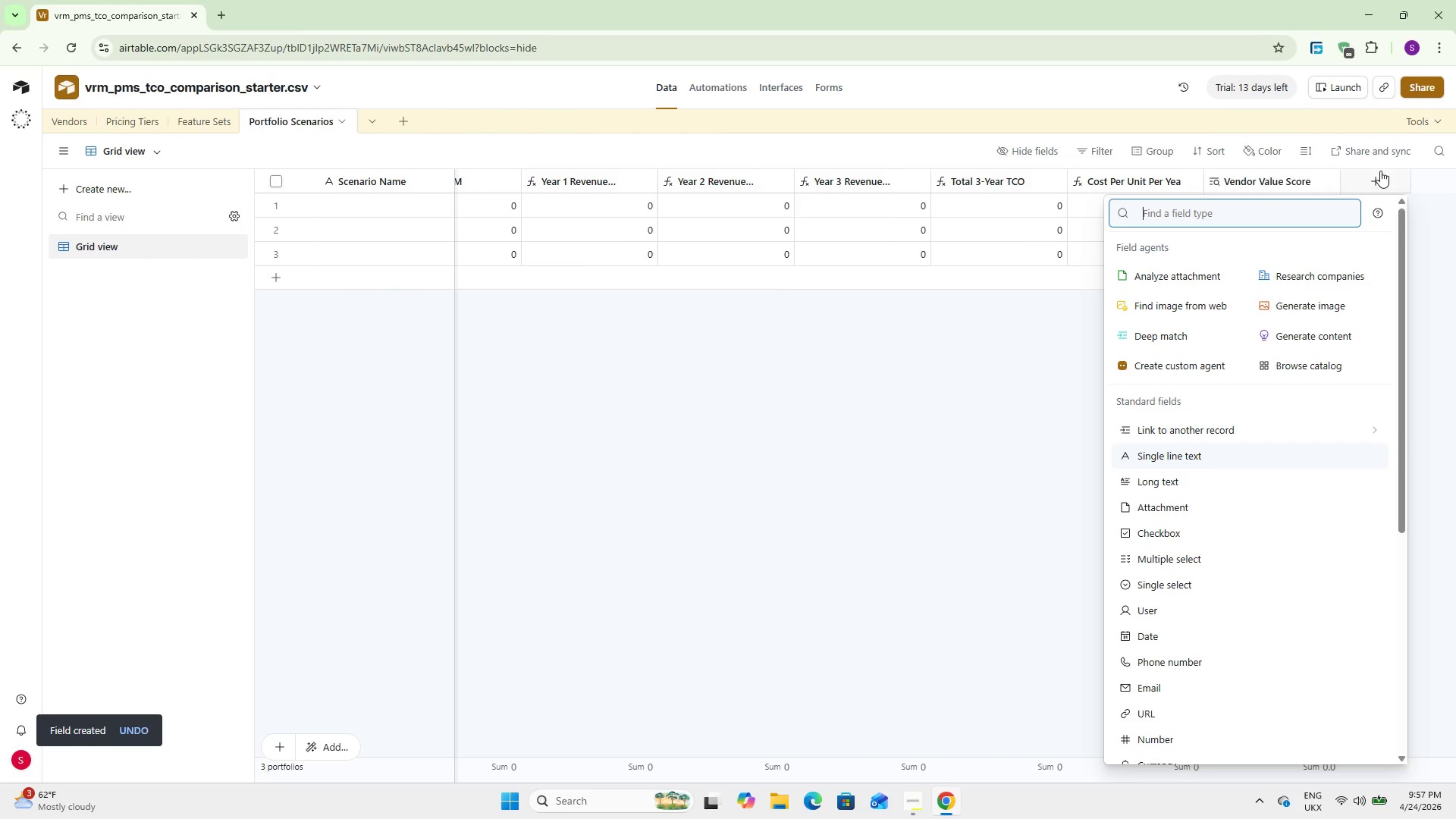 
type(for)
 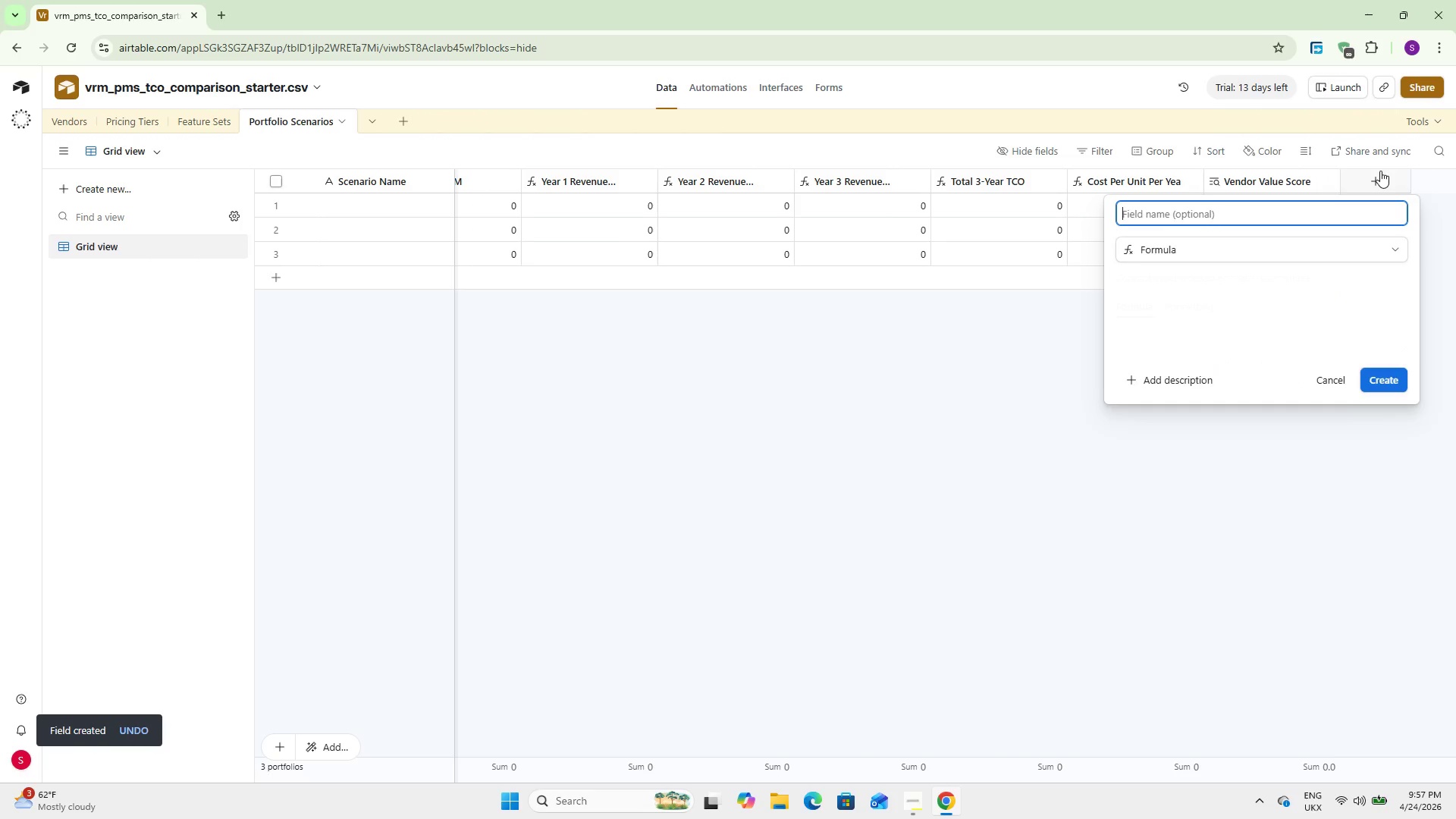 
key(Enter)
 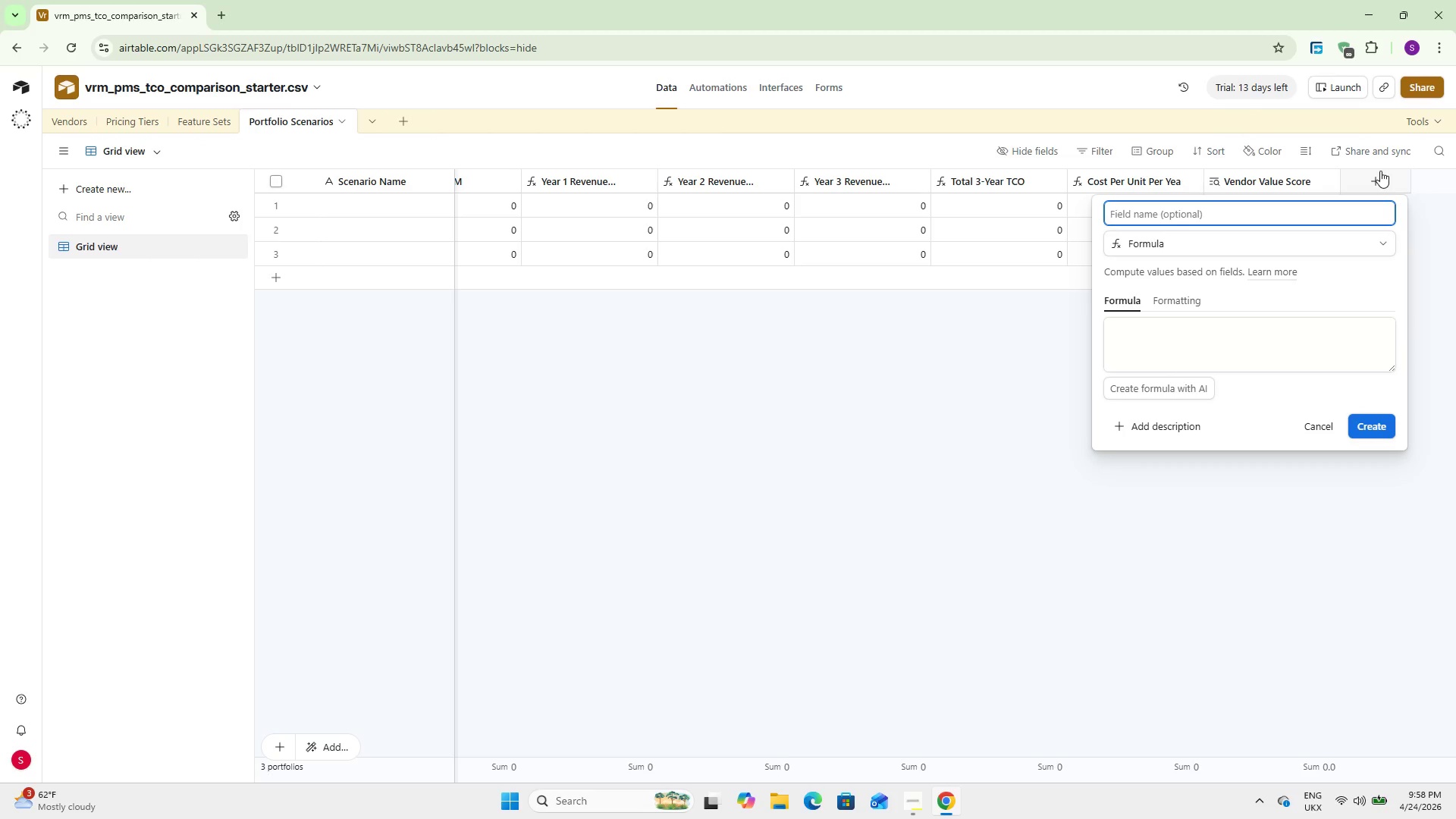 
wait(85.03)
 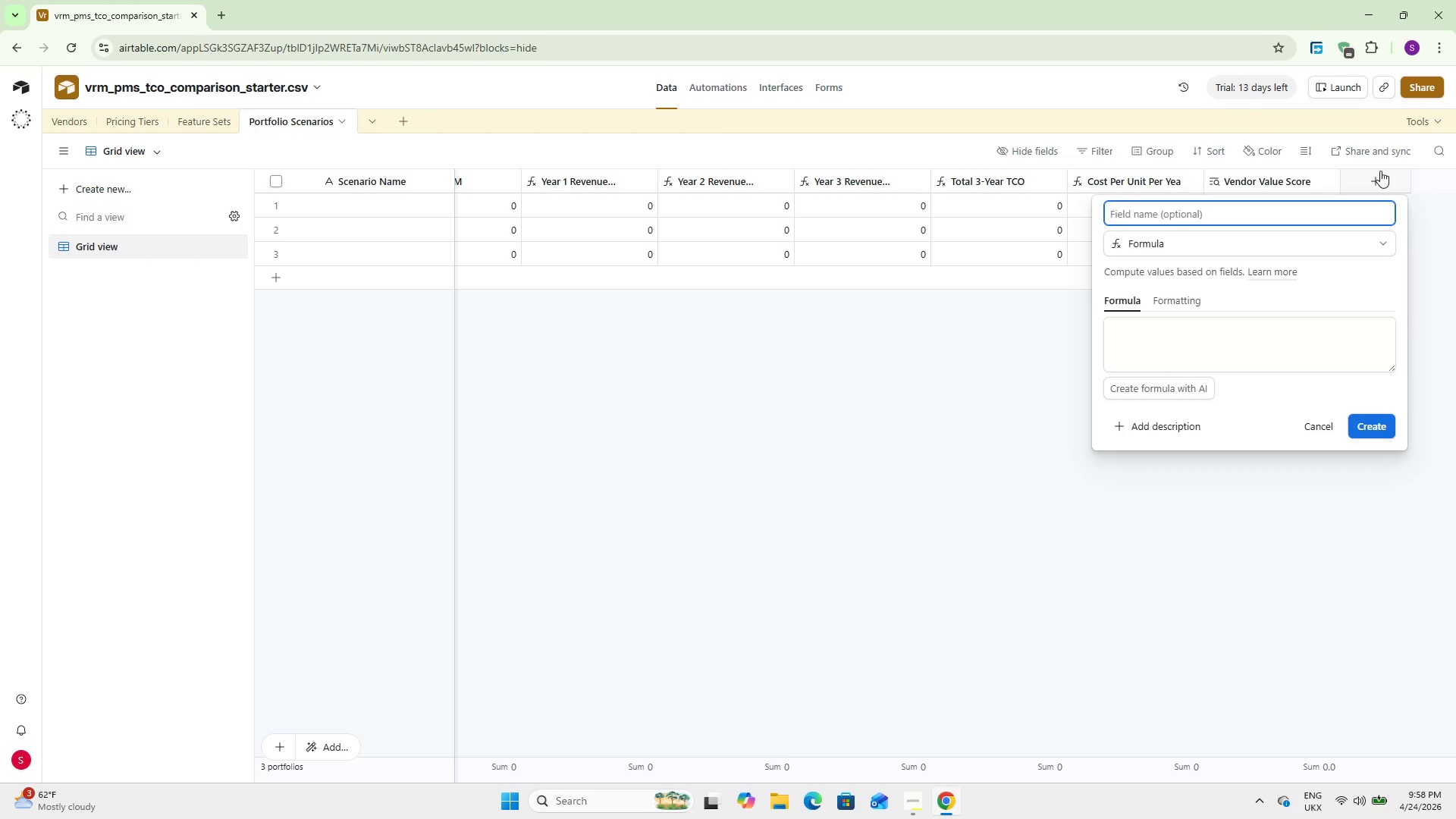 
type(Weighted ROI Score)
 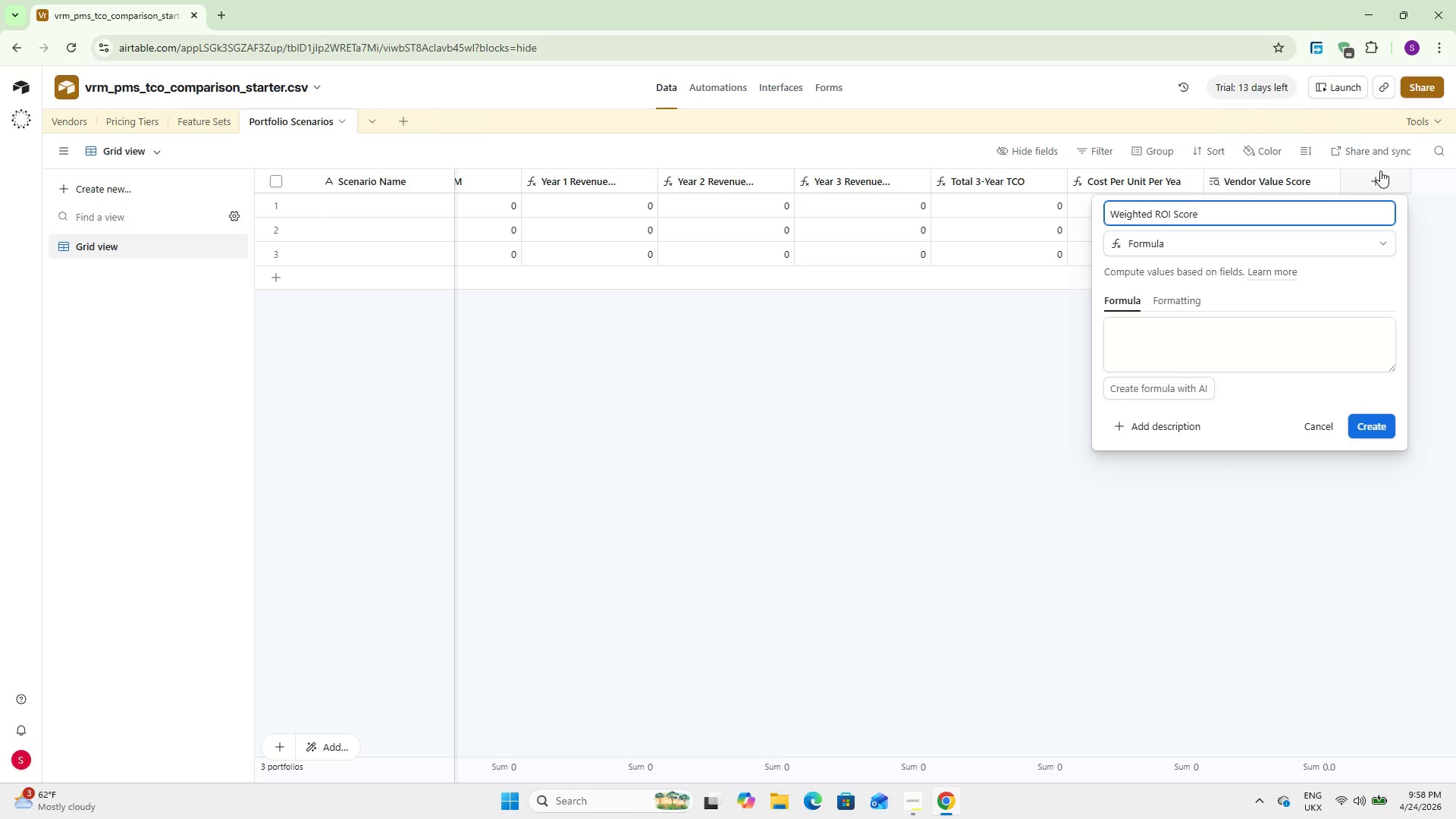 
left_click([1182, 334])
 